 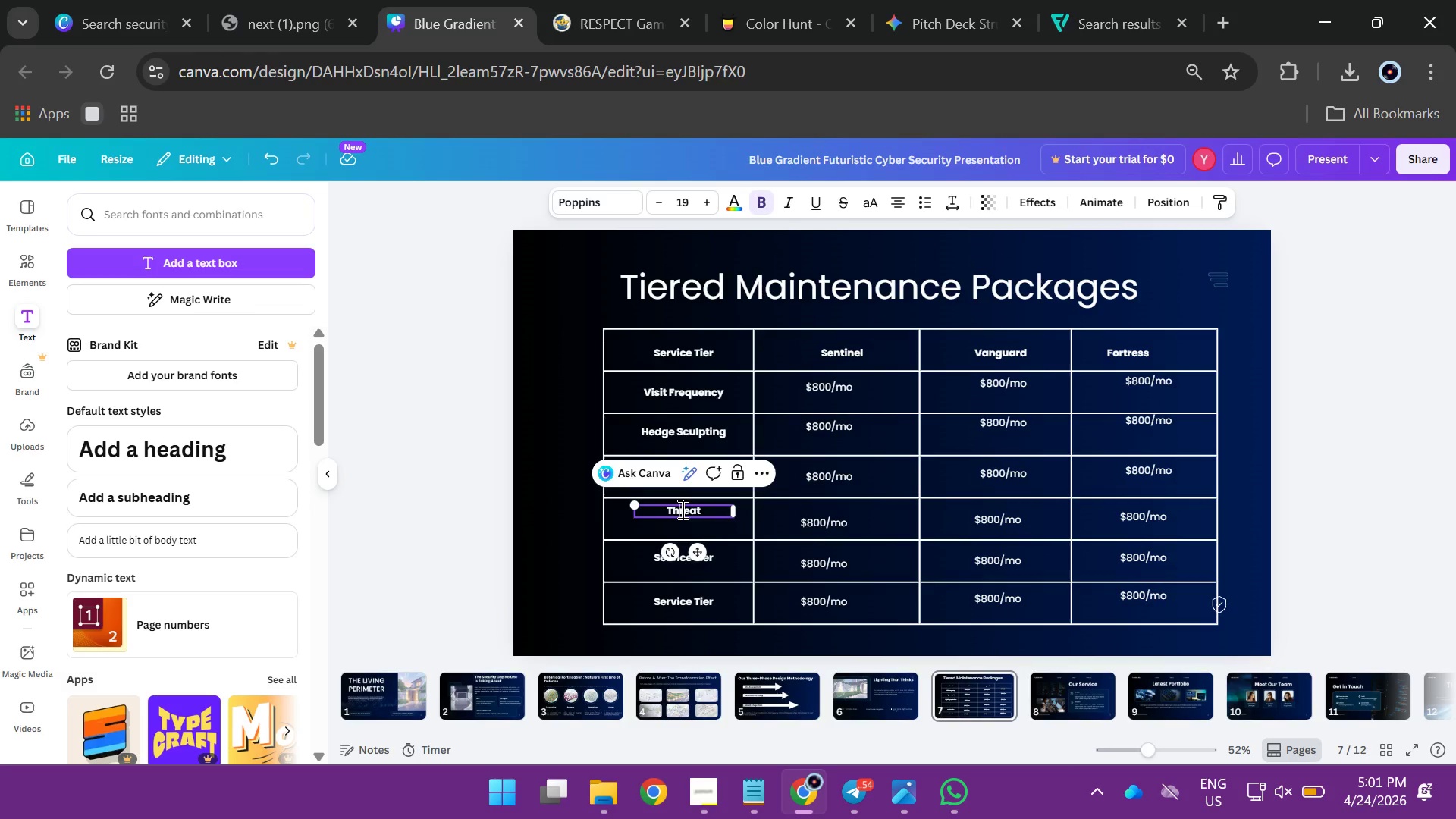 
left_click([710, 514])
 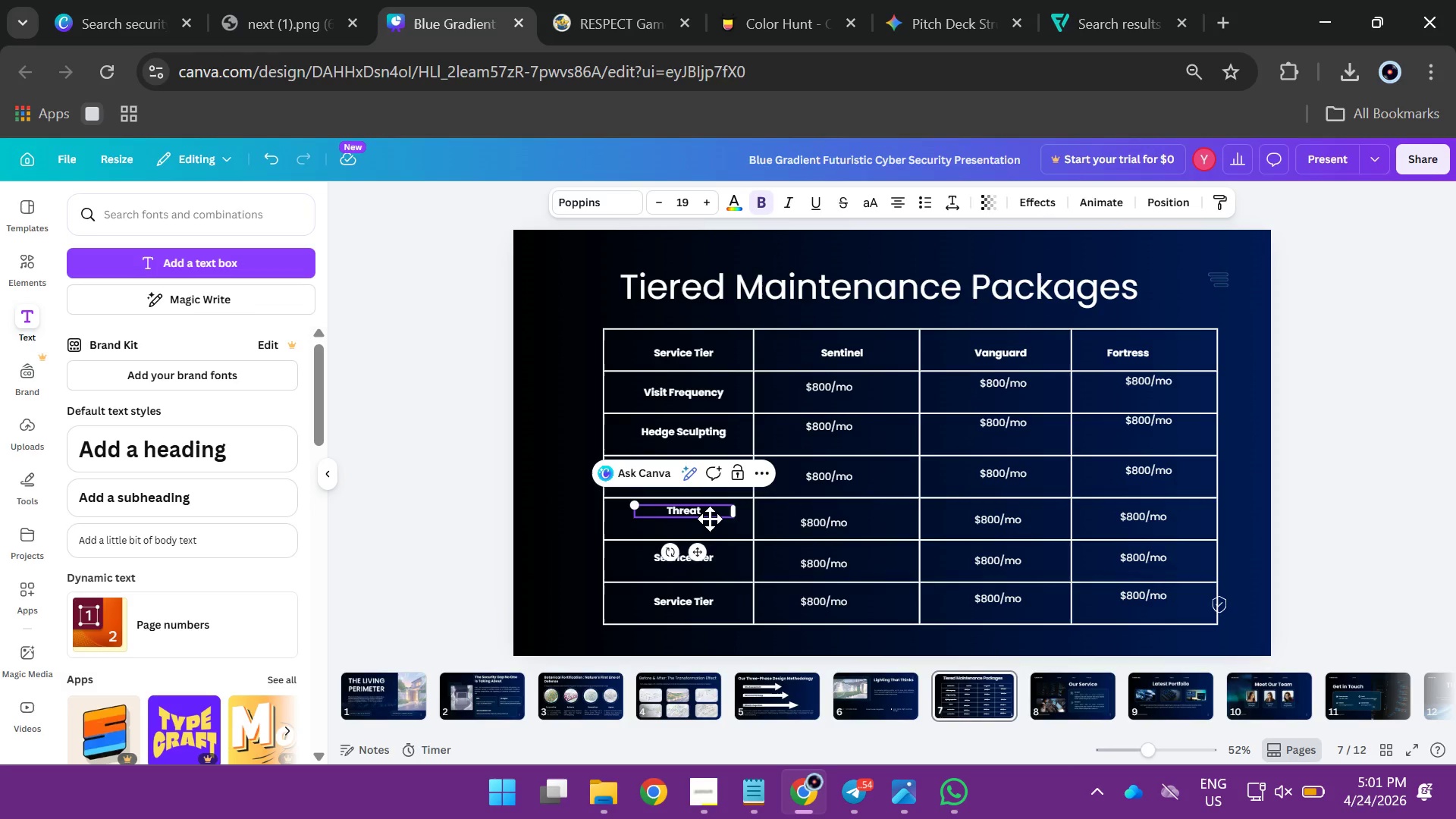 
type( Re- Ad)
key(Backspace)
type(ssessment)
 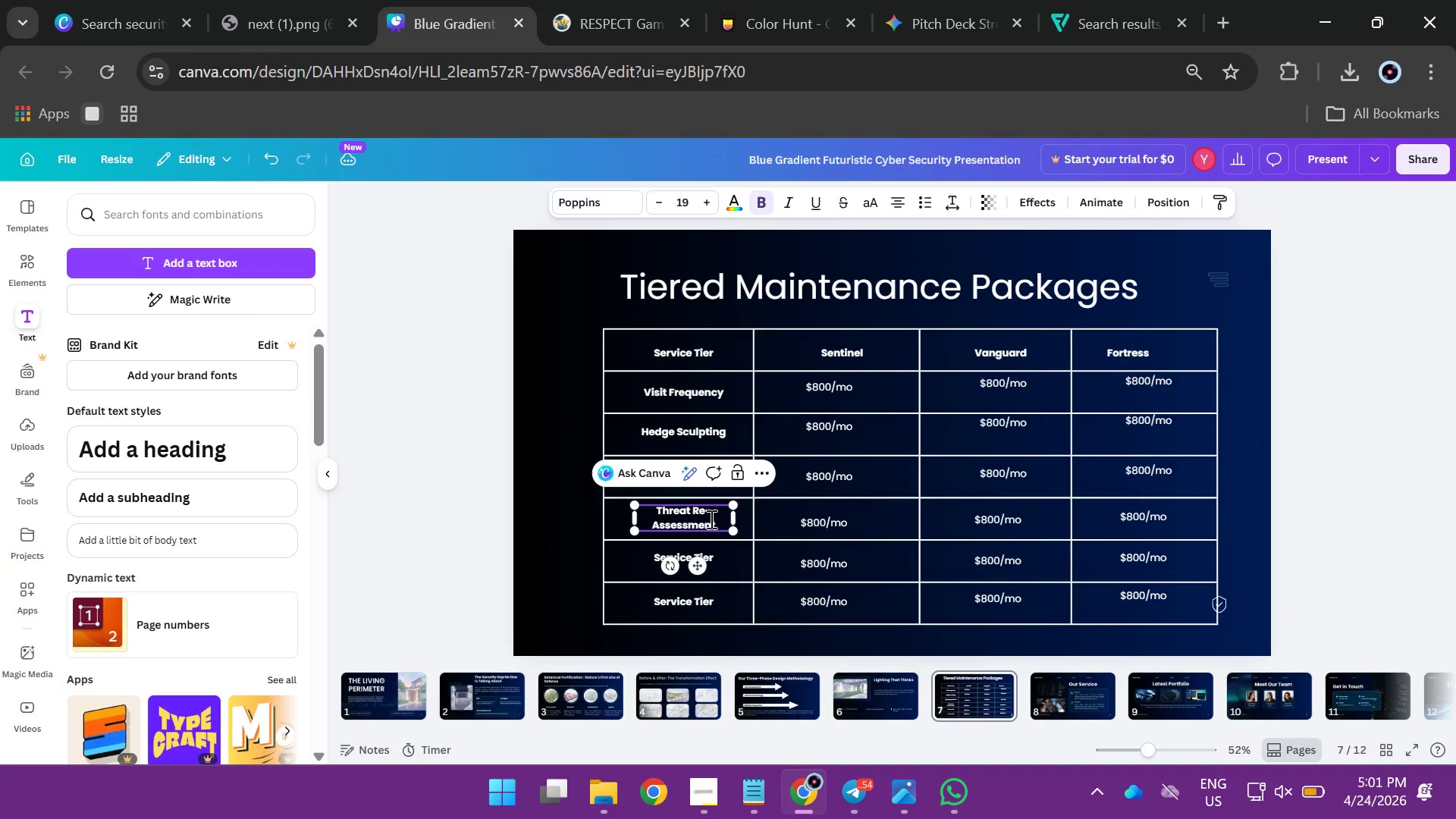 
left_click([641, 557])
 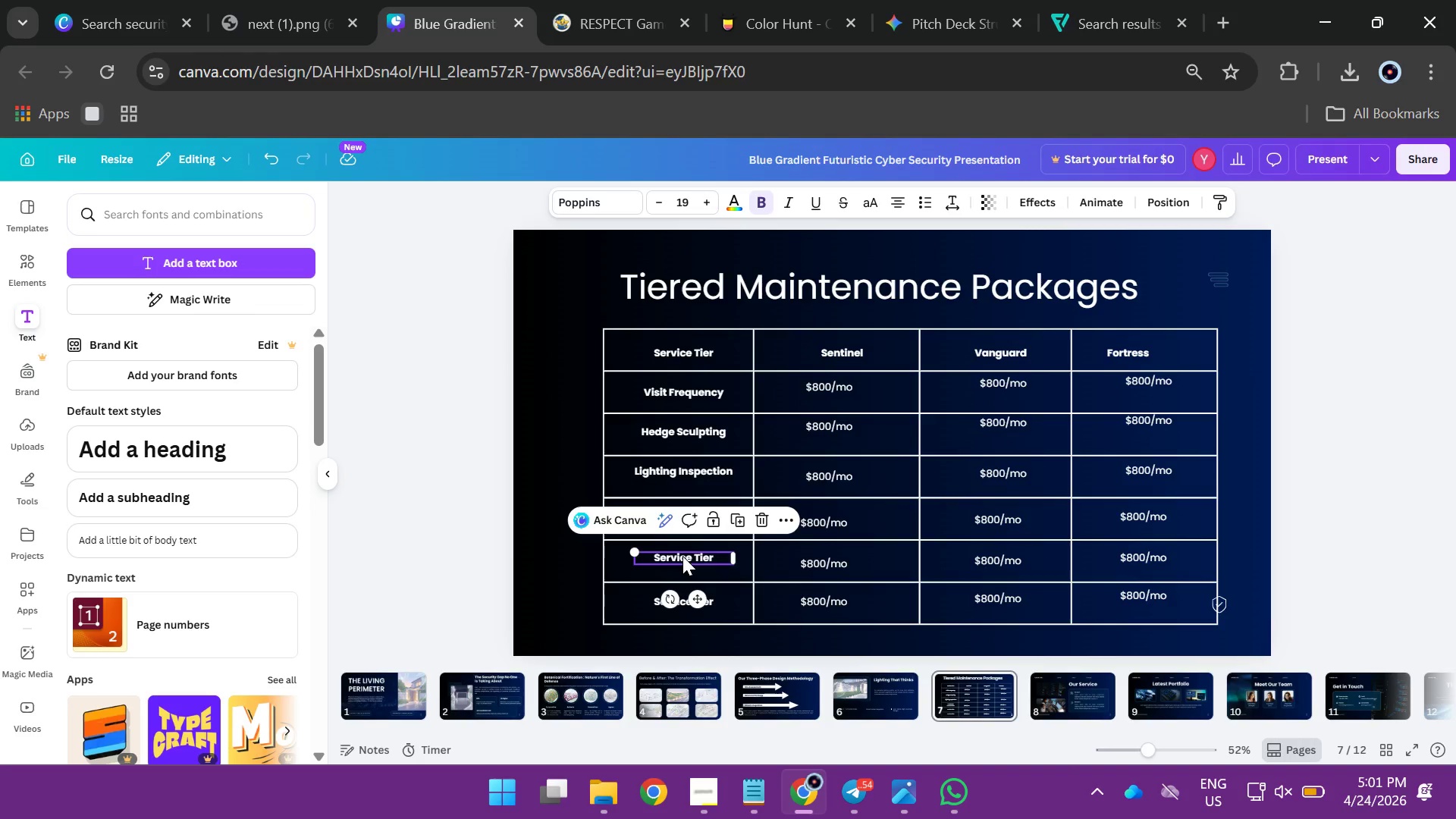 
double_click([682, 556])
 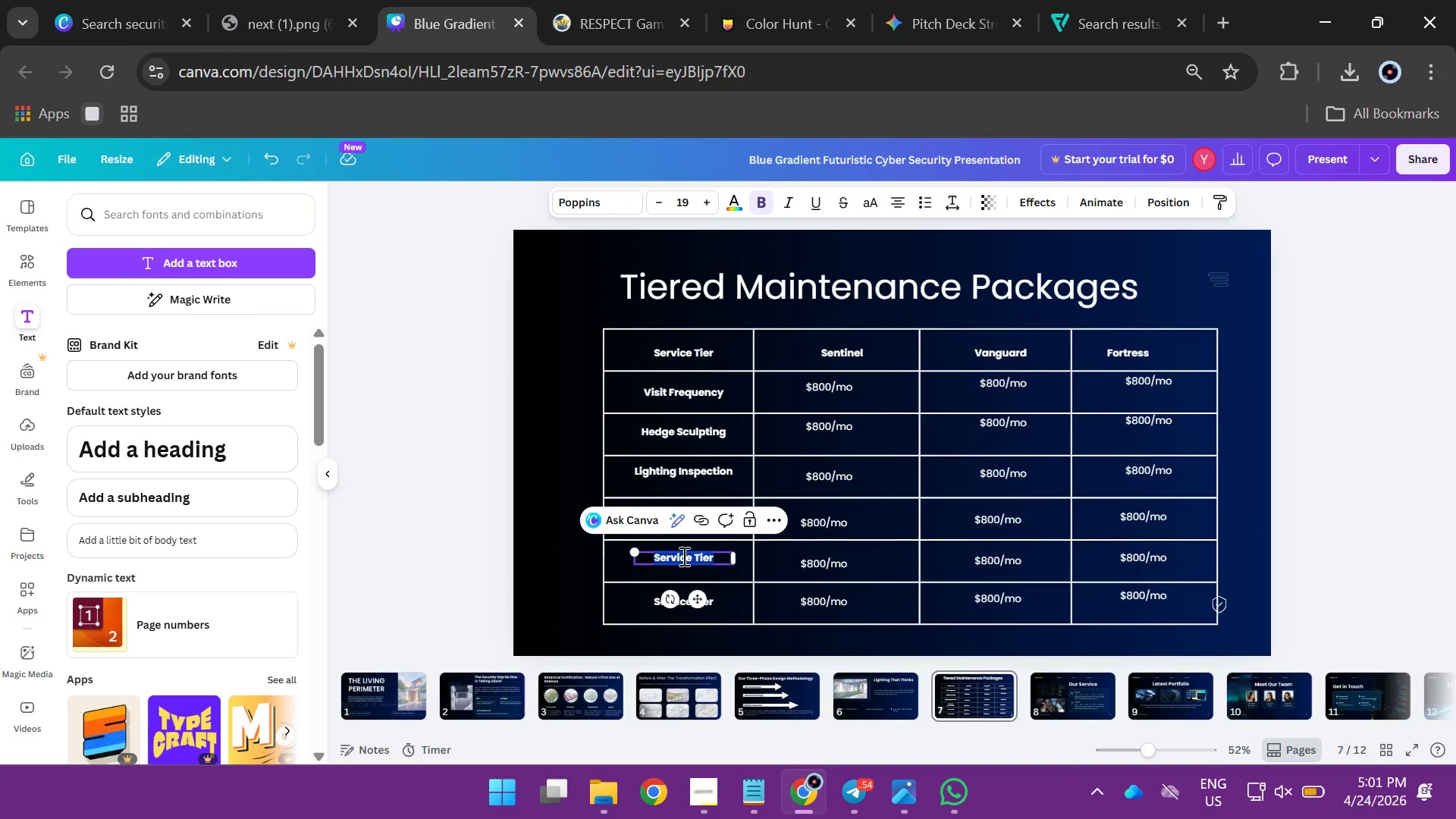 
type(Priority Response)
 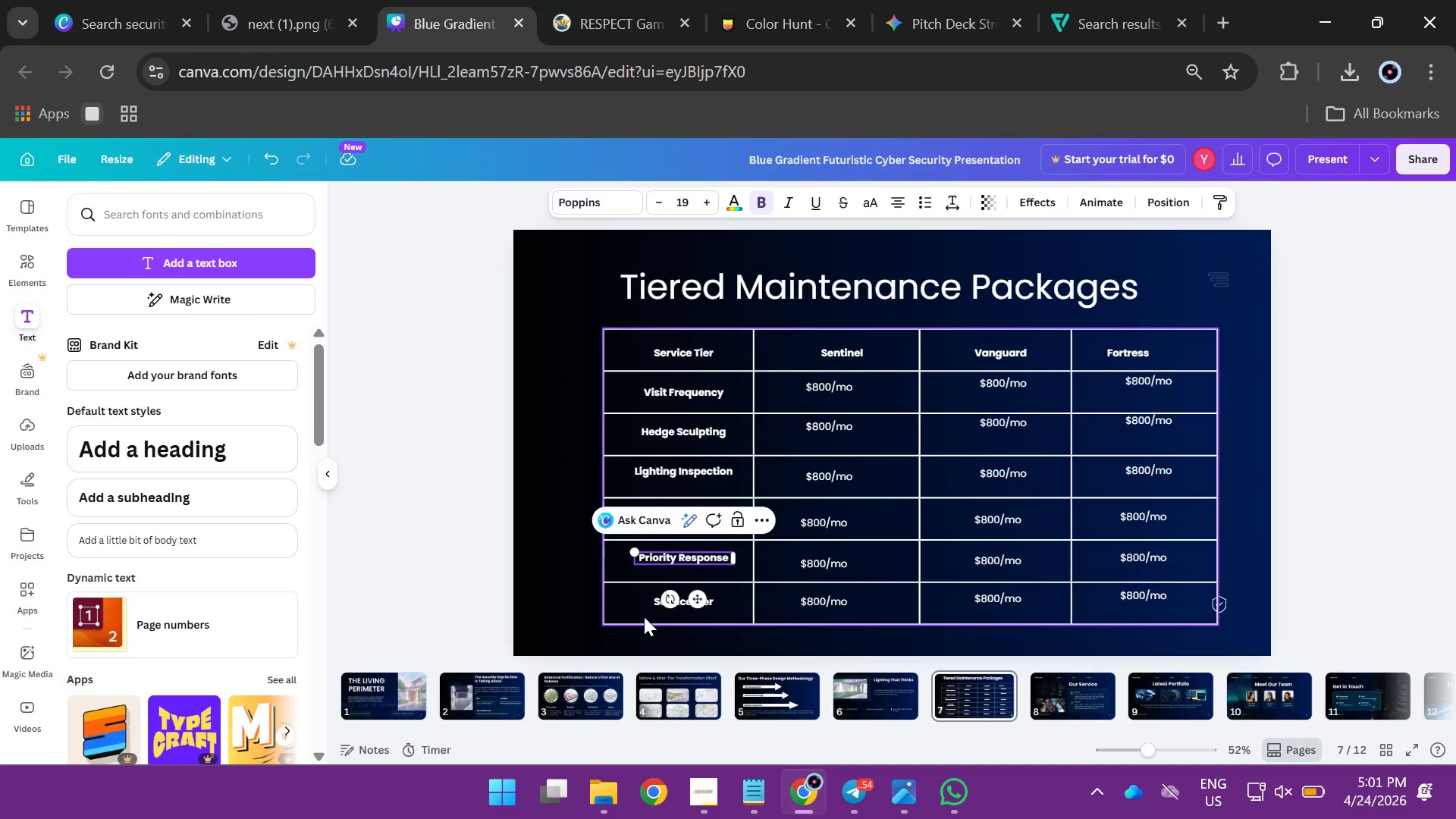 
left_click([638, 613])
 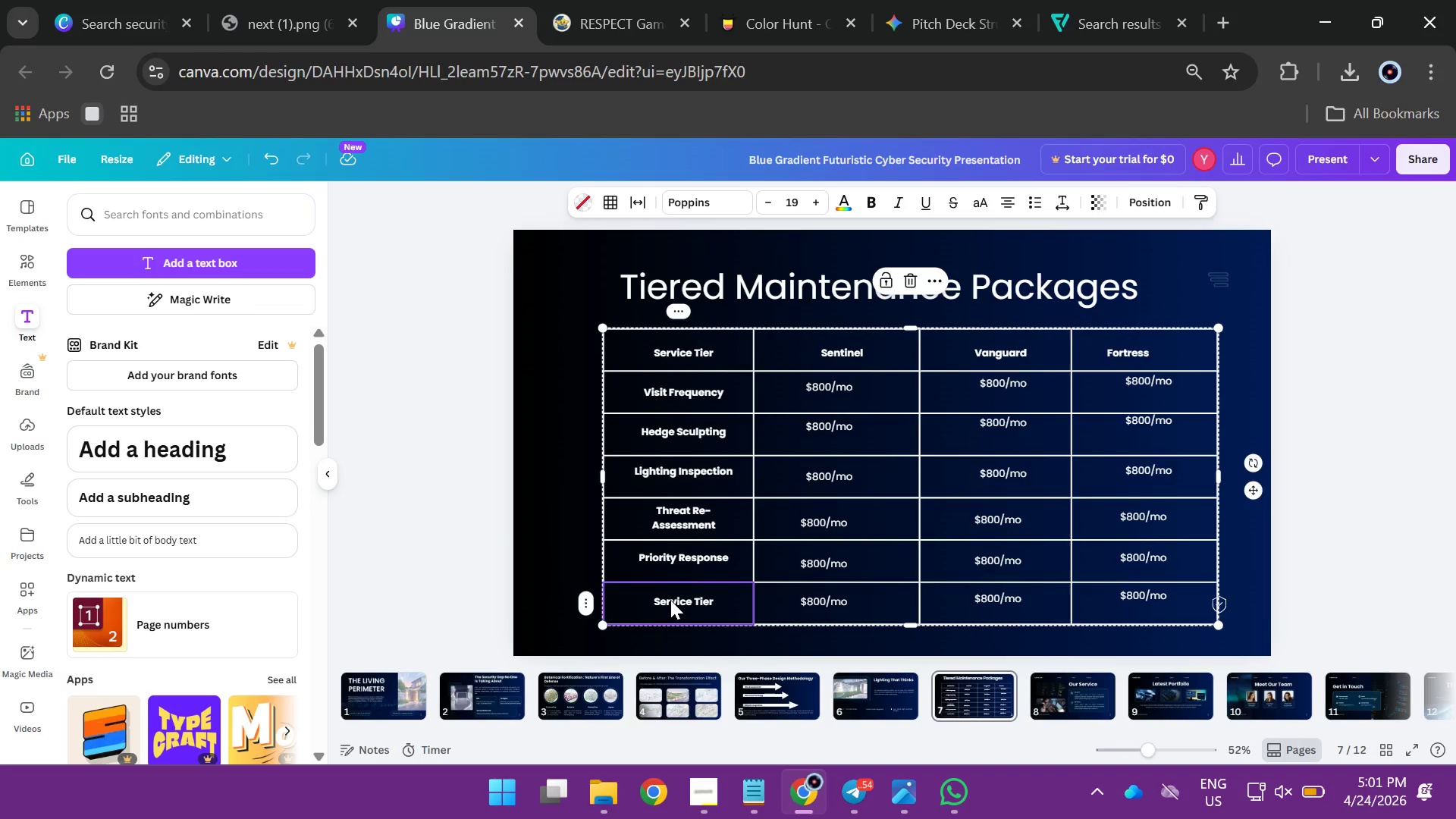 
double_click([670, 600])
 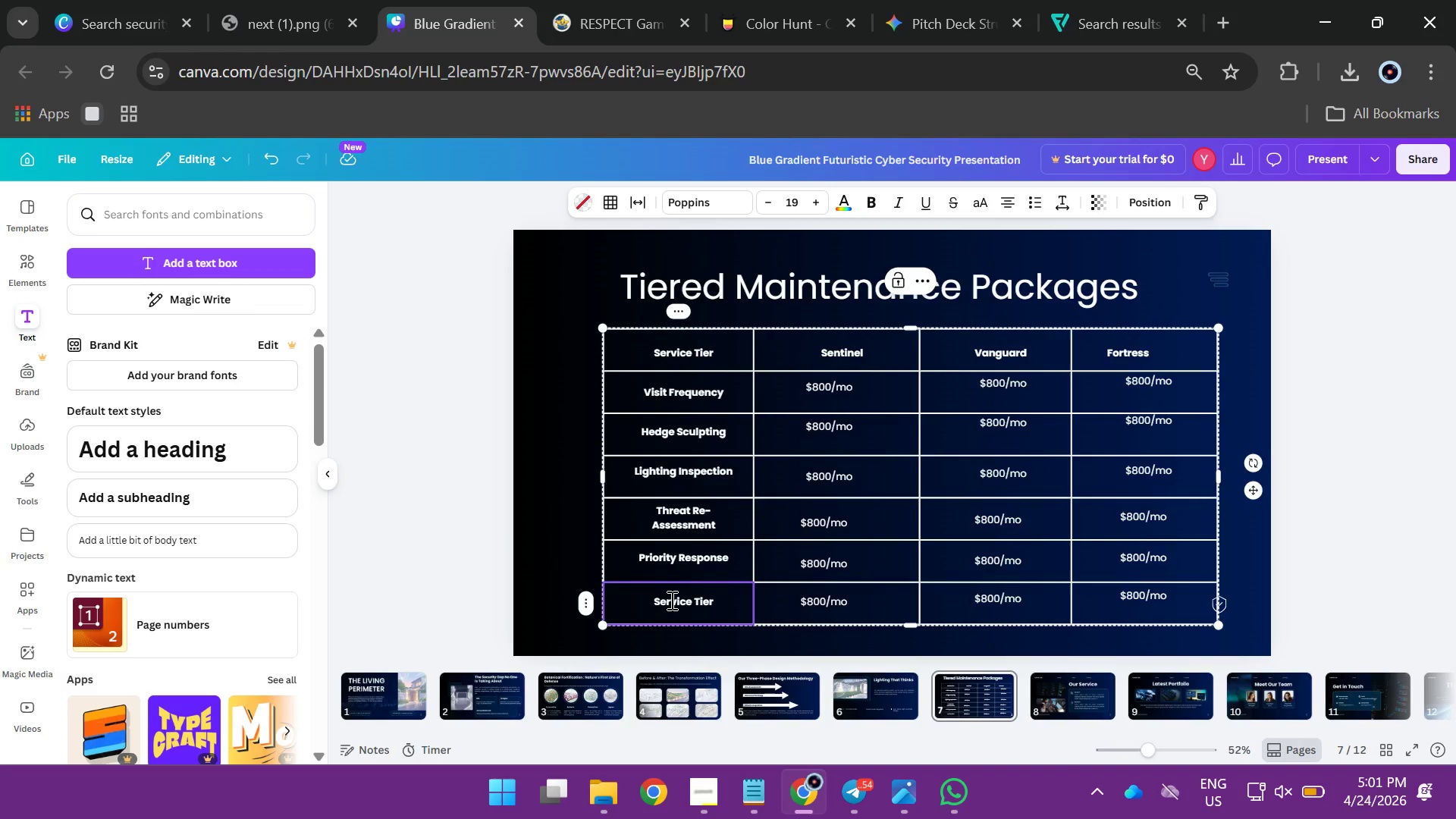 
double_click([670, 600])
 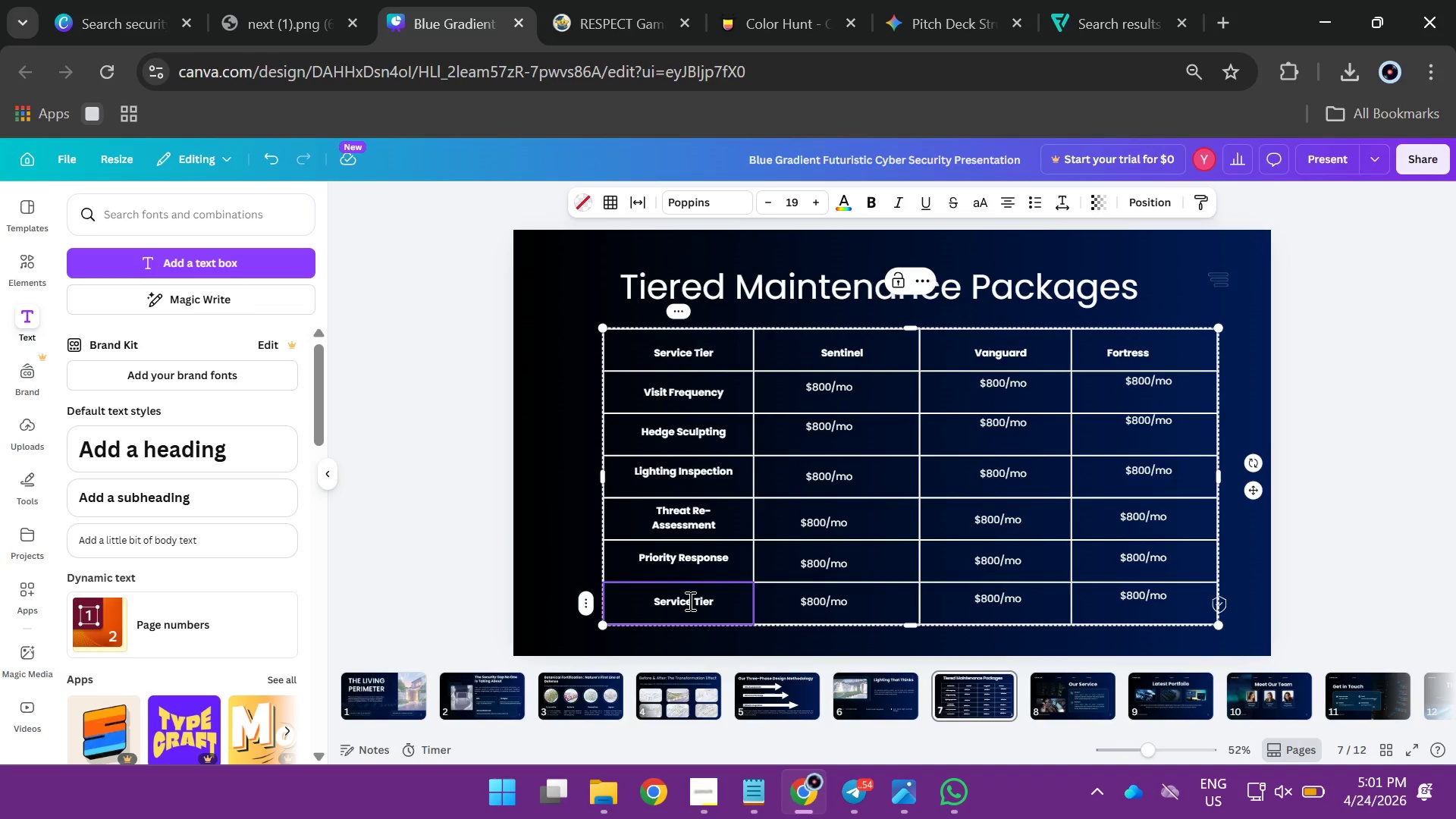 
left_click([689, 601])
 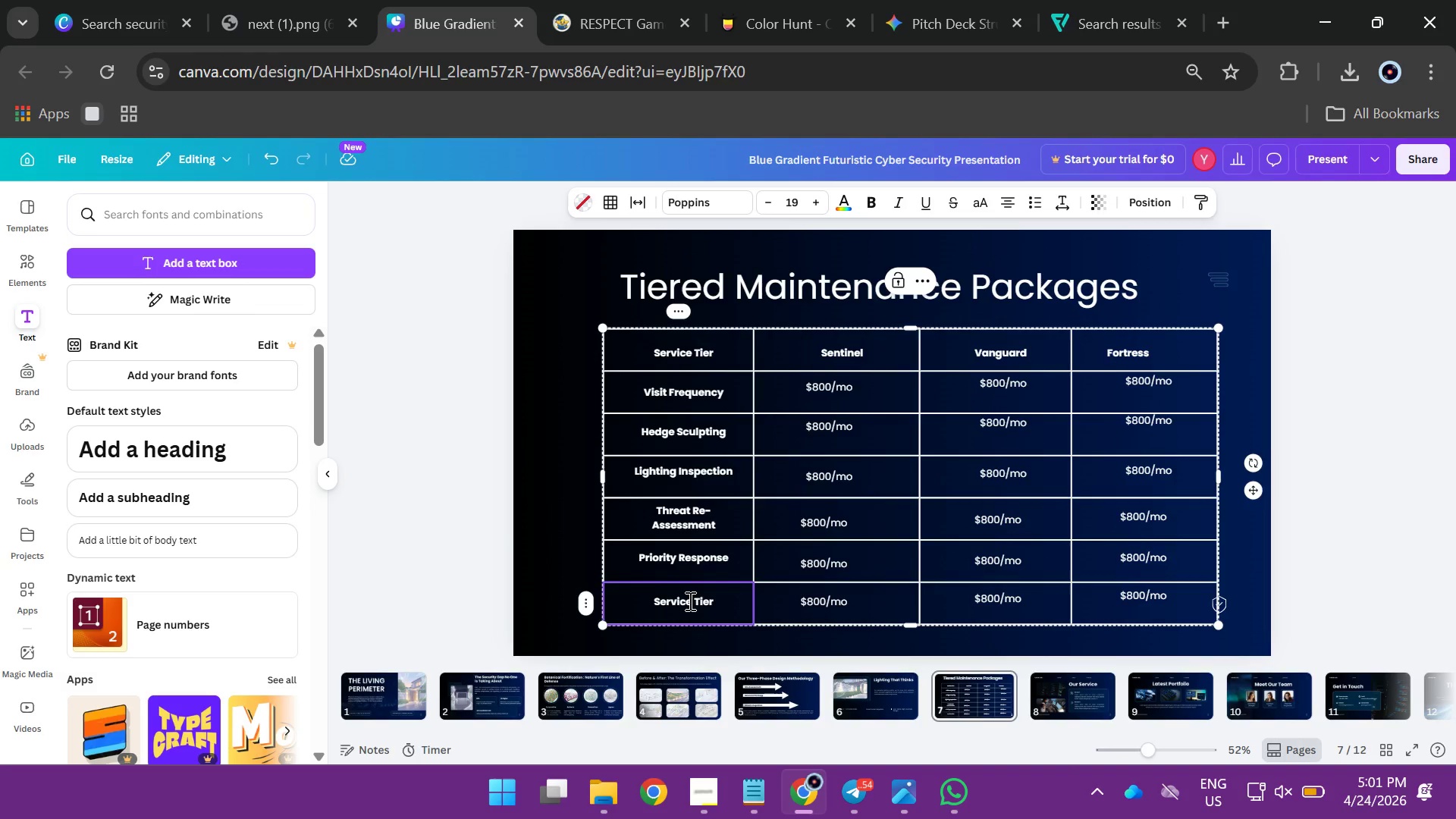 
key(Control+A)
 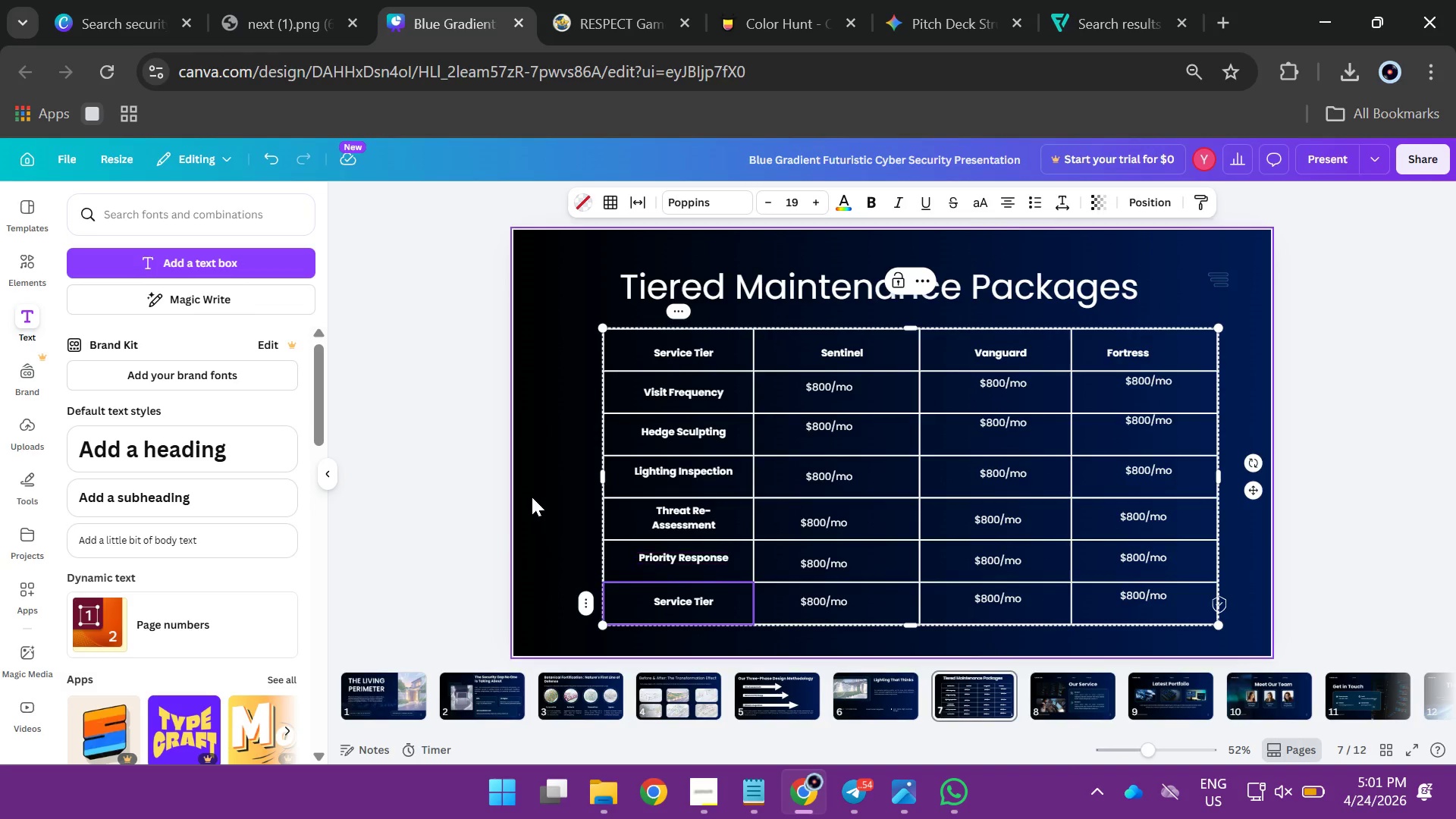 
left_click([532, 497])
 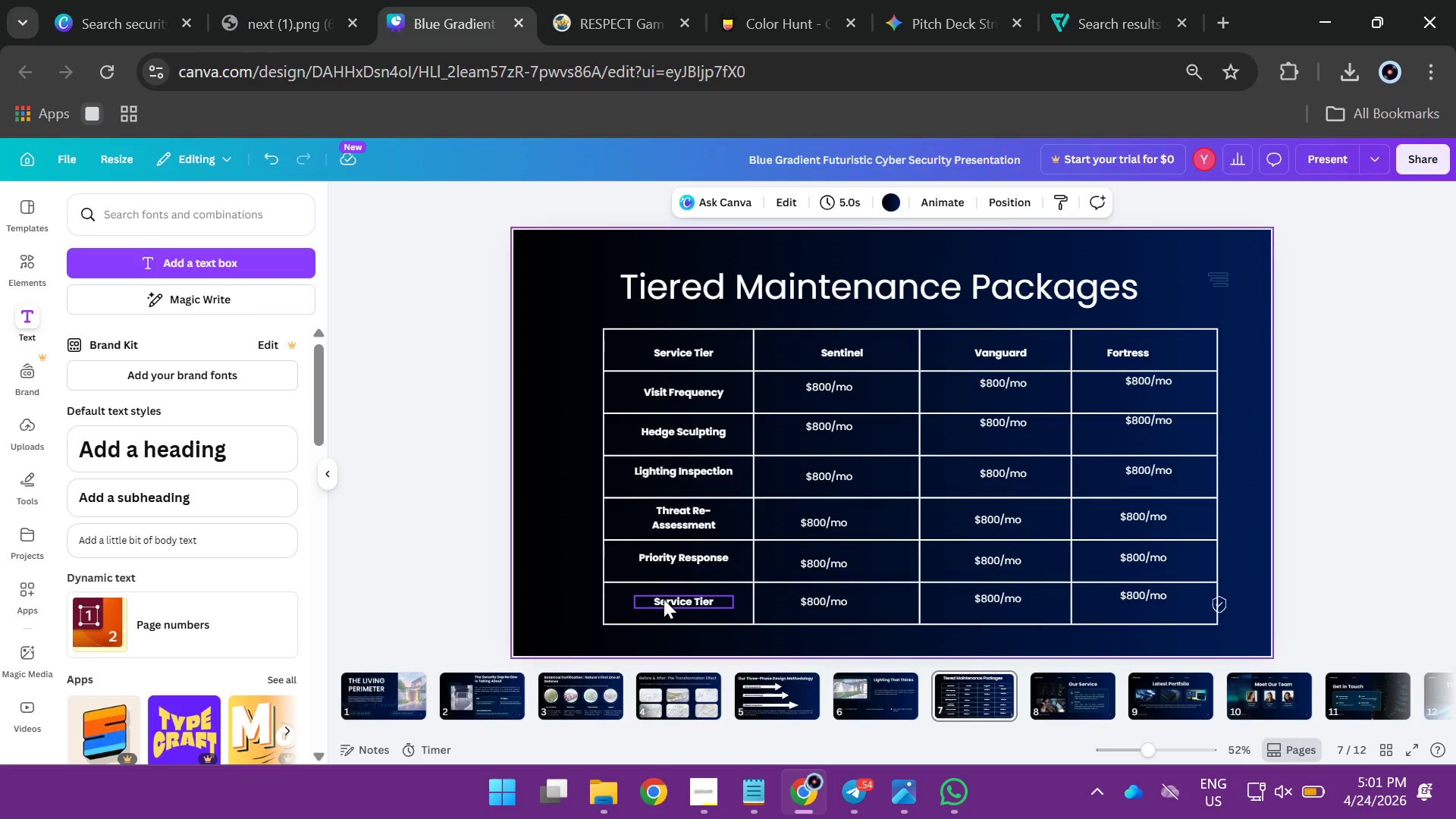 
double_click([664, 599])
 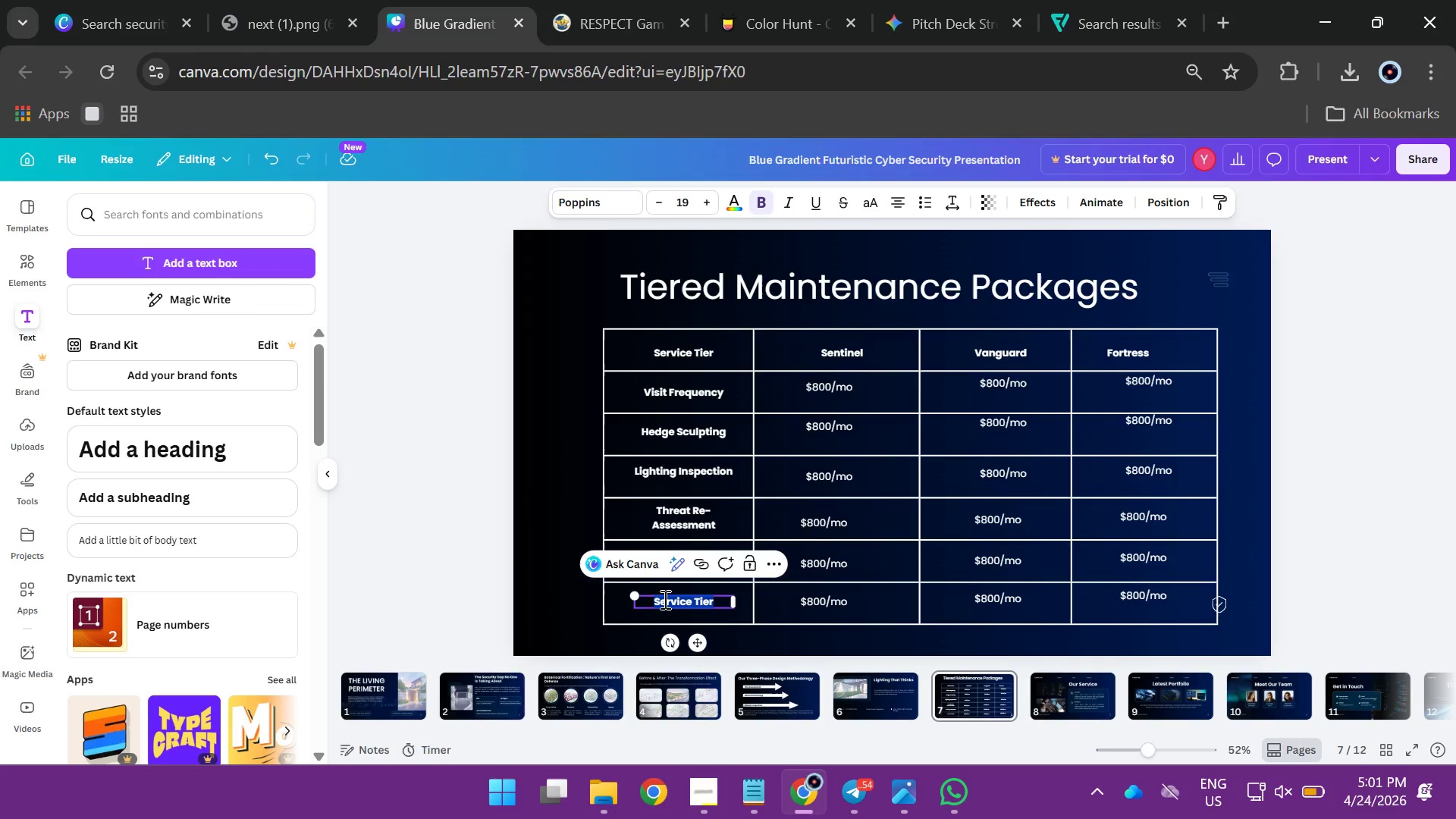 
type(Starting Investment)
 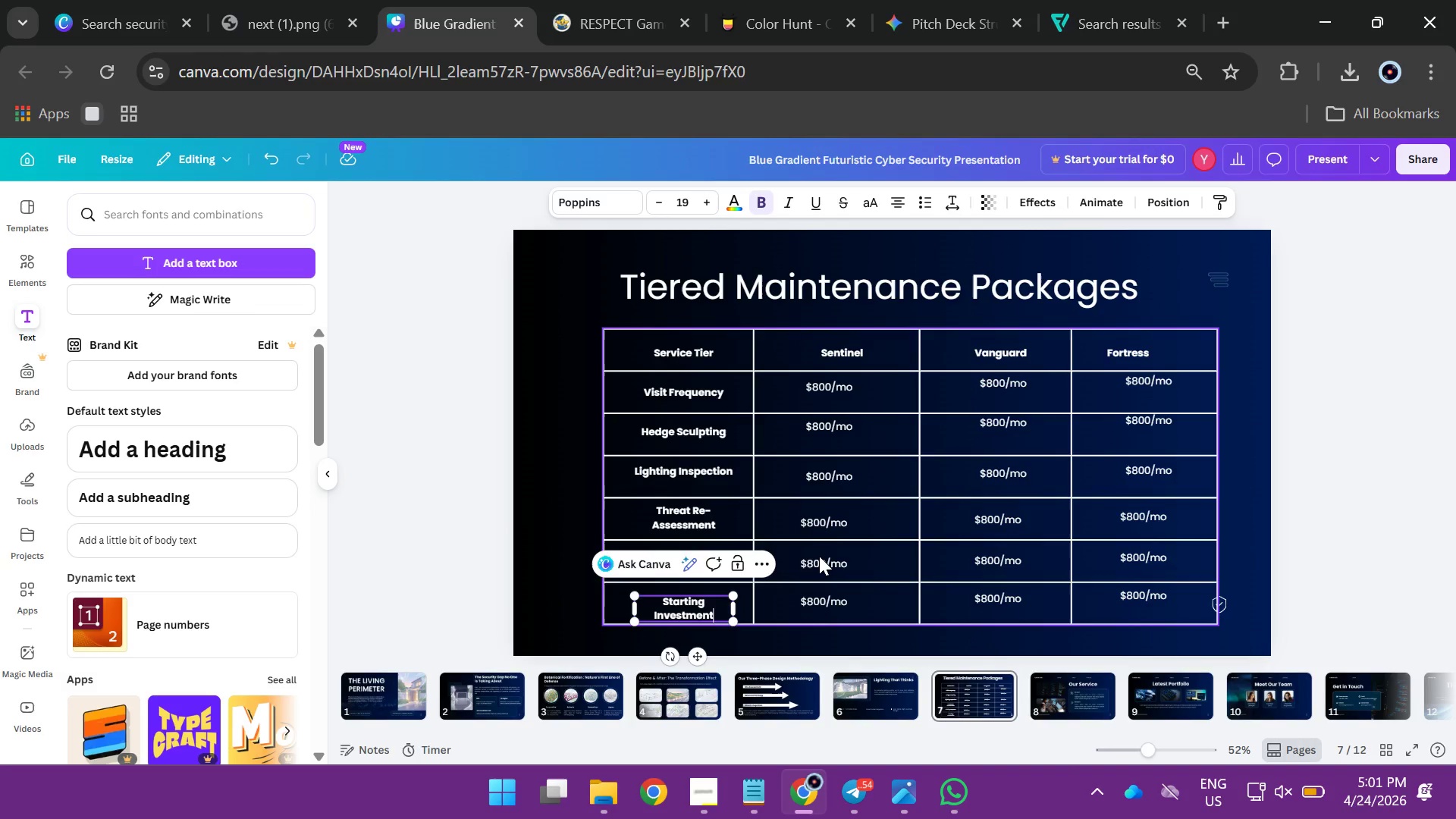 
double_click([820, 559])
 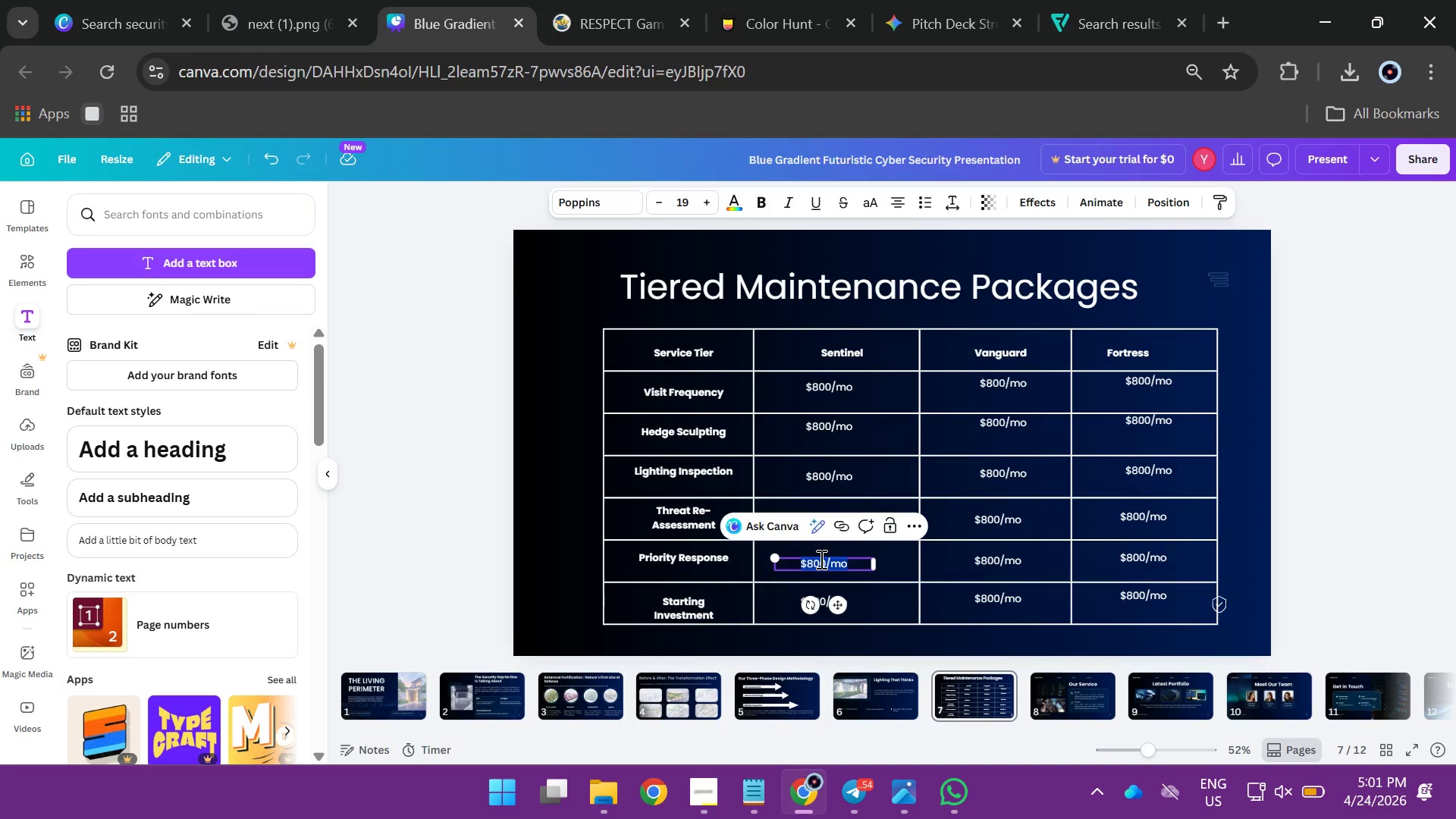 
key(Minus)
 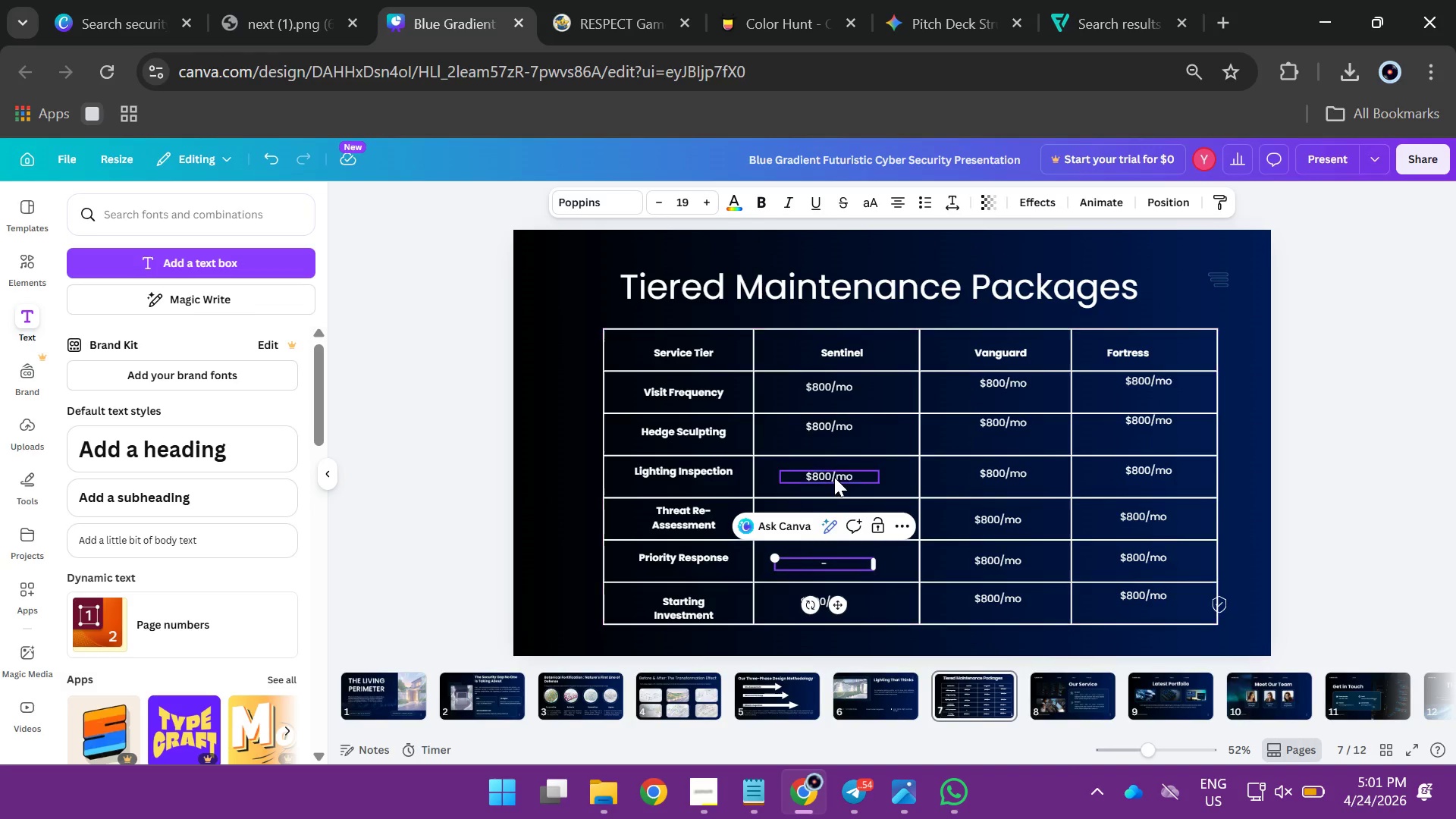 
left_click([833, 475])
 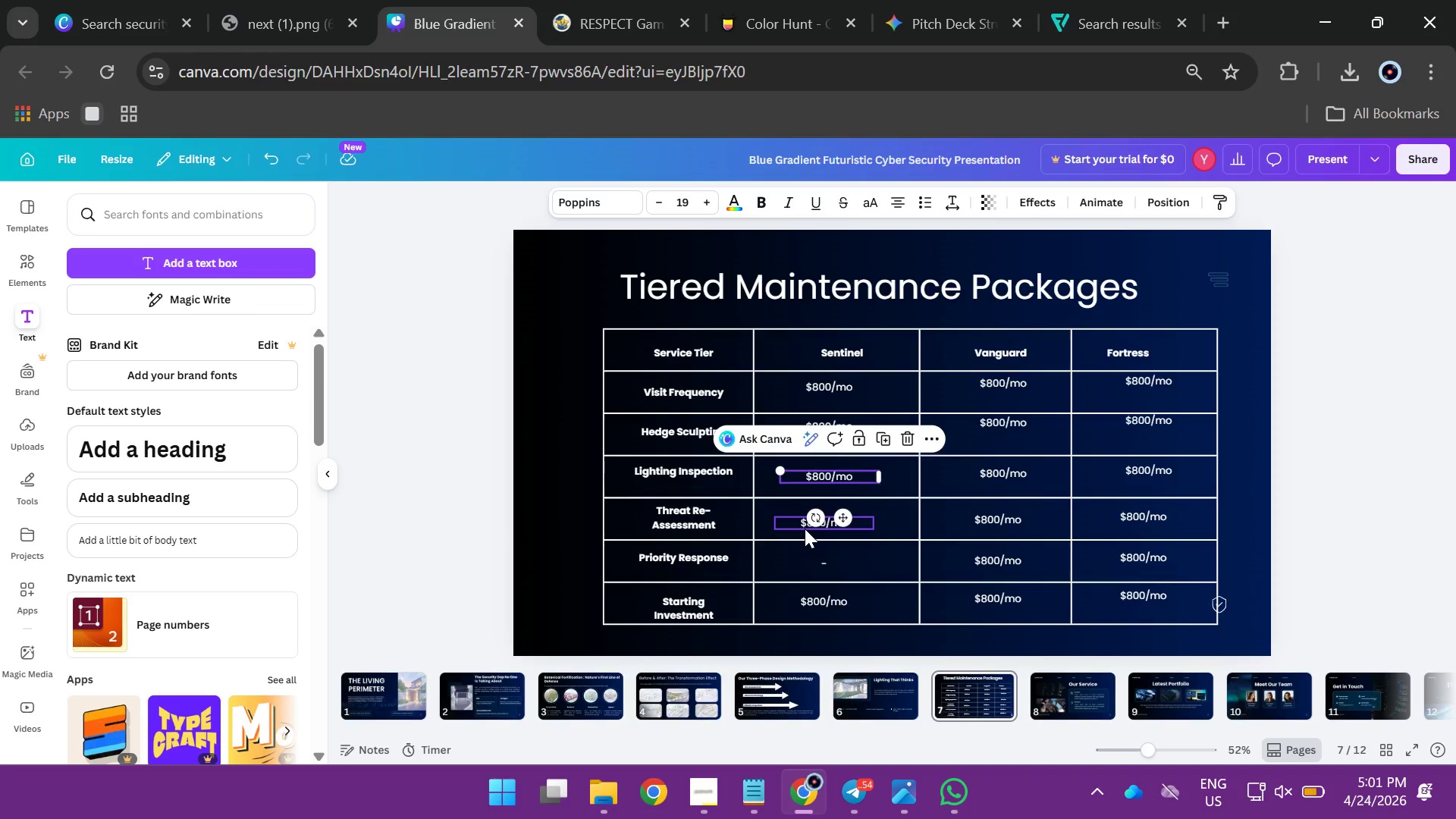 
left_click([795, 526])
 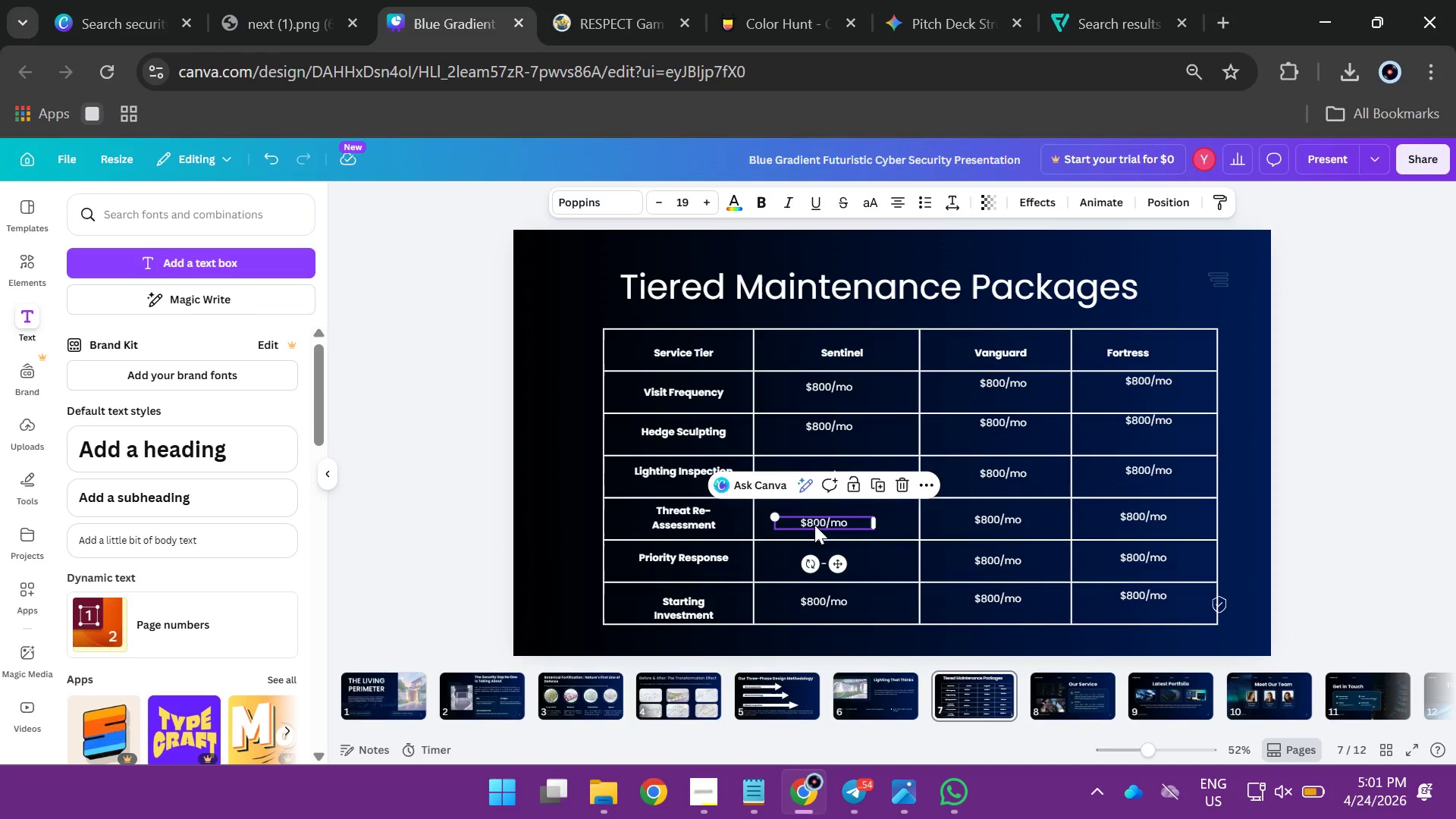 
double_click([814, 525])
 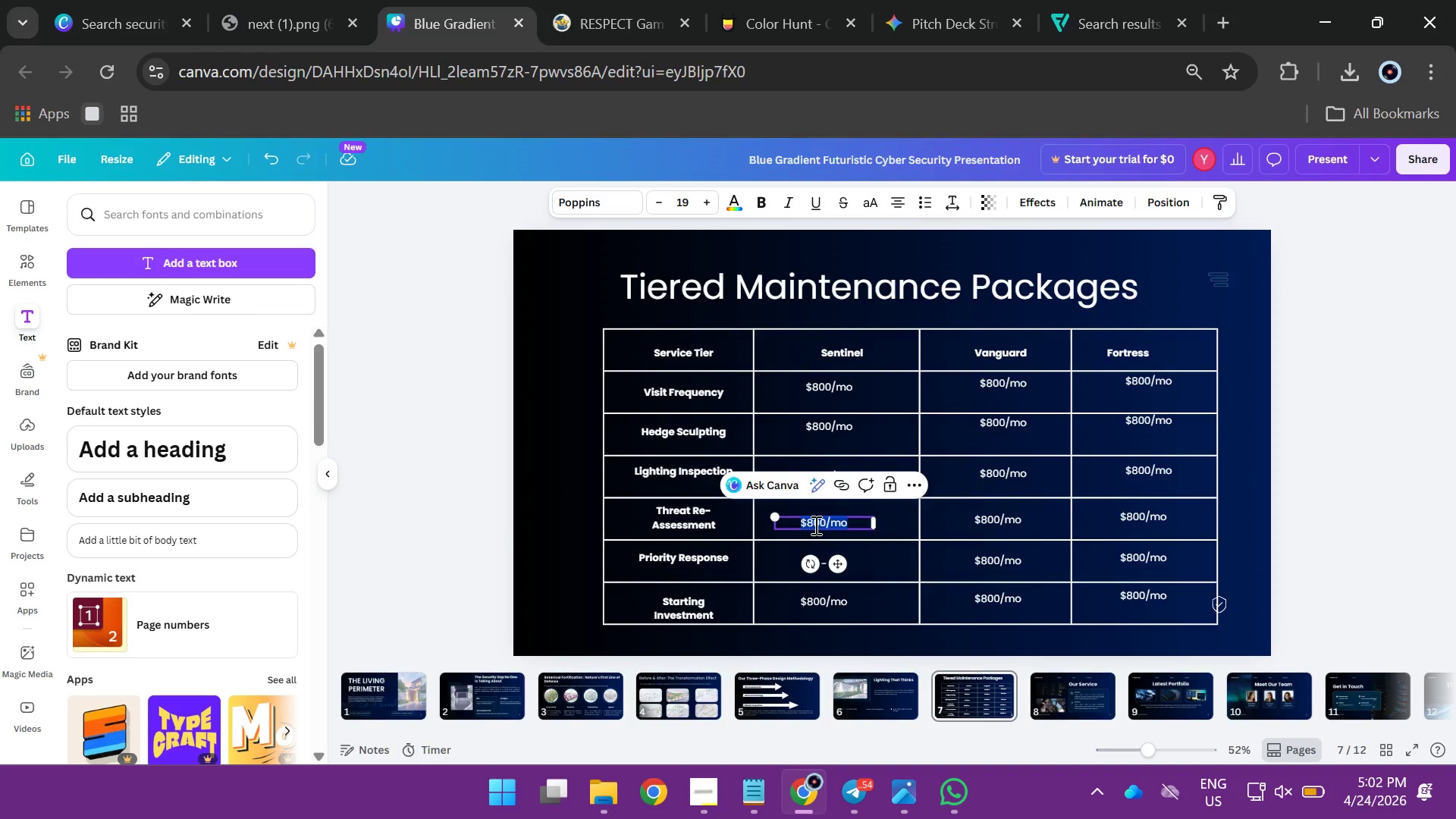 
key(Minus)
 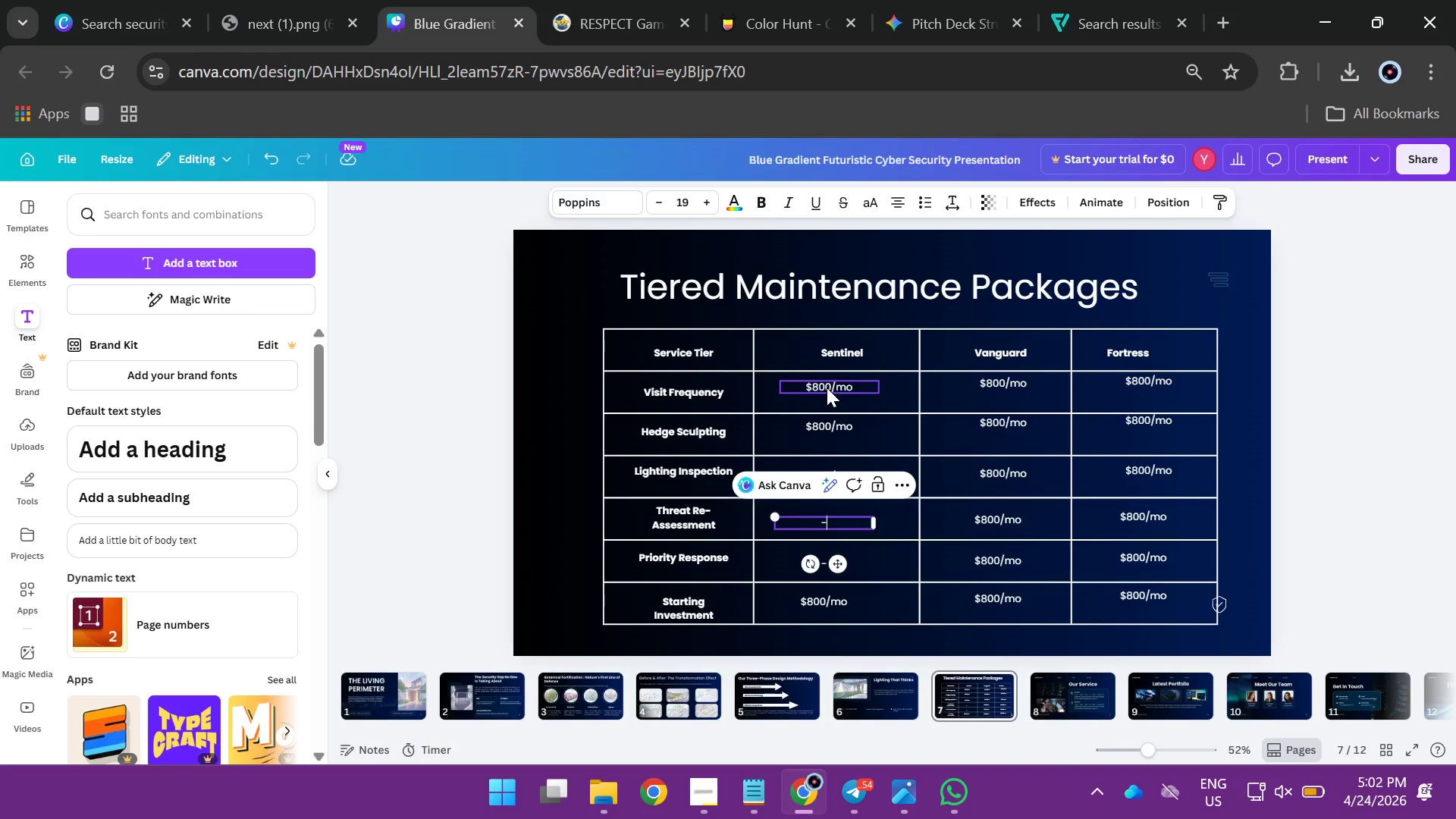 
double_click([825, 384])
 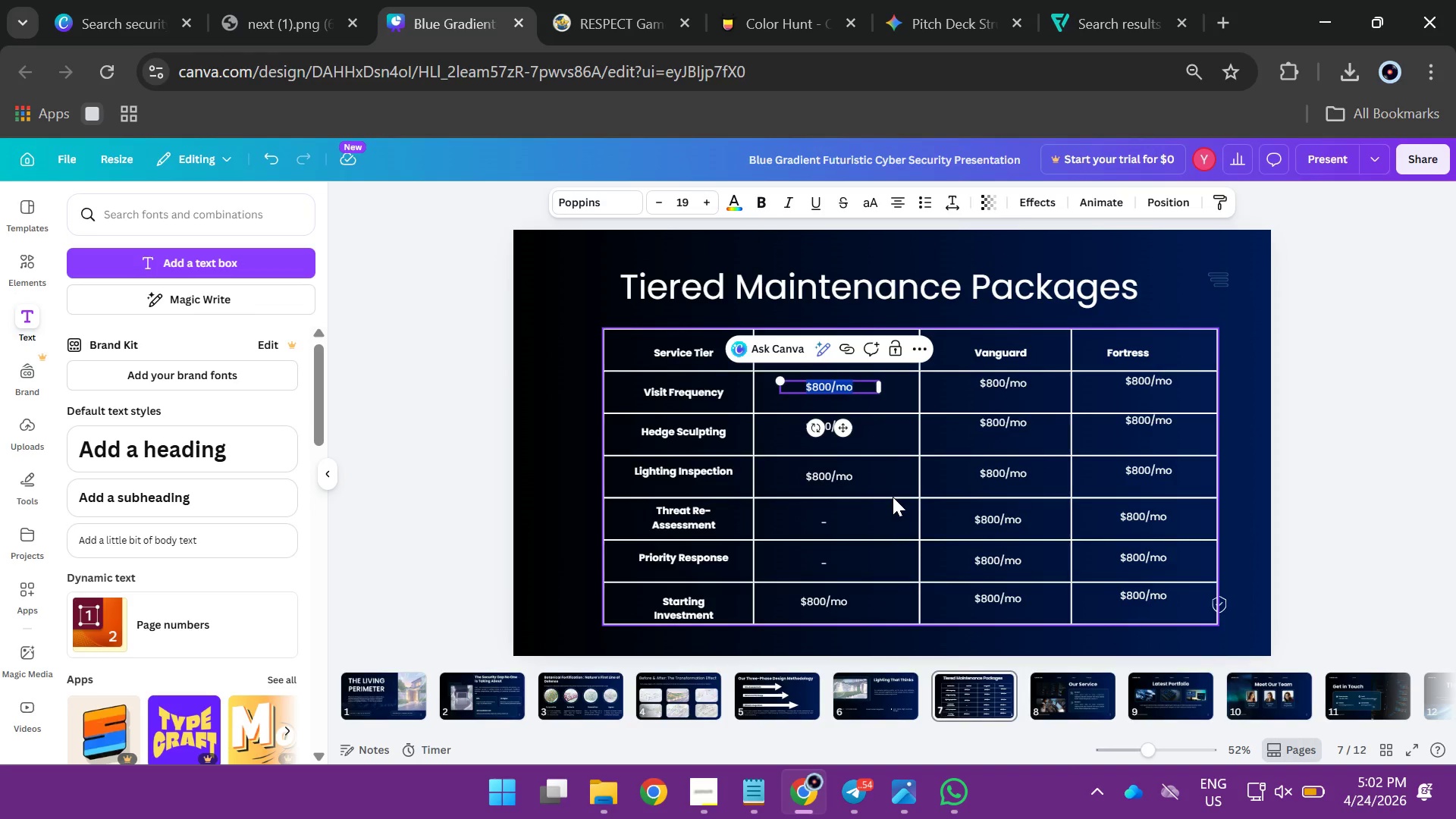 
type(Monthly)
 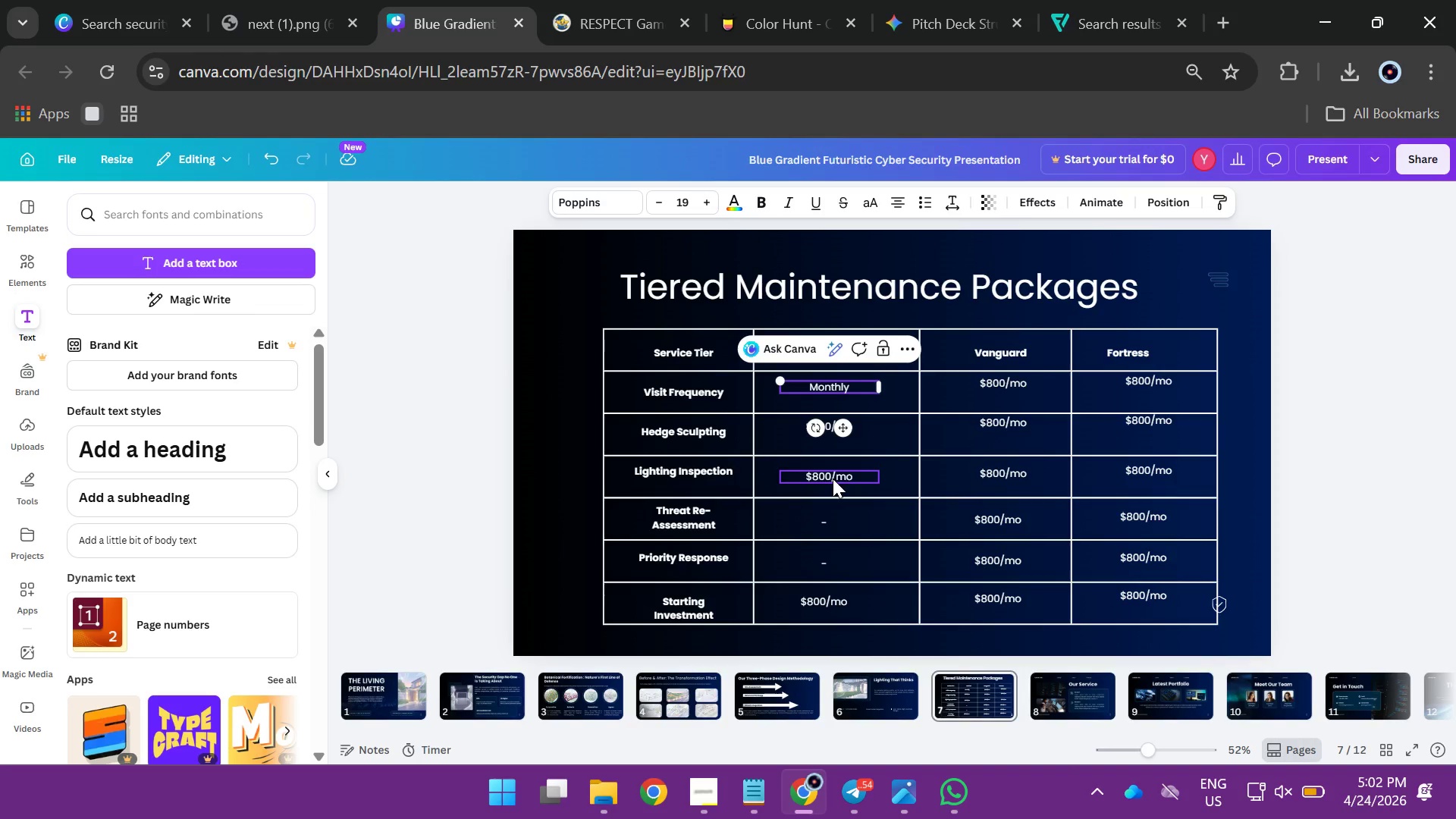 
double_click([833, 479])
 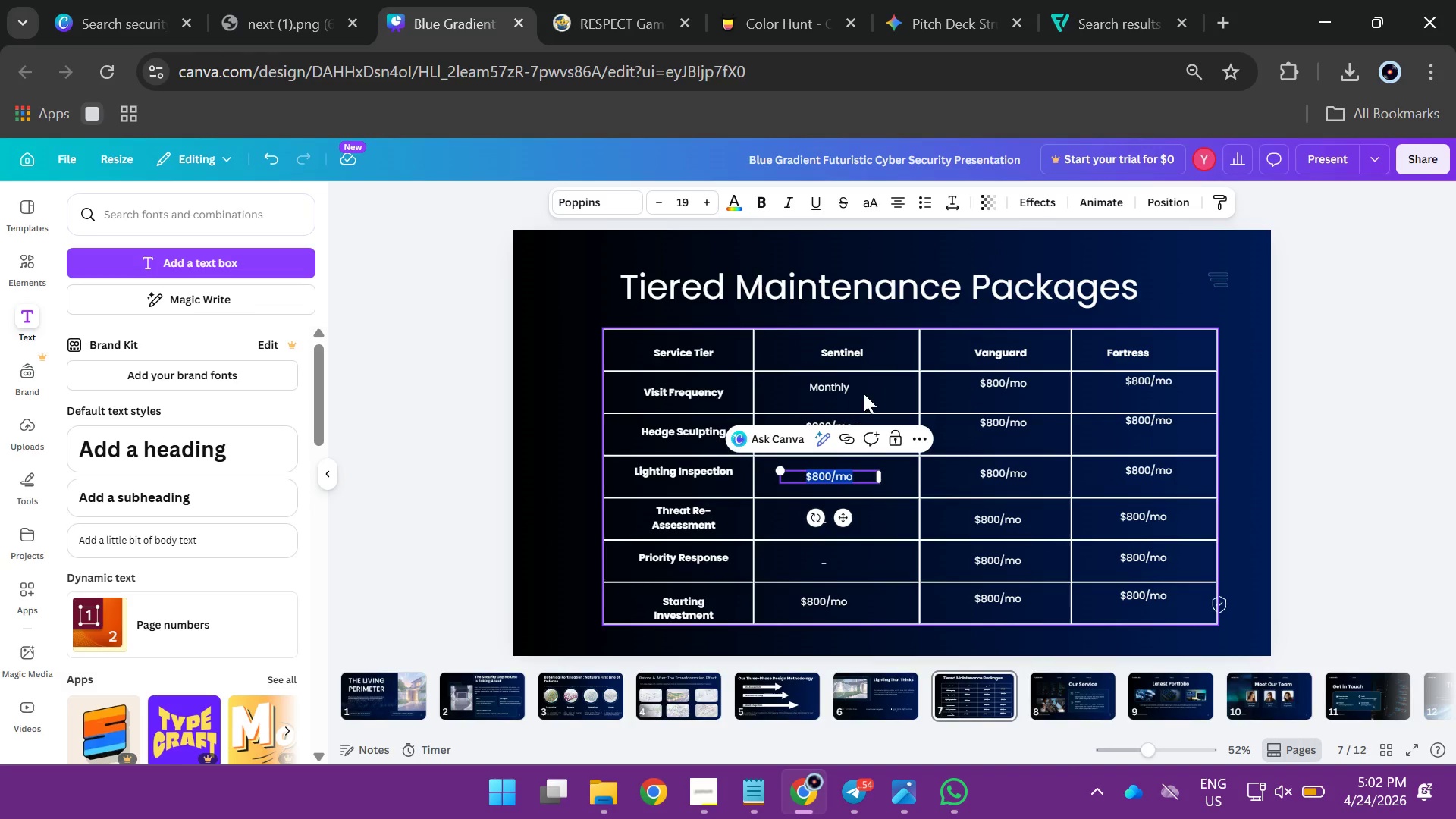 
left_click([875, 392])
 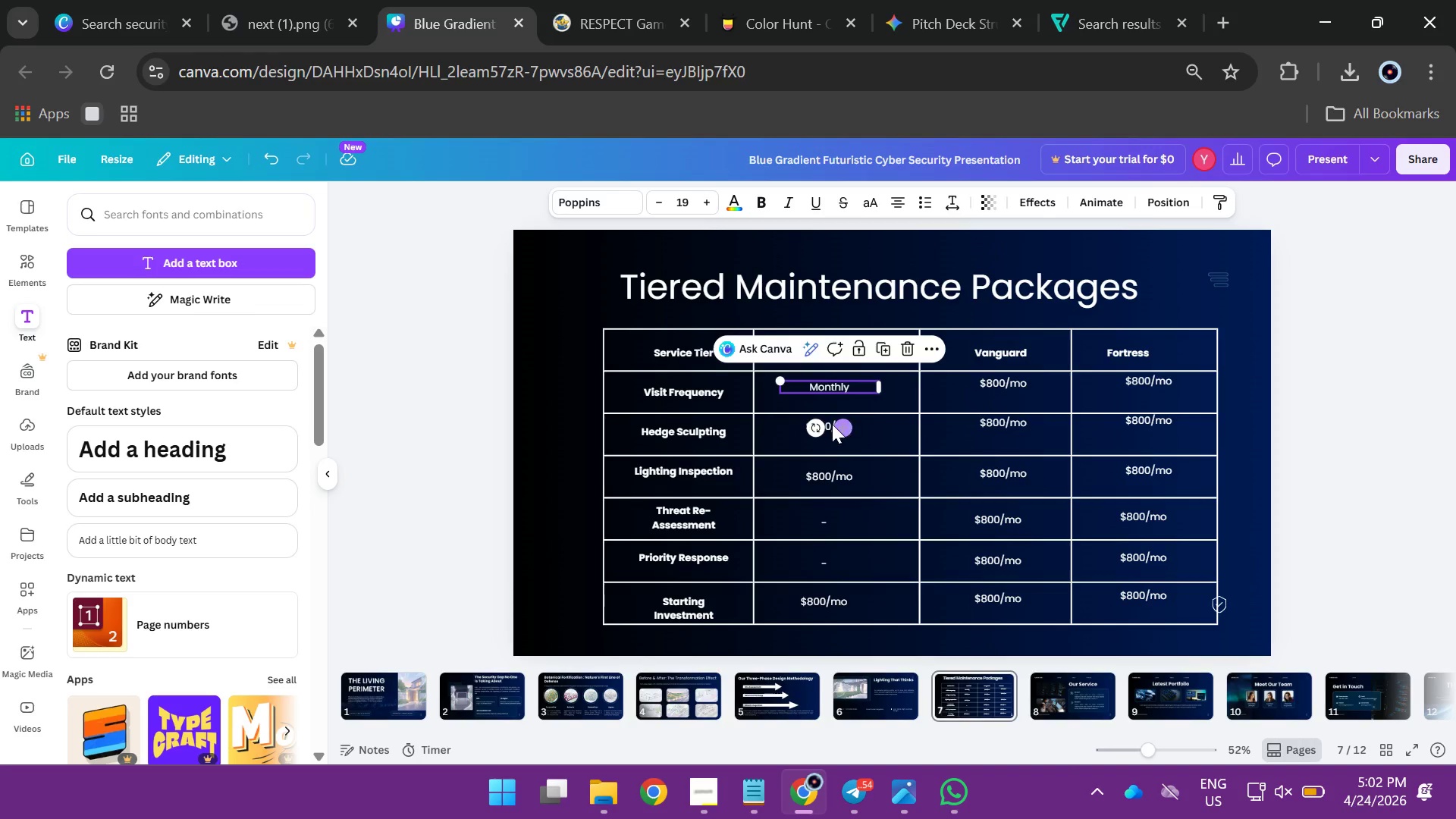 
left_click([827, 425])
 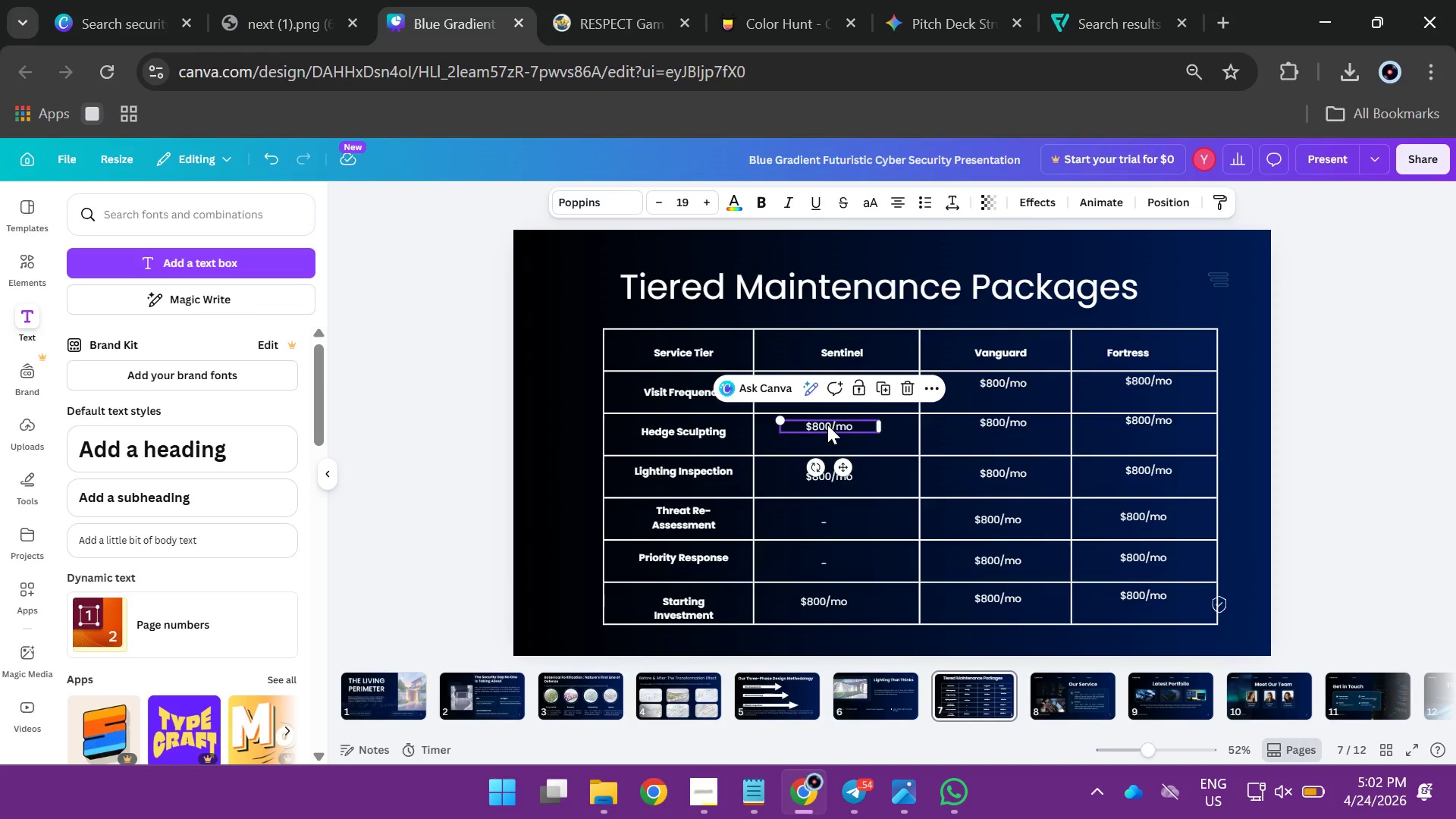 
double_click([827, 425])
 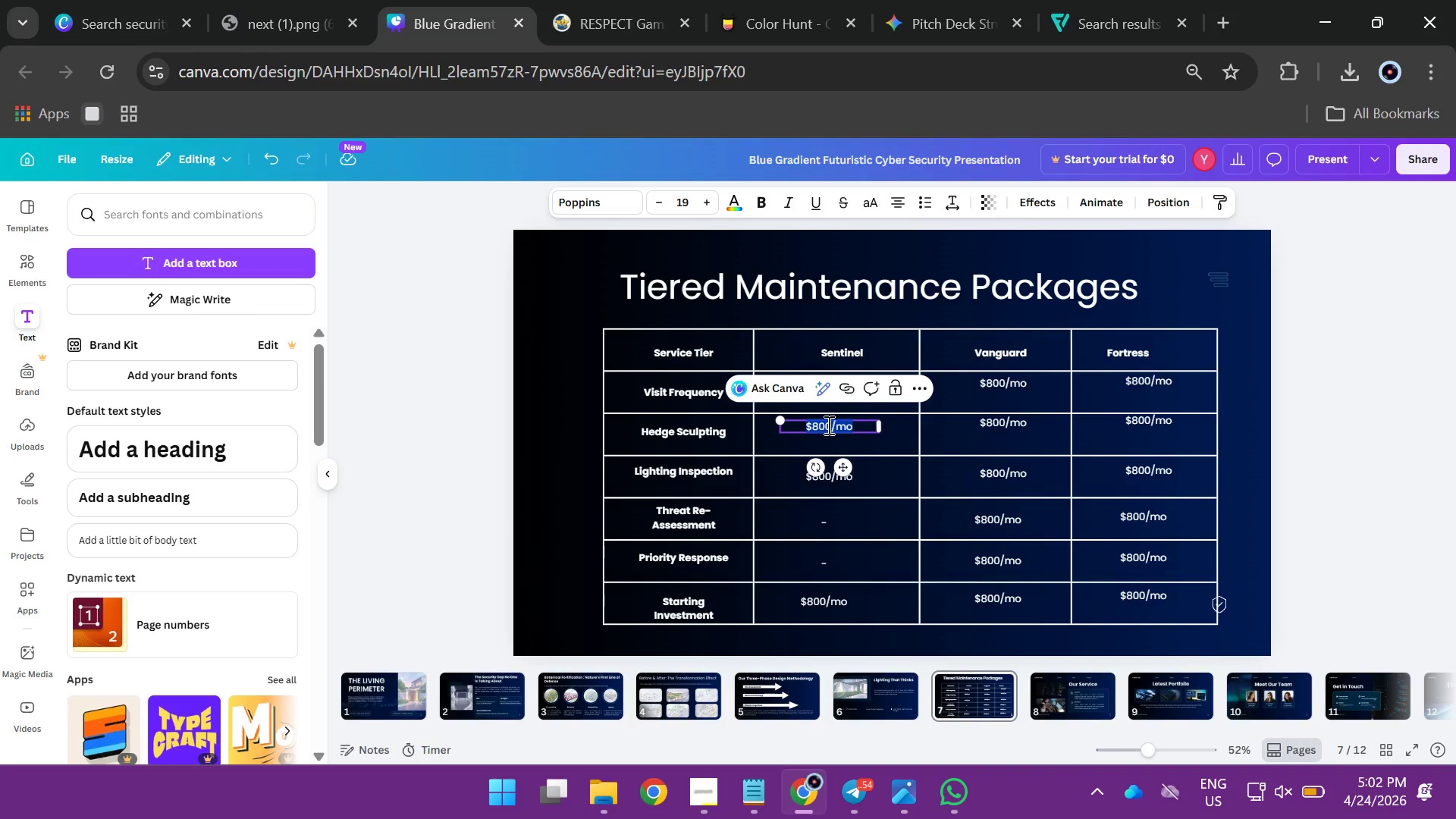 
type(Seasonal)
 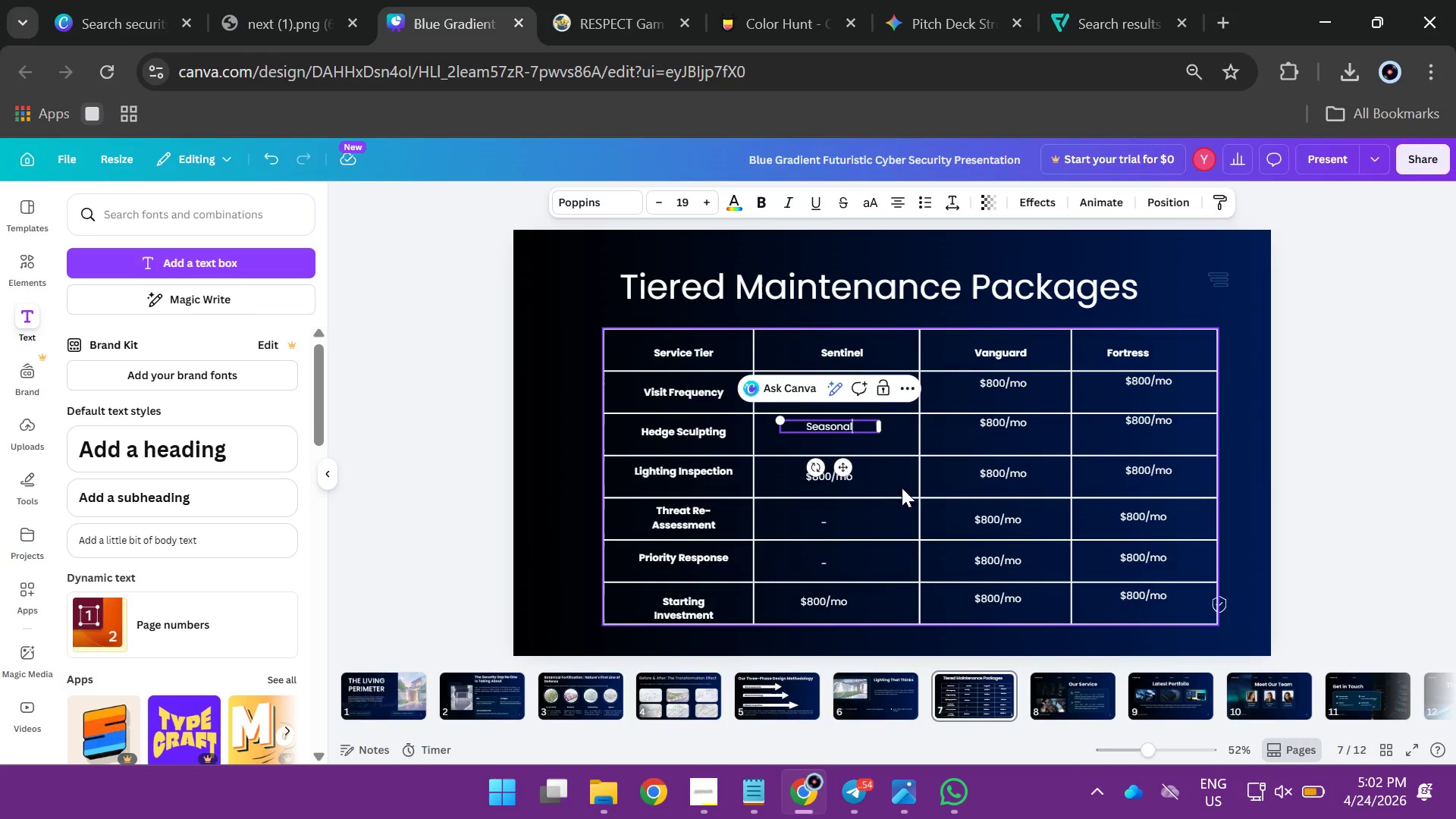 
left_click([886, 482])
 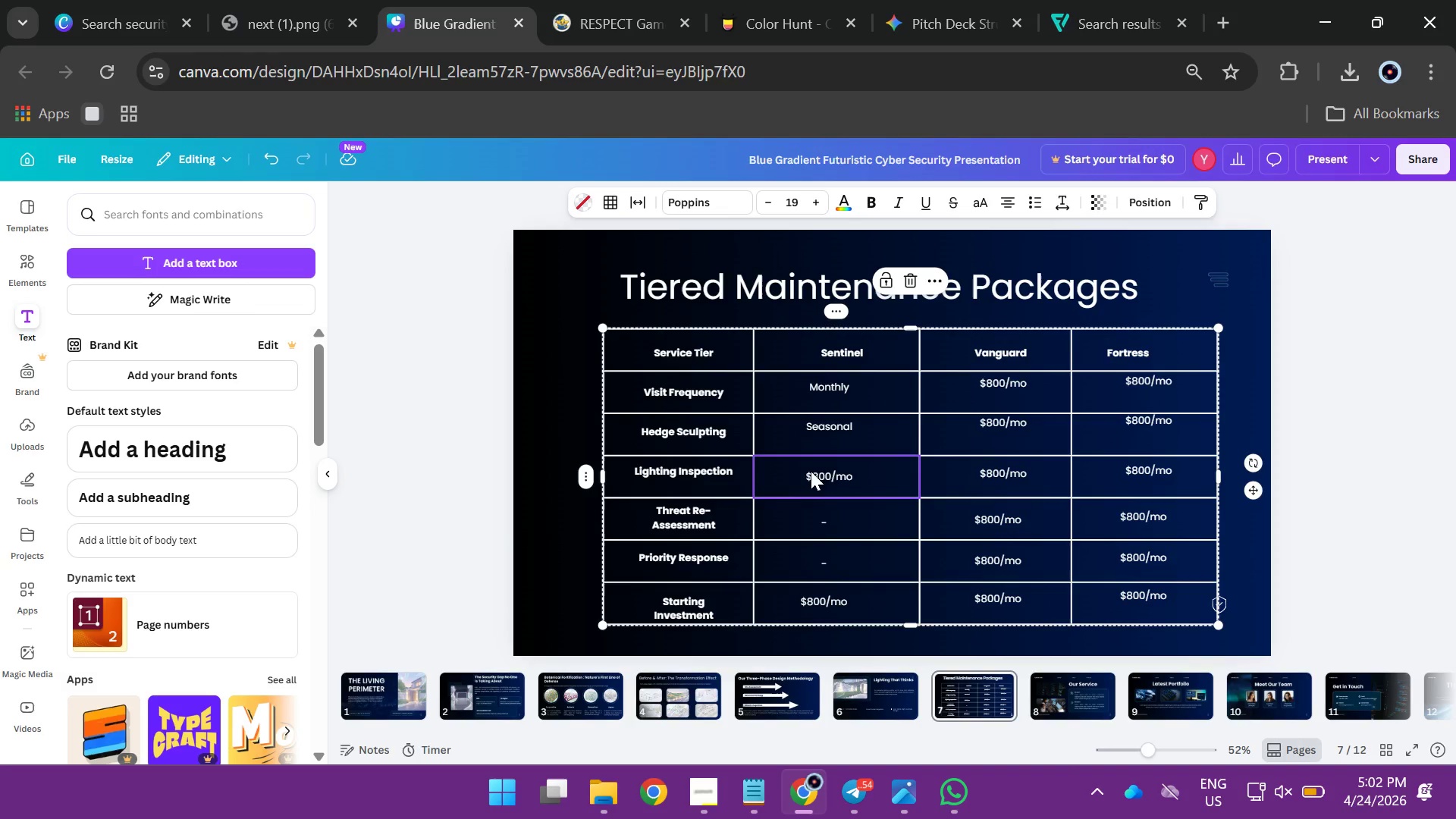 
double_click([824, 473])
 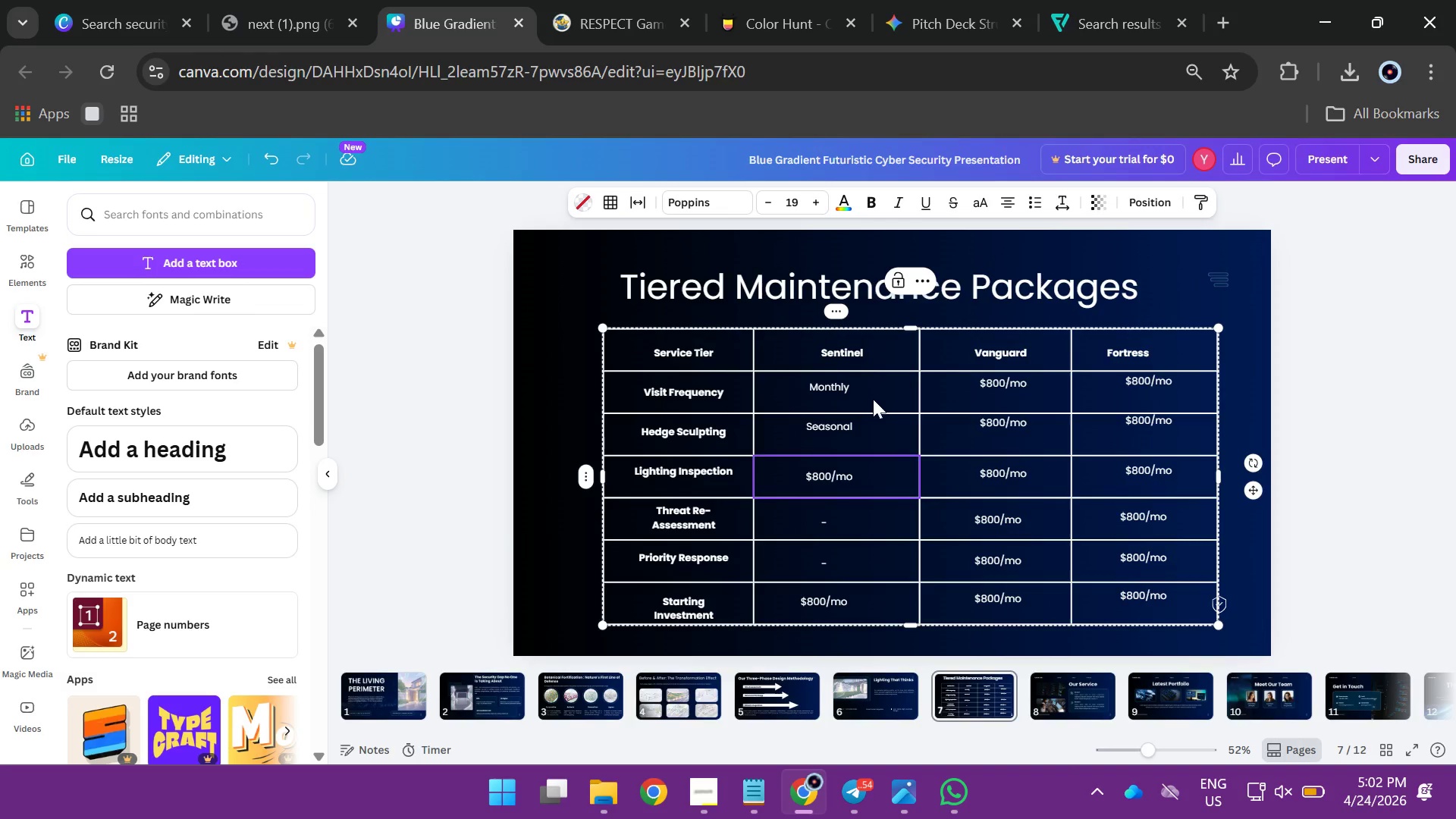 
left_click([873, 399])
 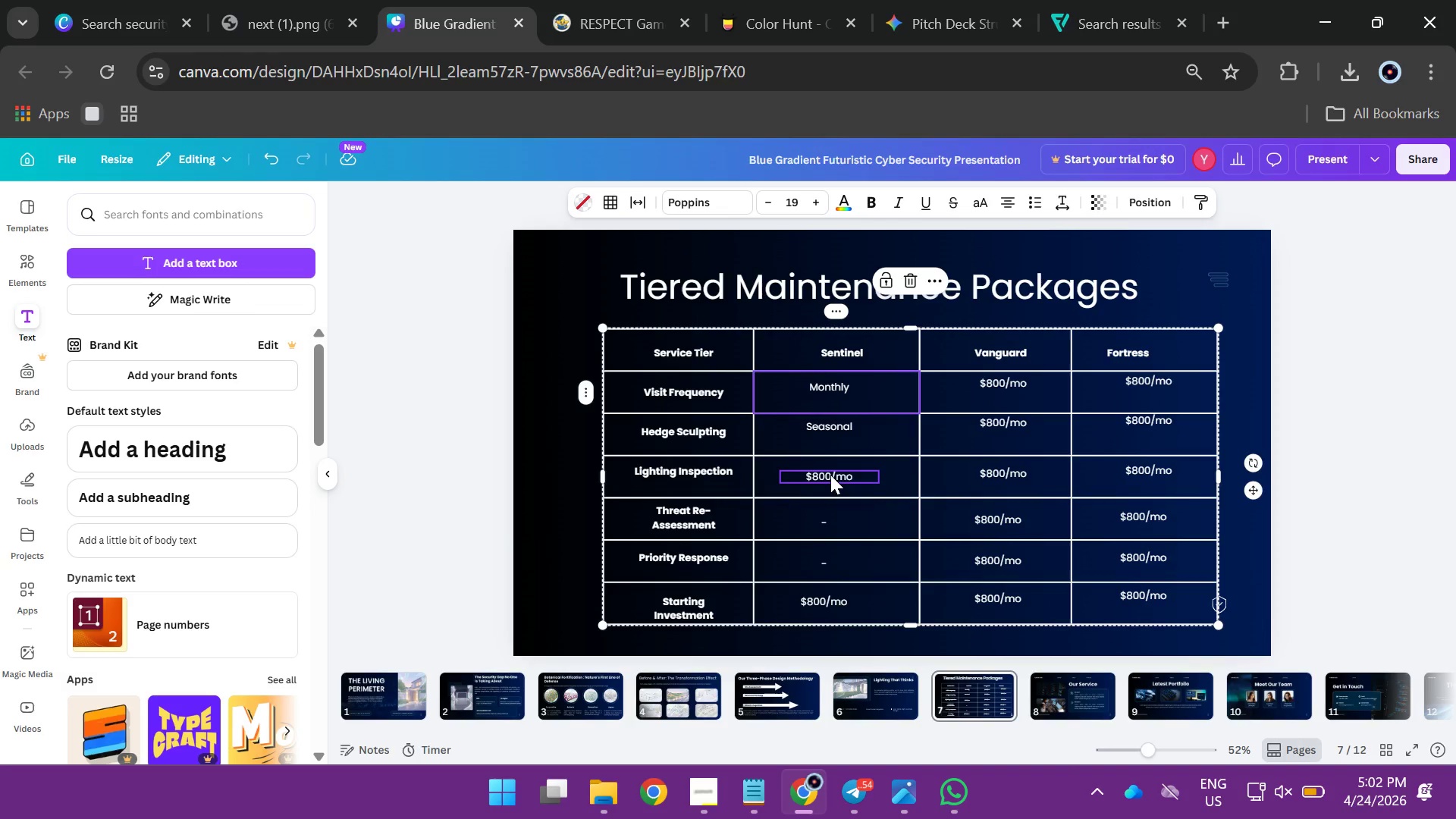 
double_click([830, 475])
 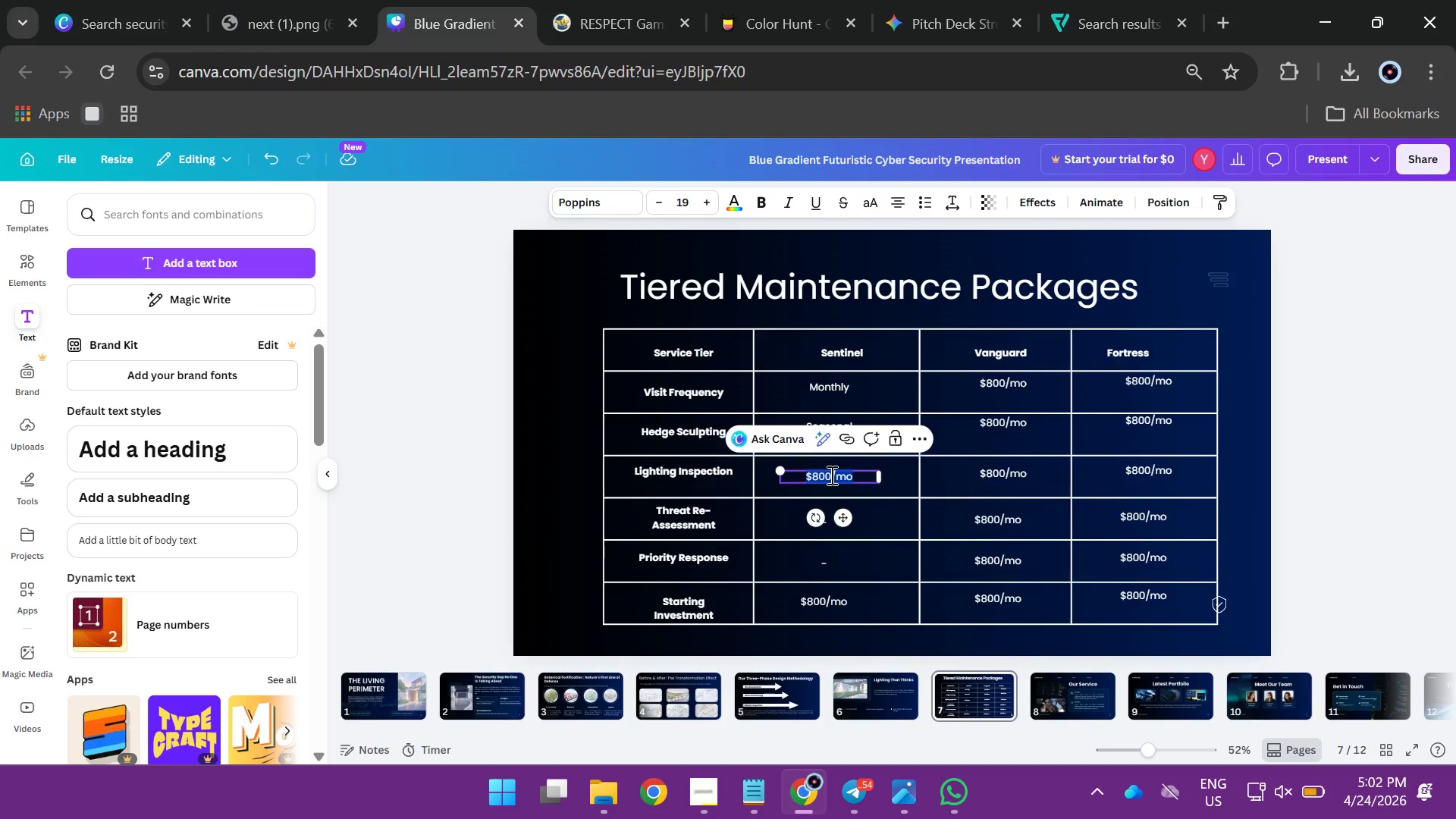 
type(Quarterly)
 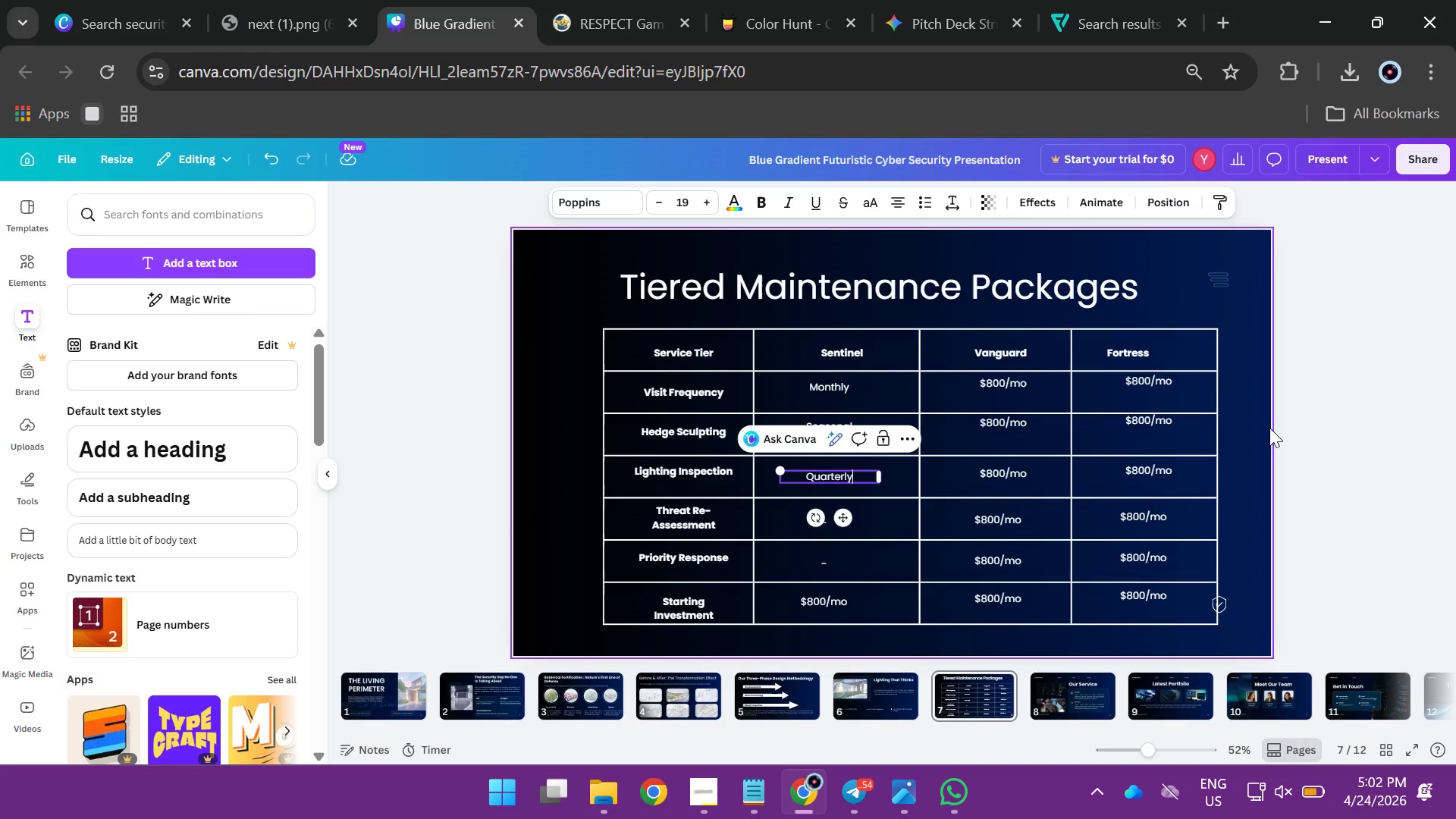 
left_click([1281, 431])
 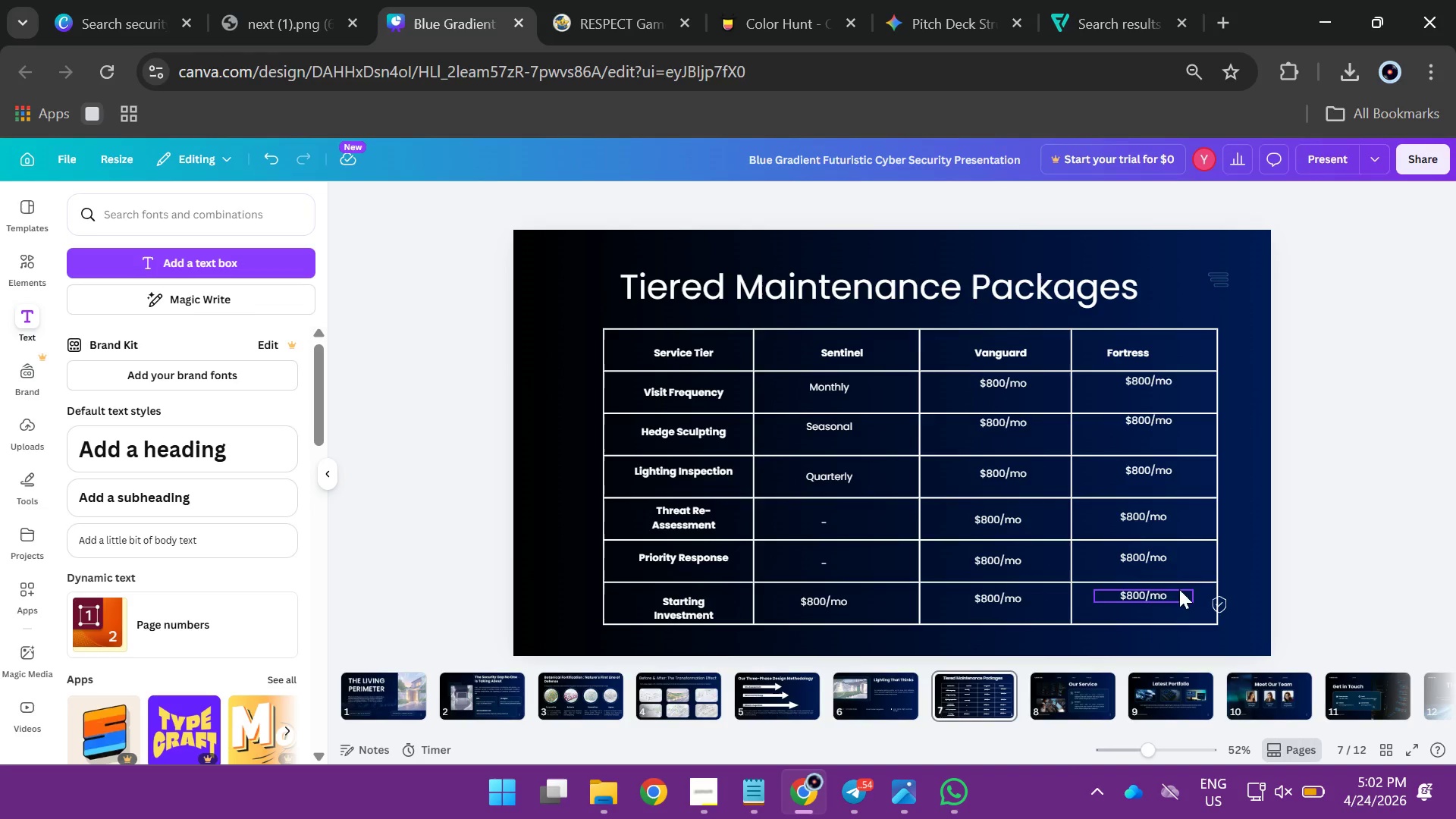 
double_click([1150, 592])
 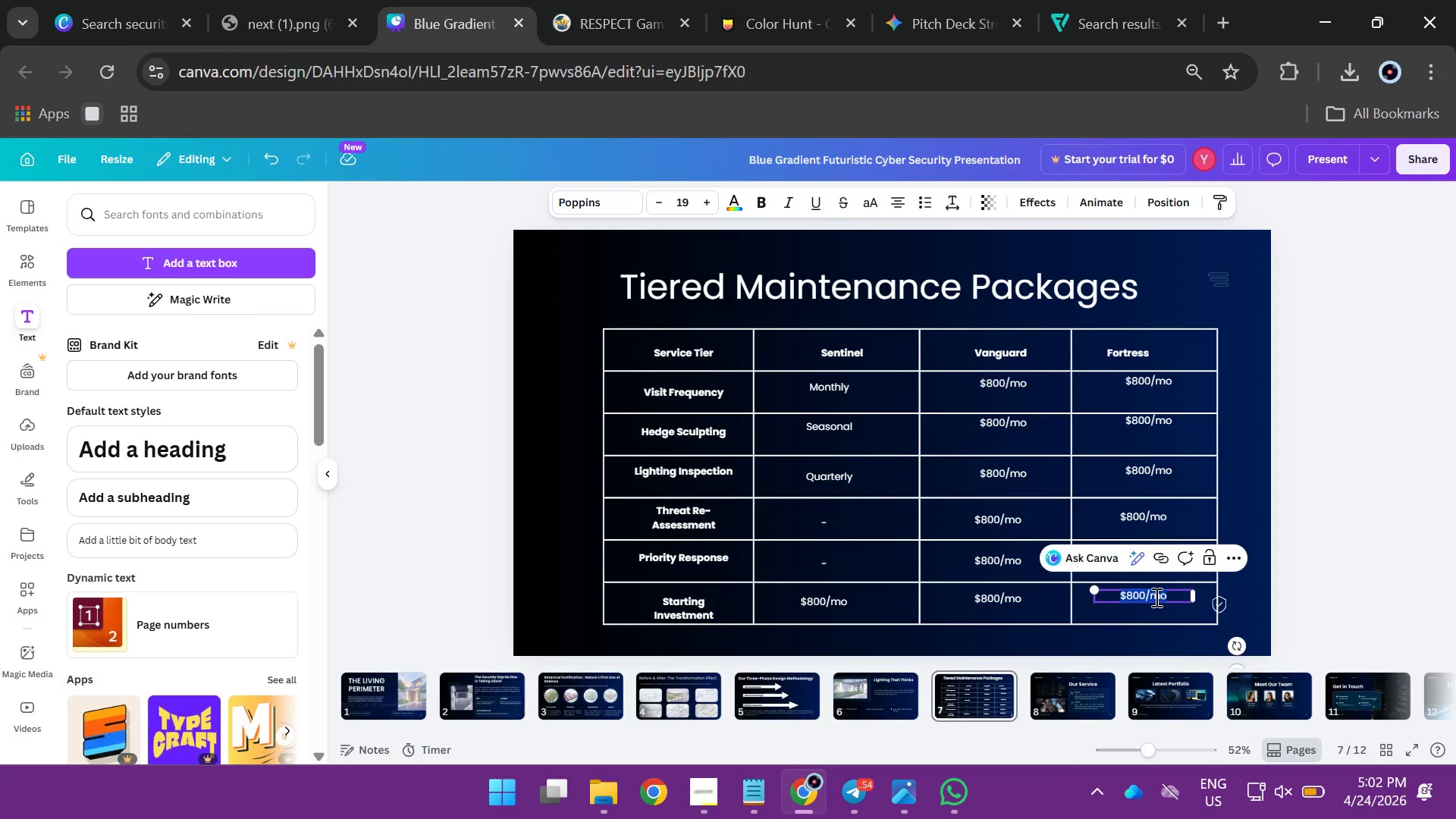 
left_click([1154, 597])
 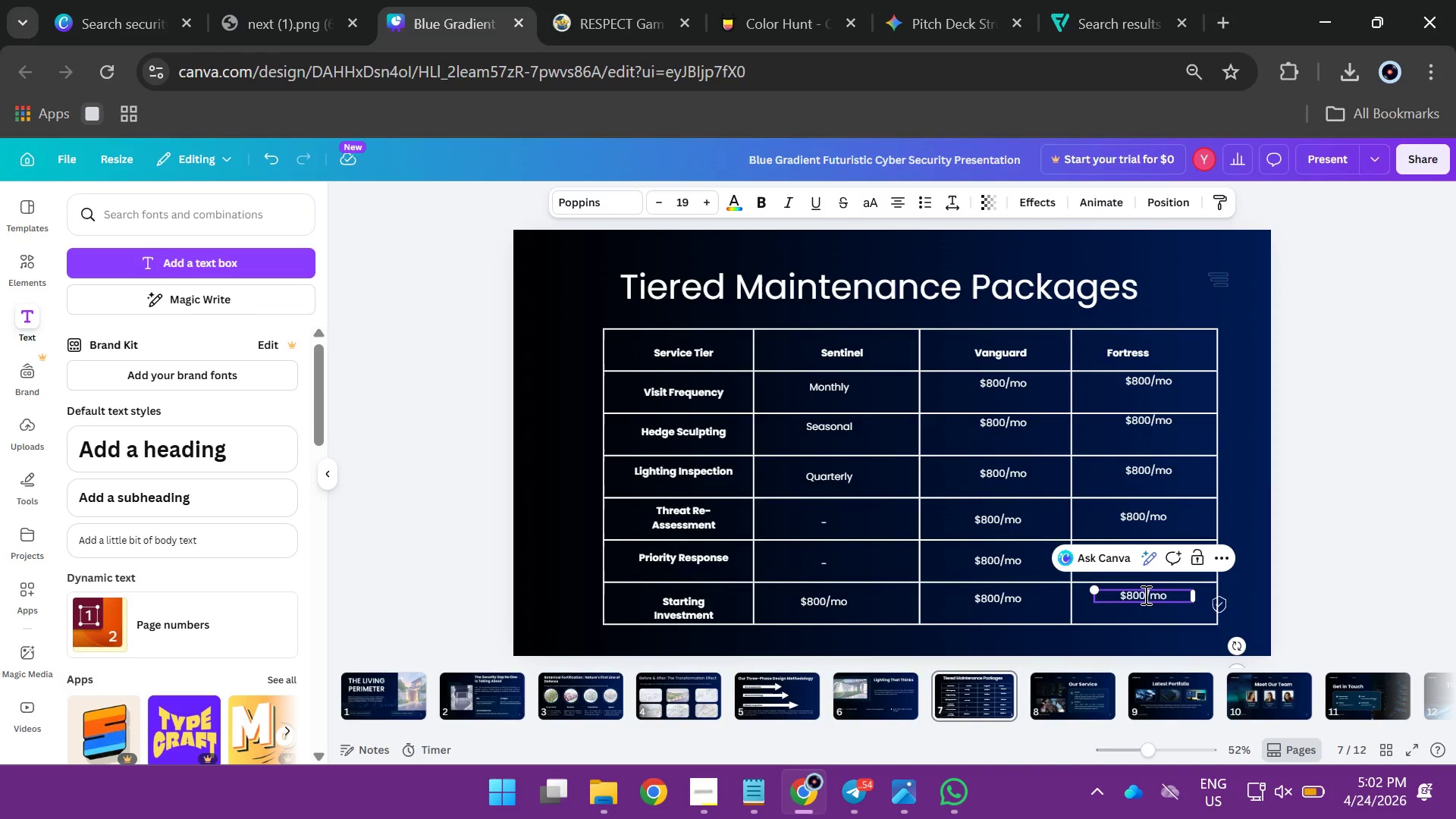 
left_click_drag(start_coordinate=[1144, 595], to_coordinate=[1128, 595])
 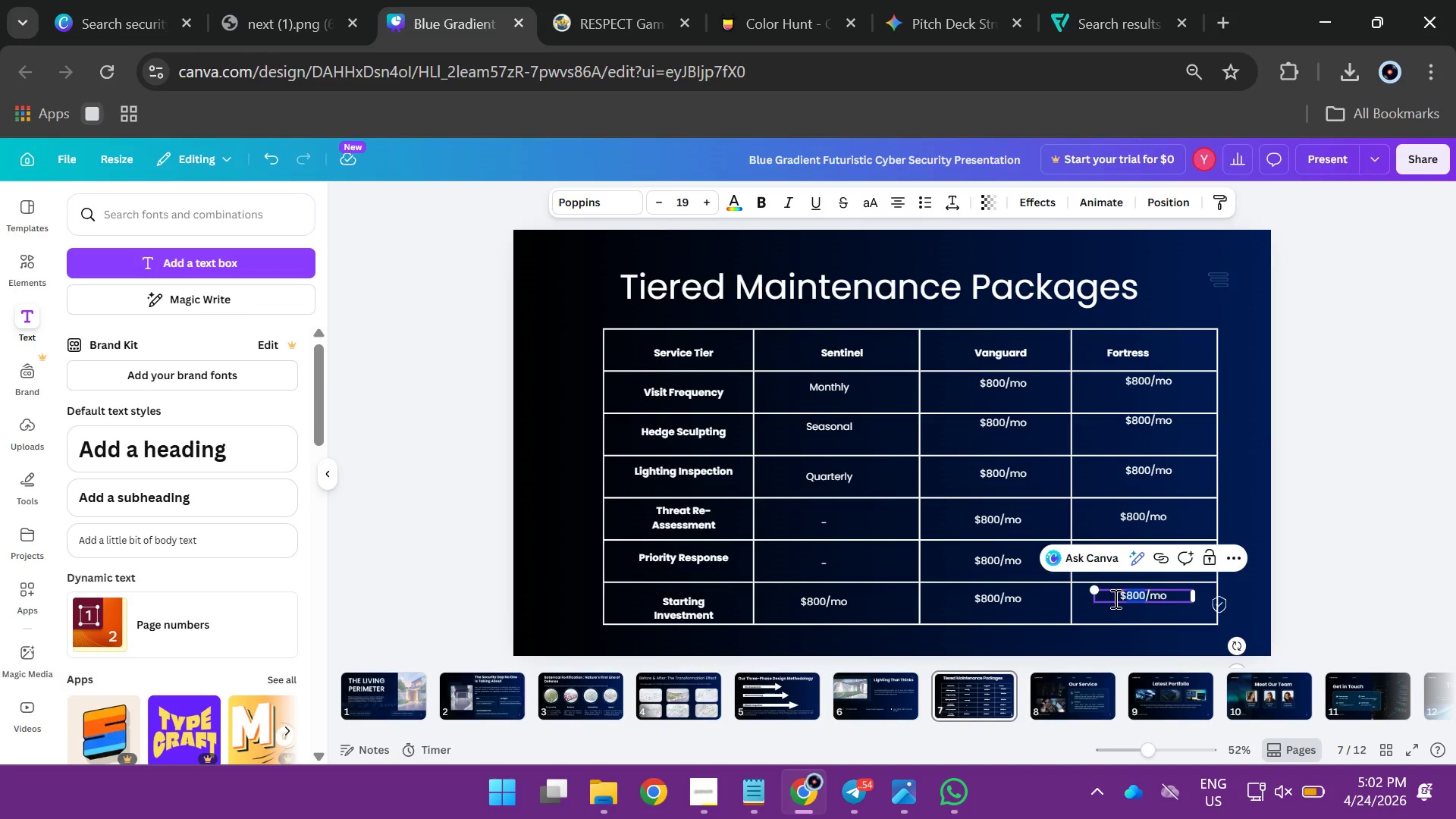 
type(3,200)
 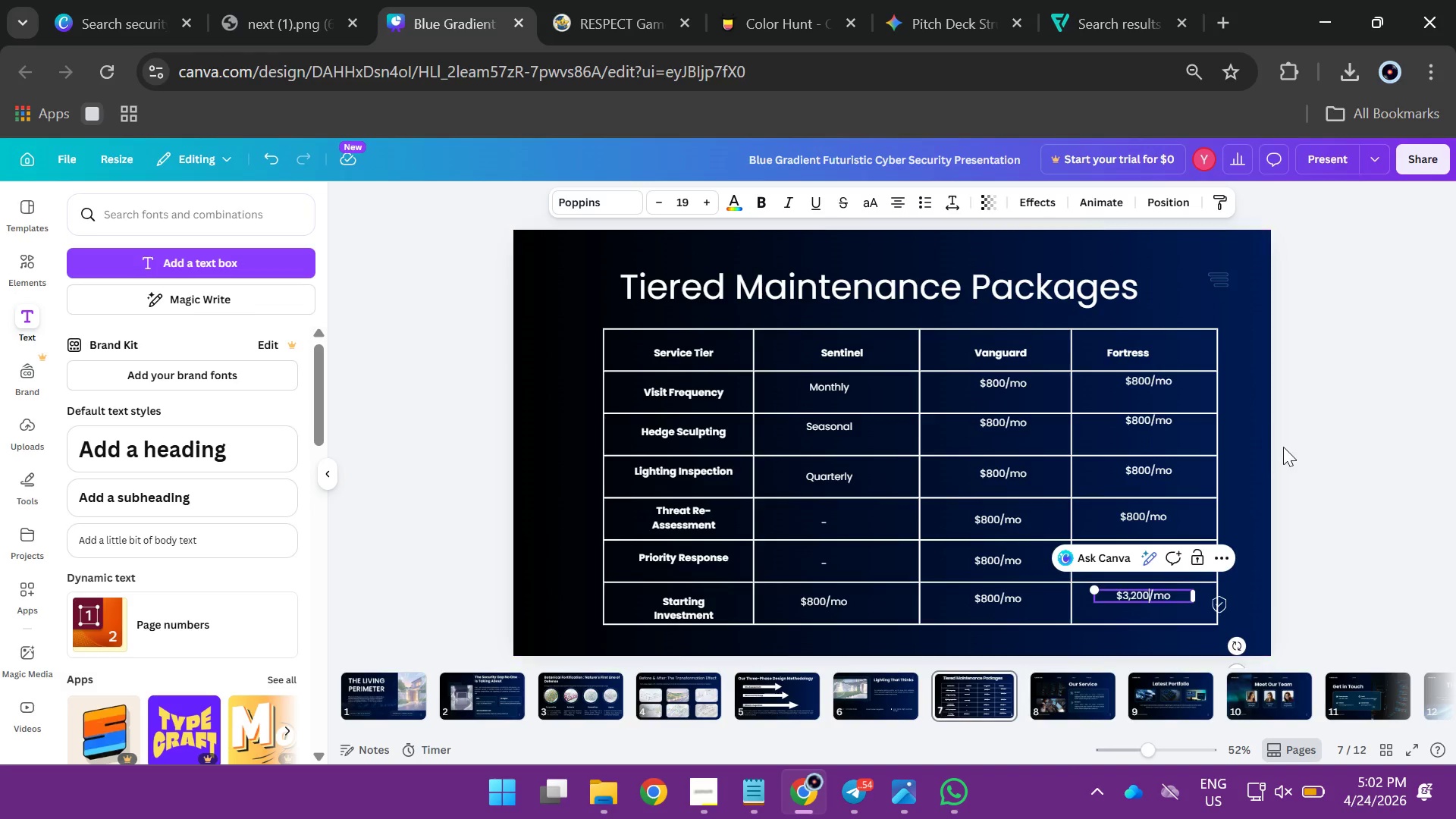 
left_click([1263, 455])
 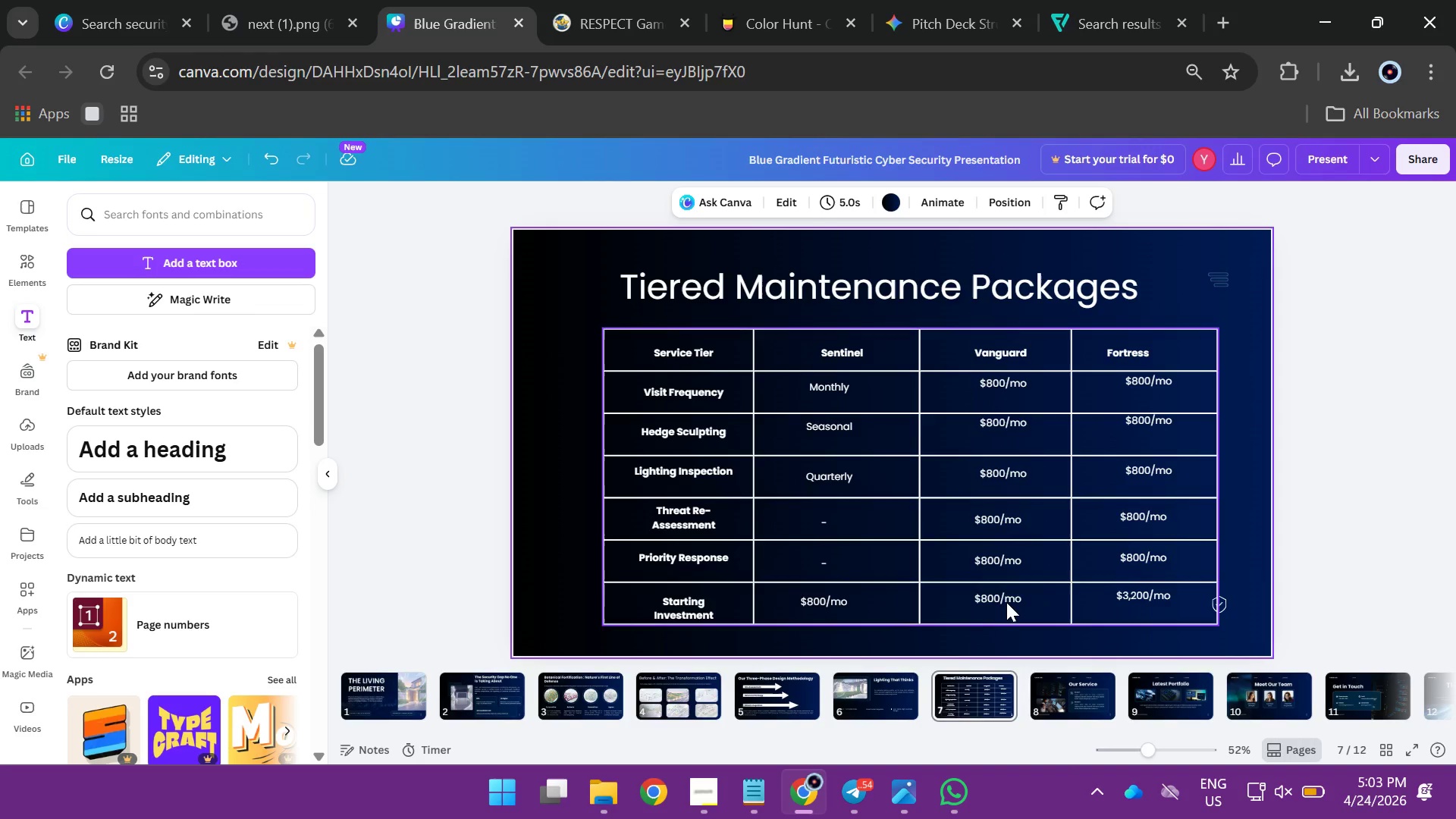 
double_click([997, 596])
 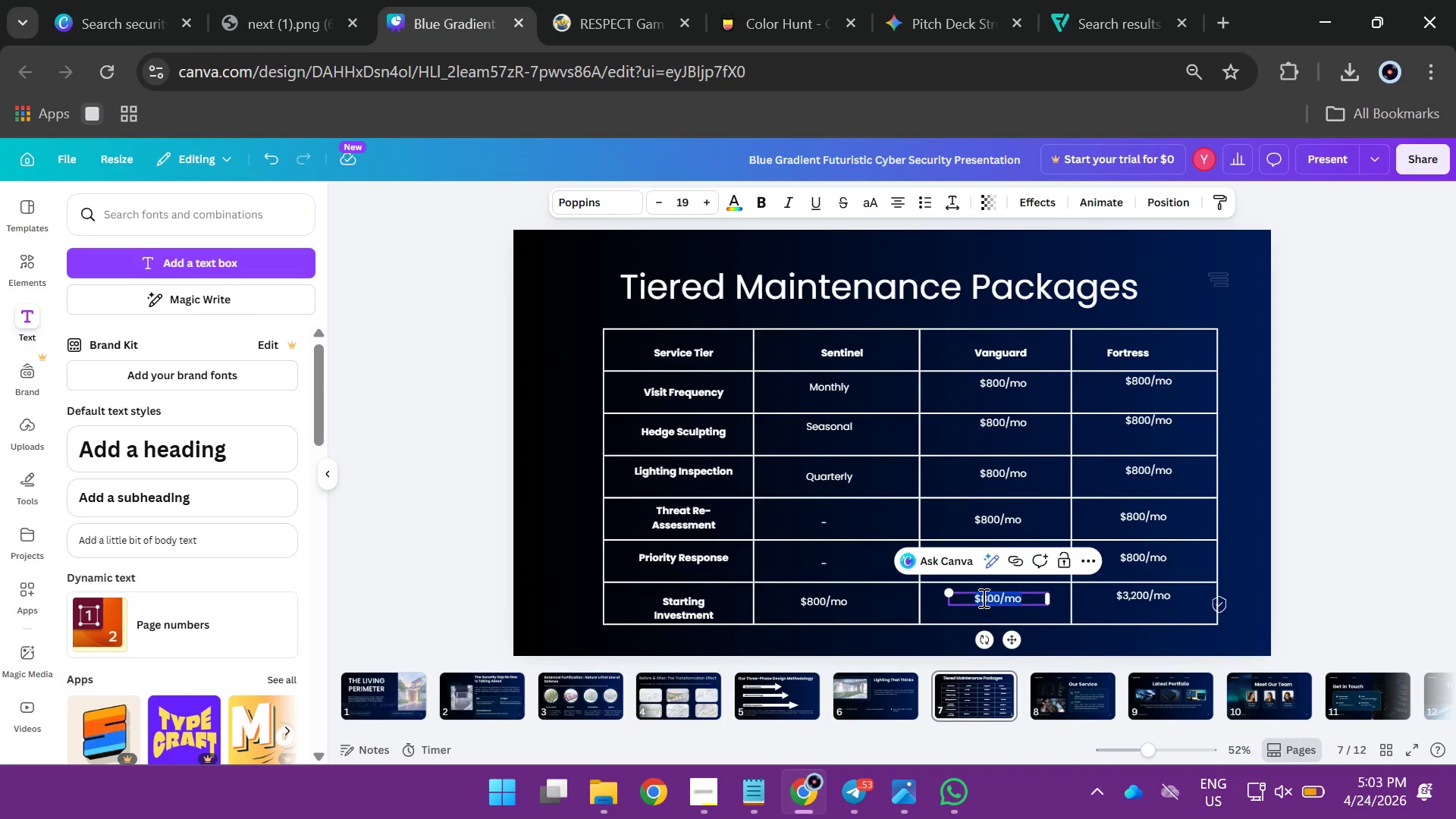 
left_click([982, 598])
 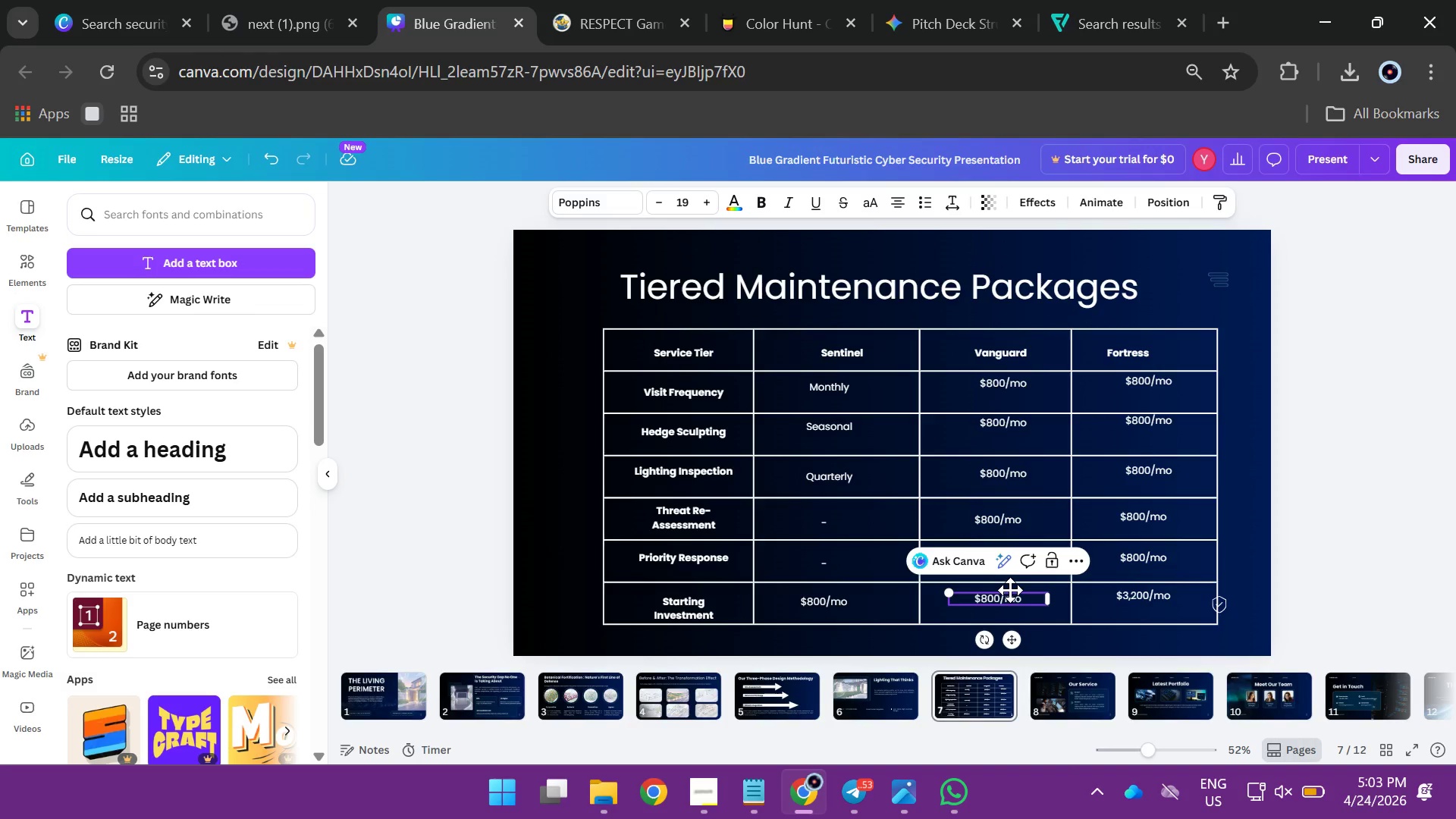 
key(ArrowRight)
 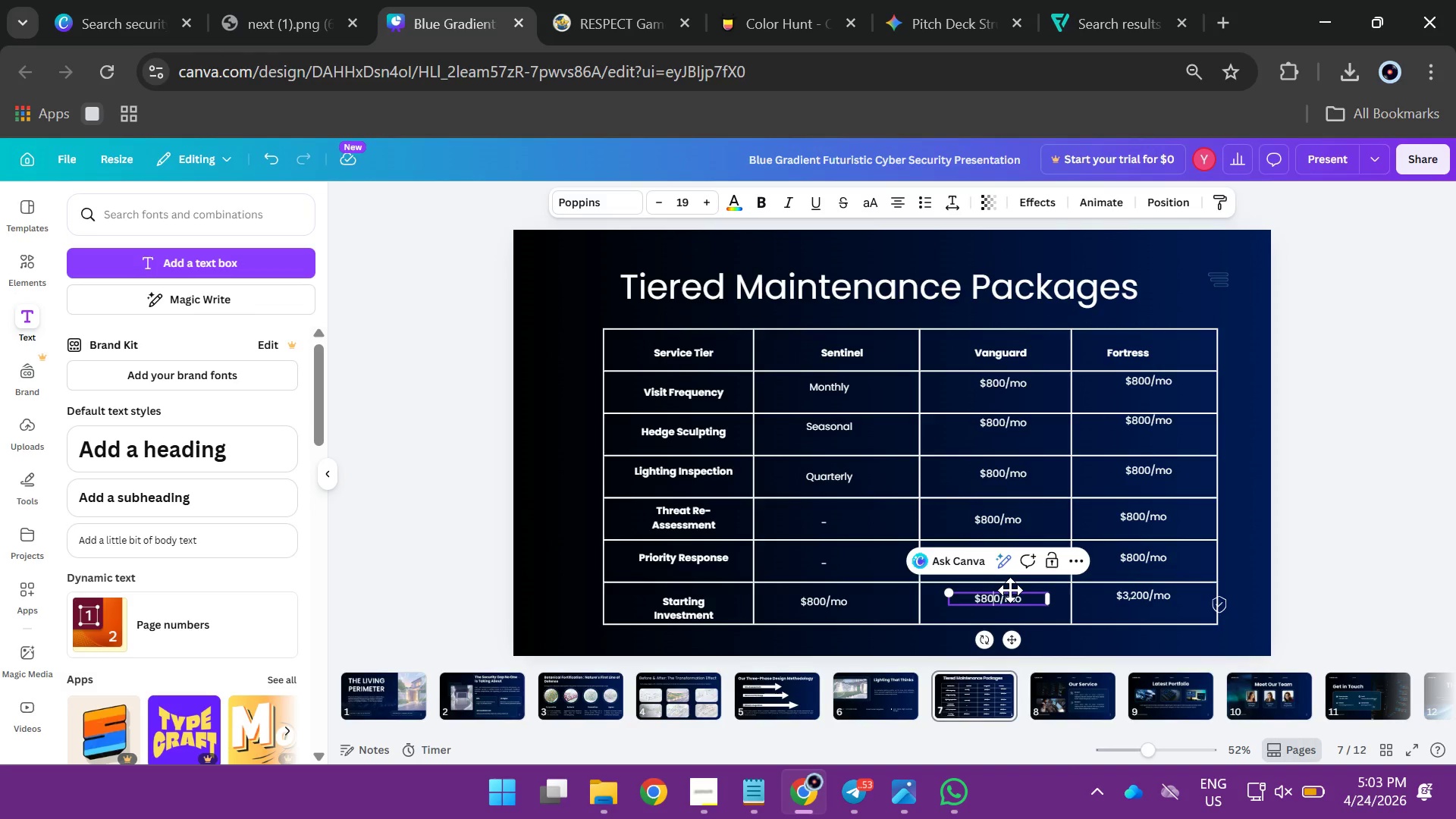 
key(ArrowRight)
 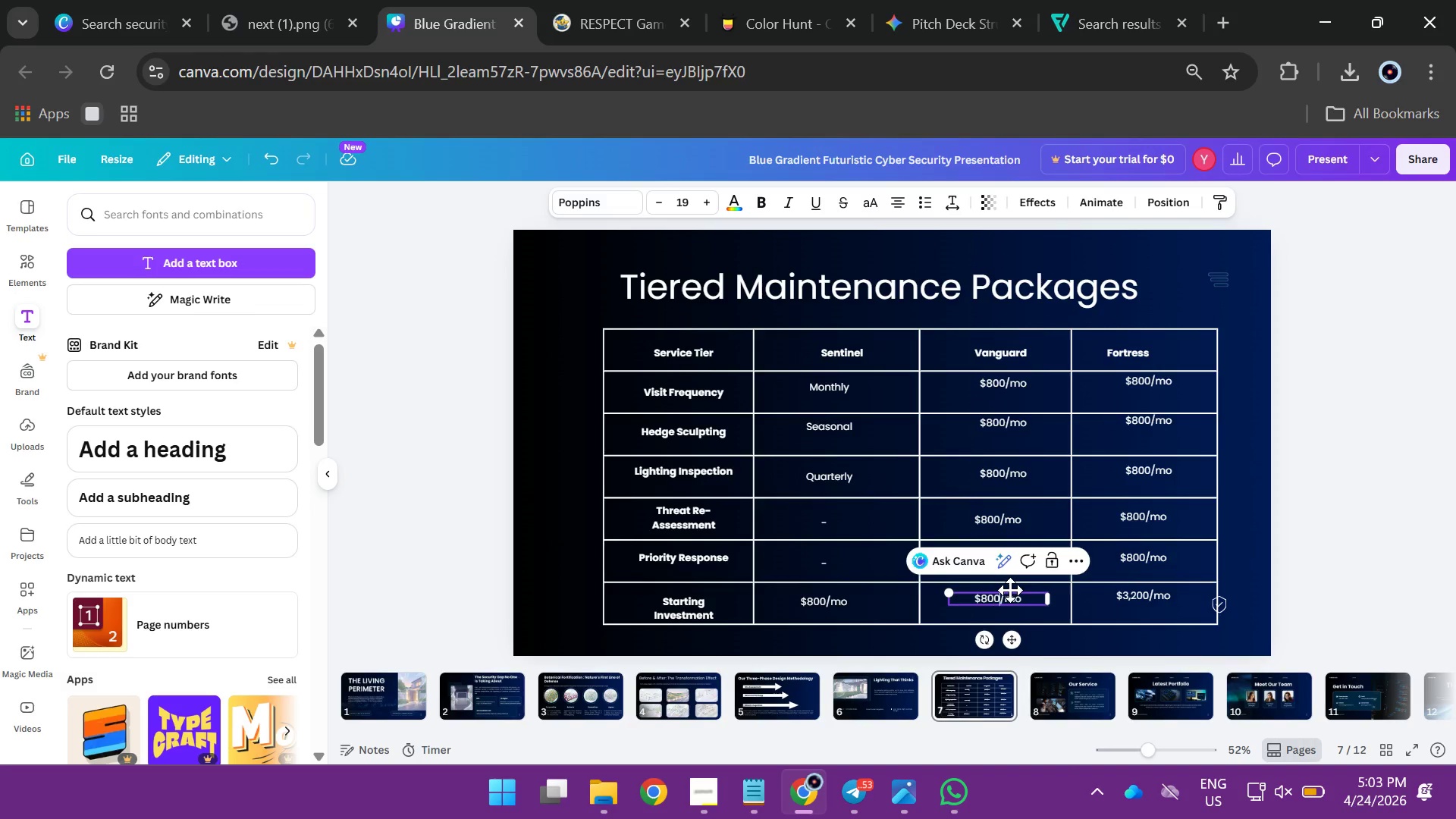 
key(ArrowRight)
 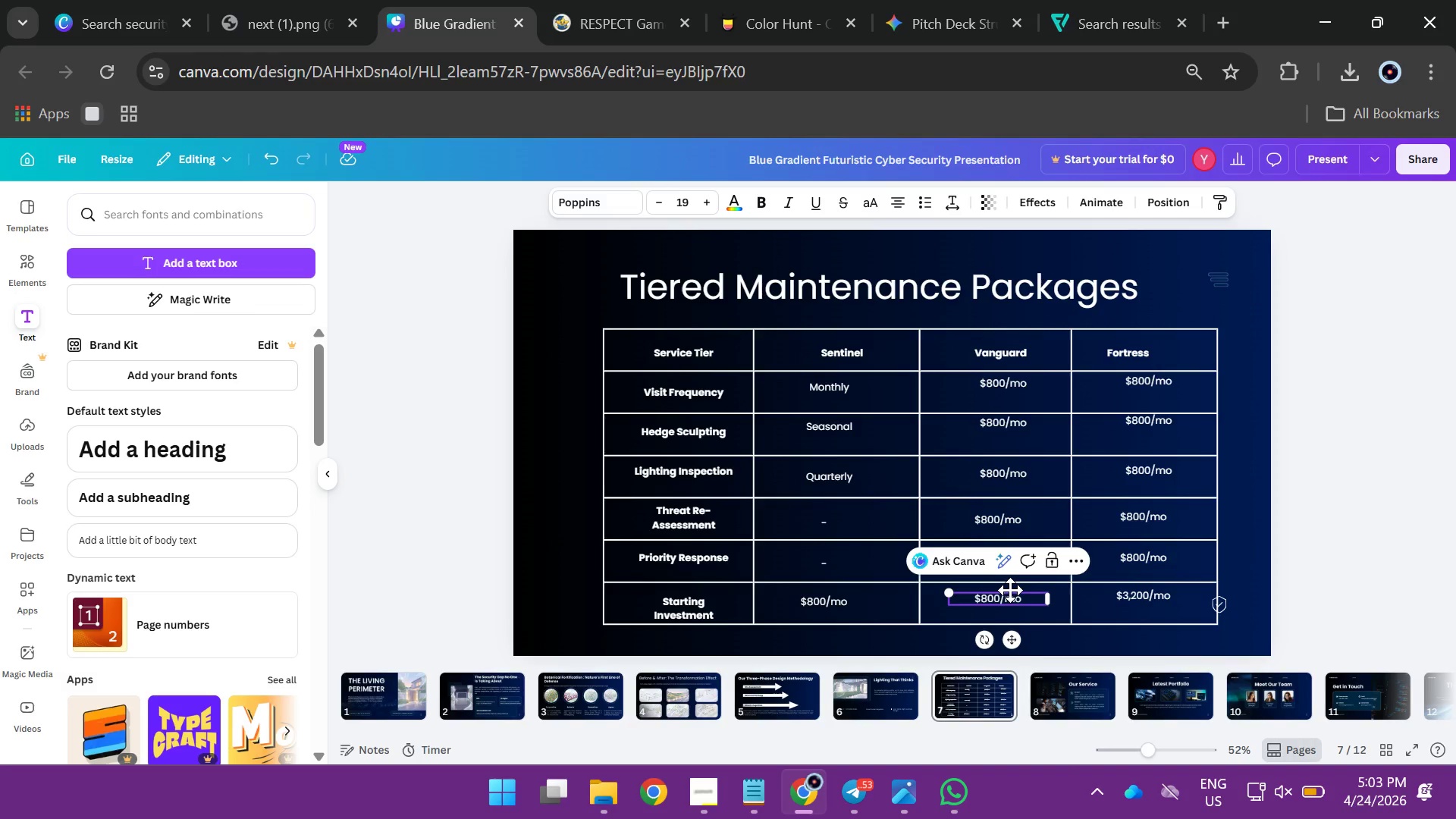 
key(Backspace)
key(Backspace)
key(Backspace)
type(1600)
 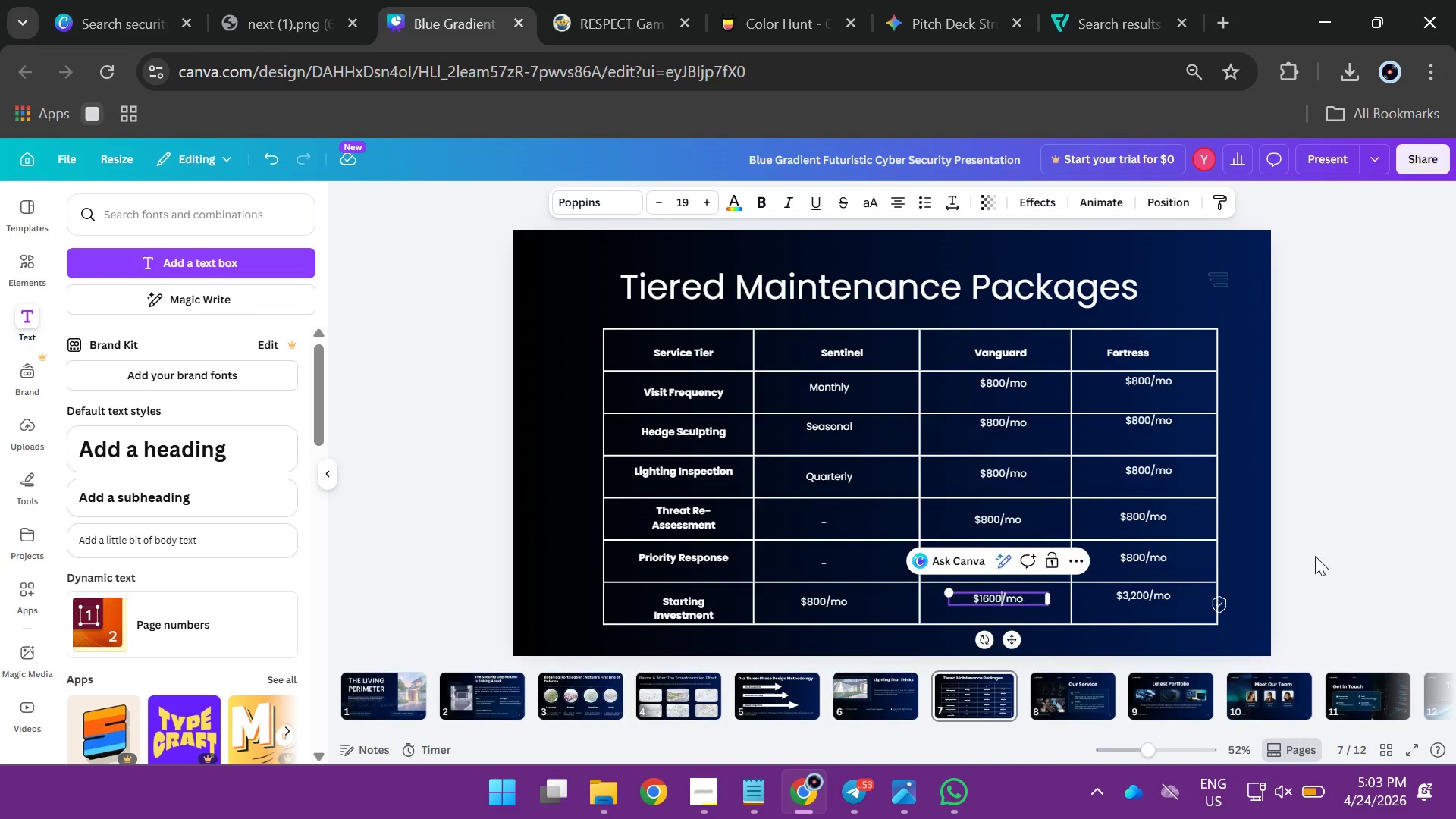 
left_click([1414, 581])
 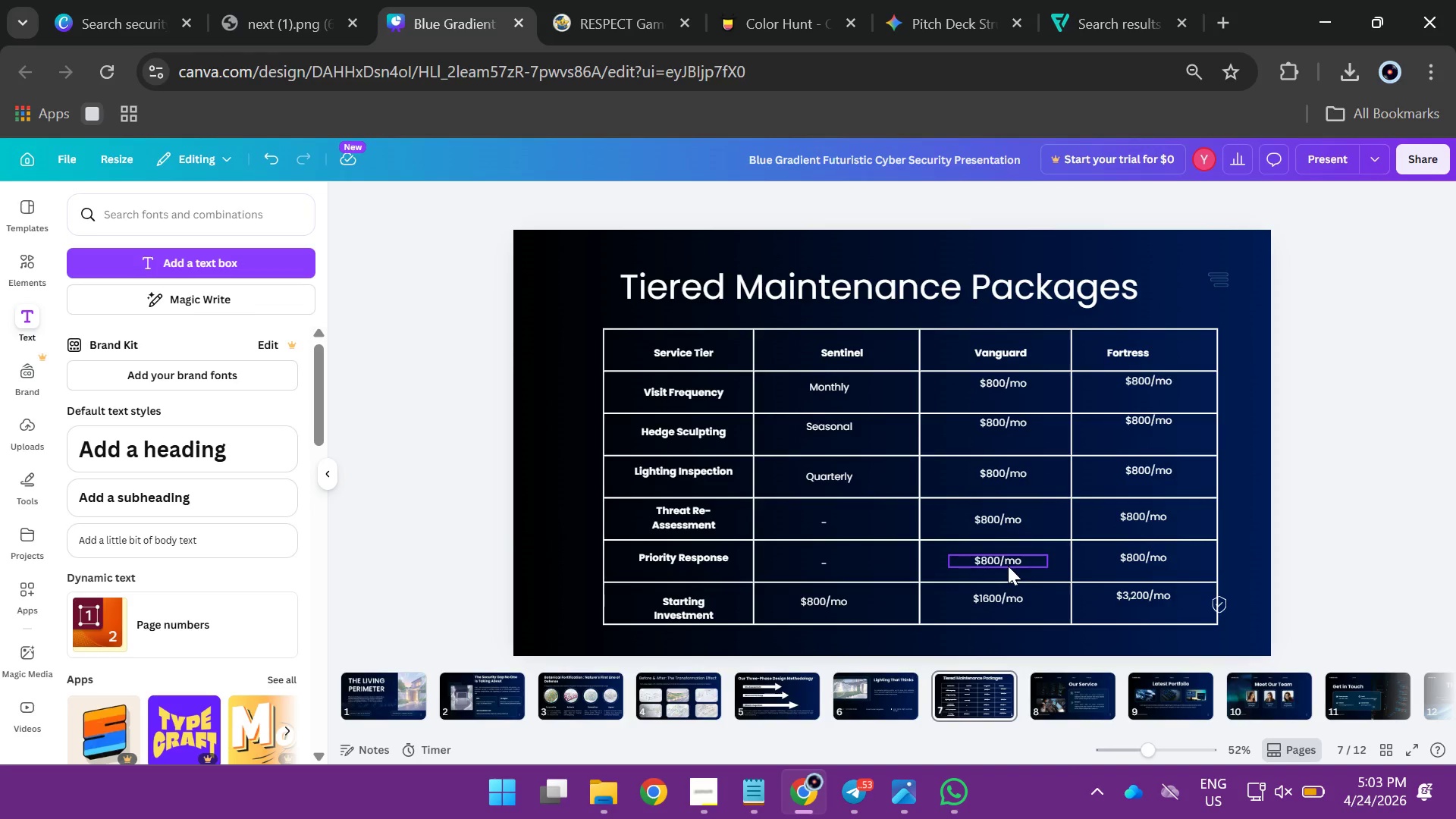 
double_click([1006, 561])
 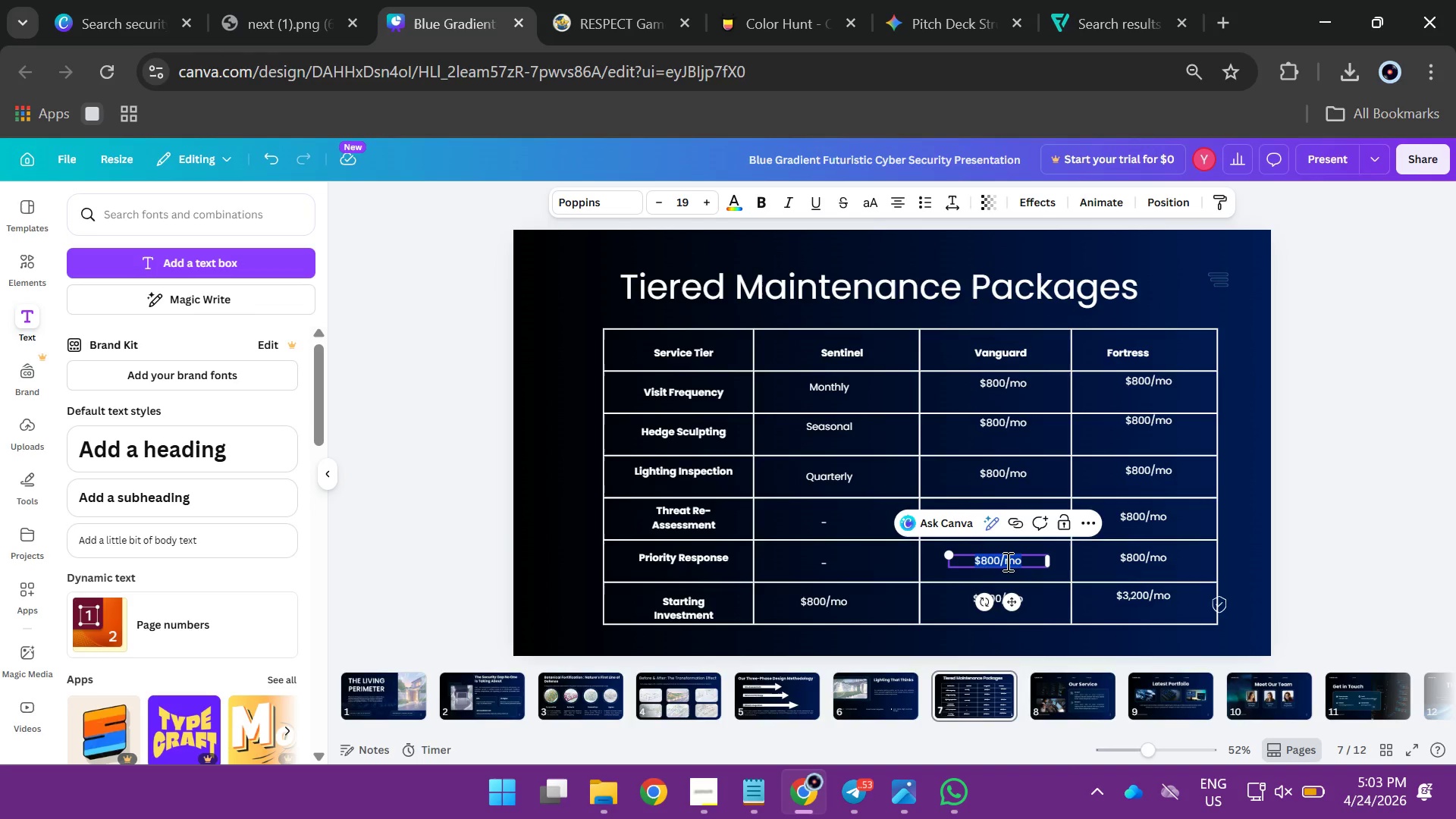 
type(48 hrs)
 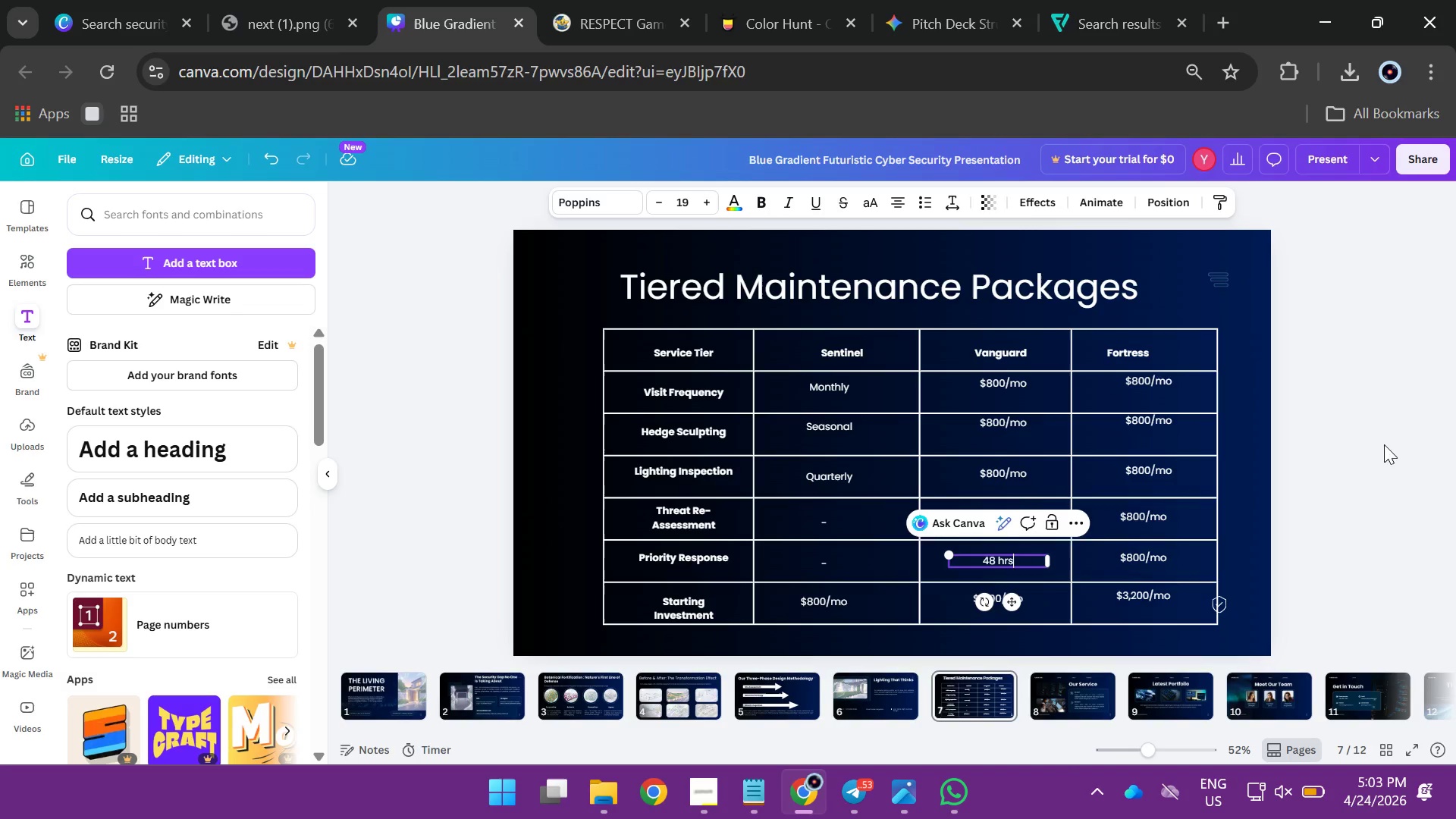 
left_click([1394, 449])
 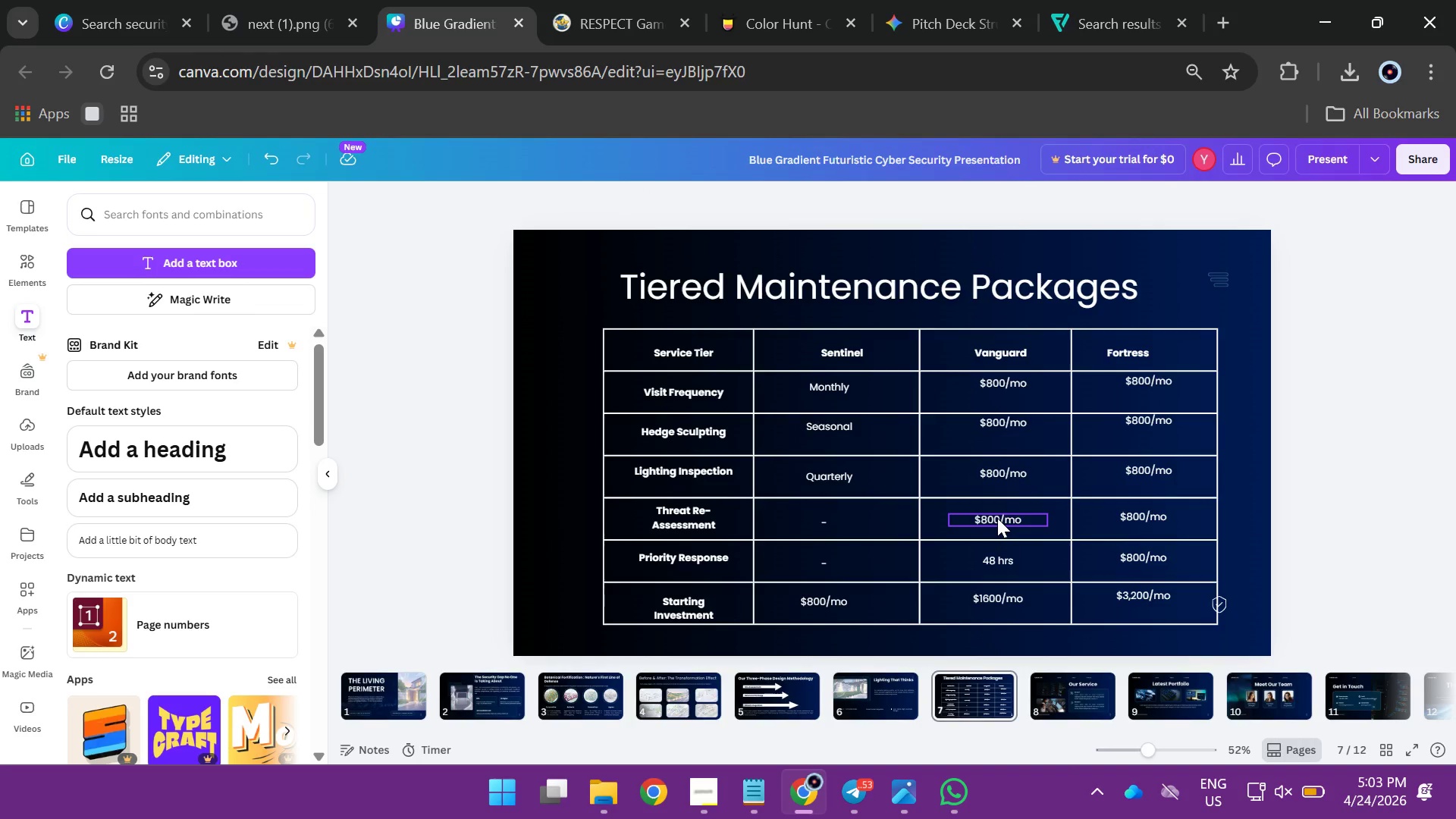 
double_click([997, 518])
 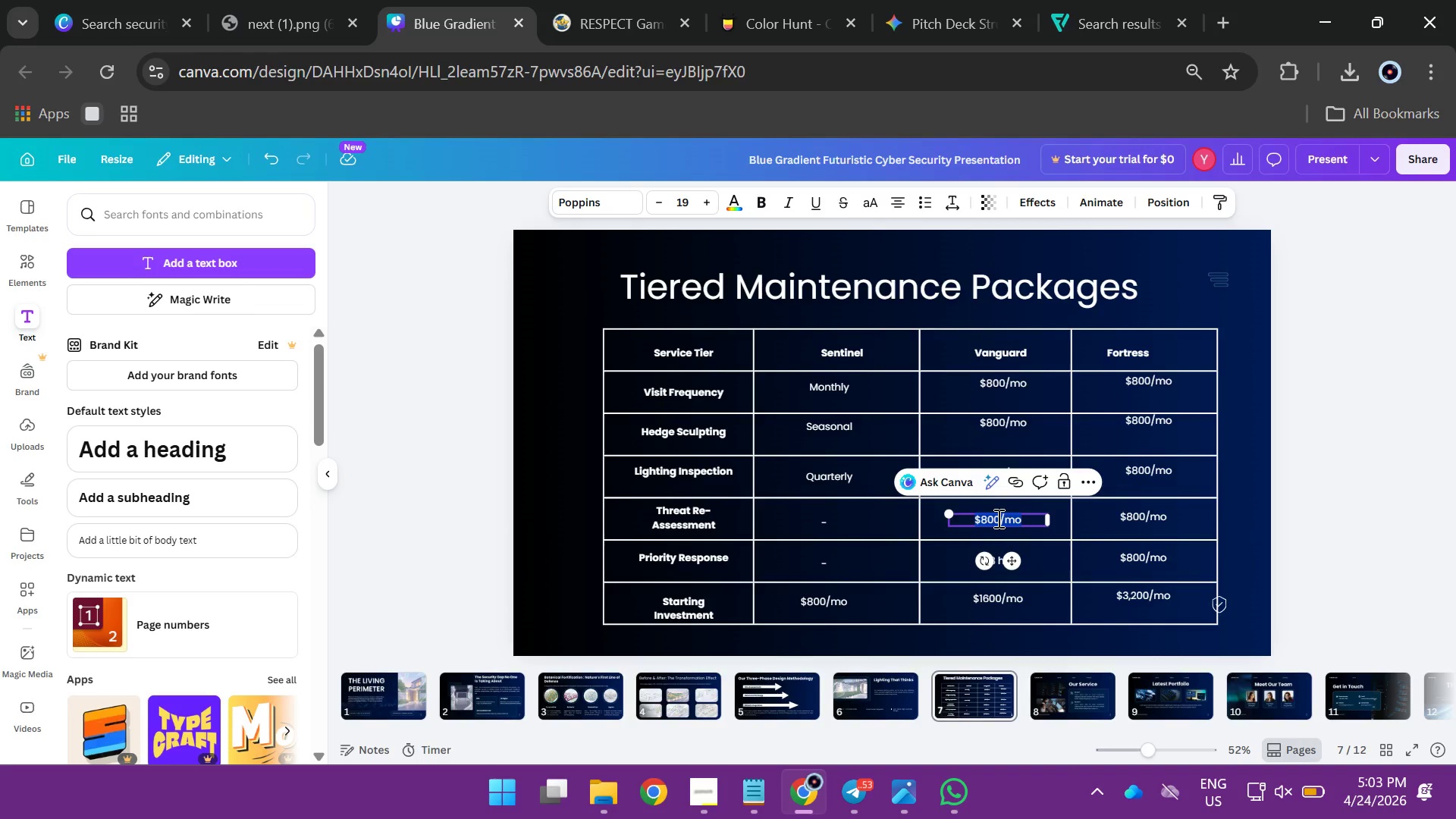 
type(Annuak)
key(Backspace)
type(l)
 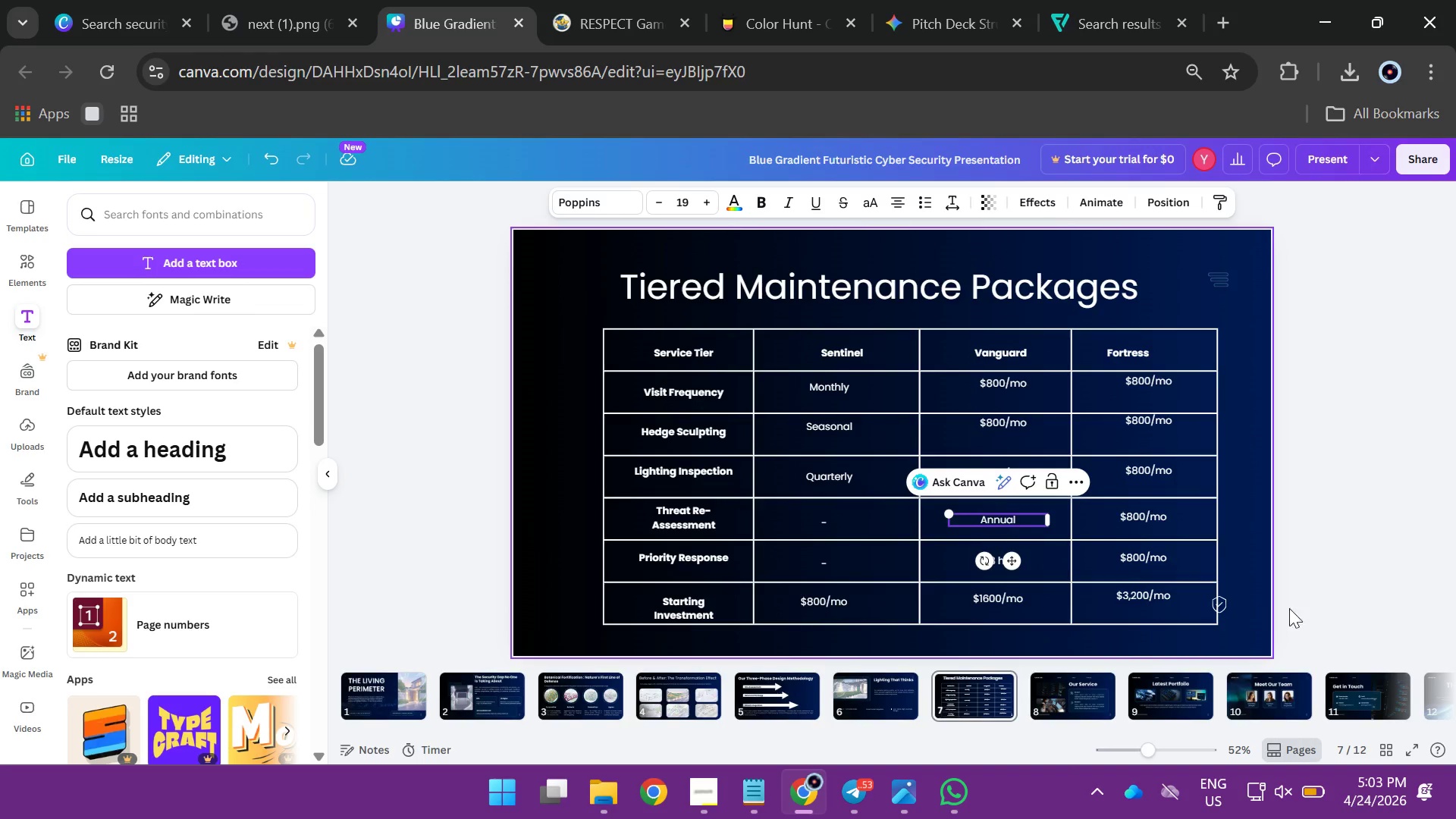 
left_click([1358, 576])
 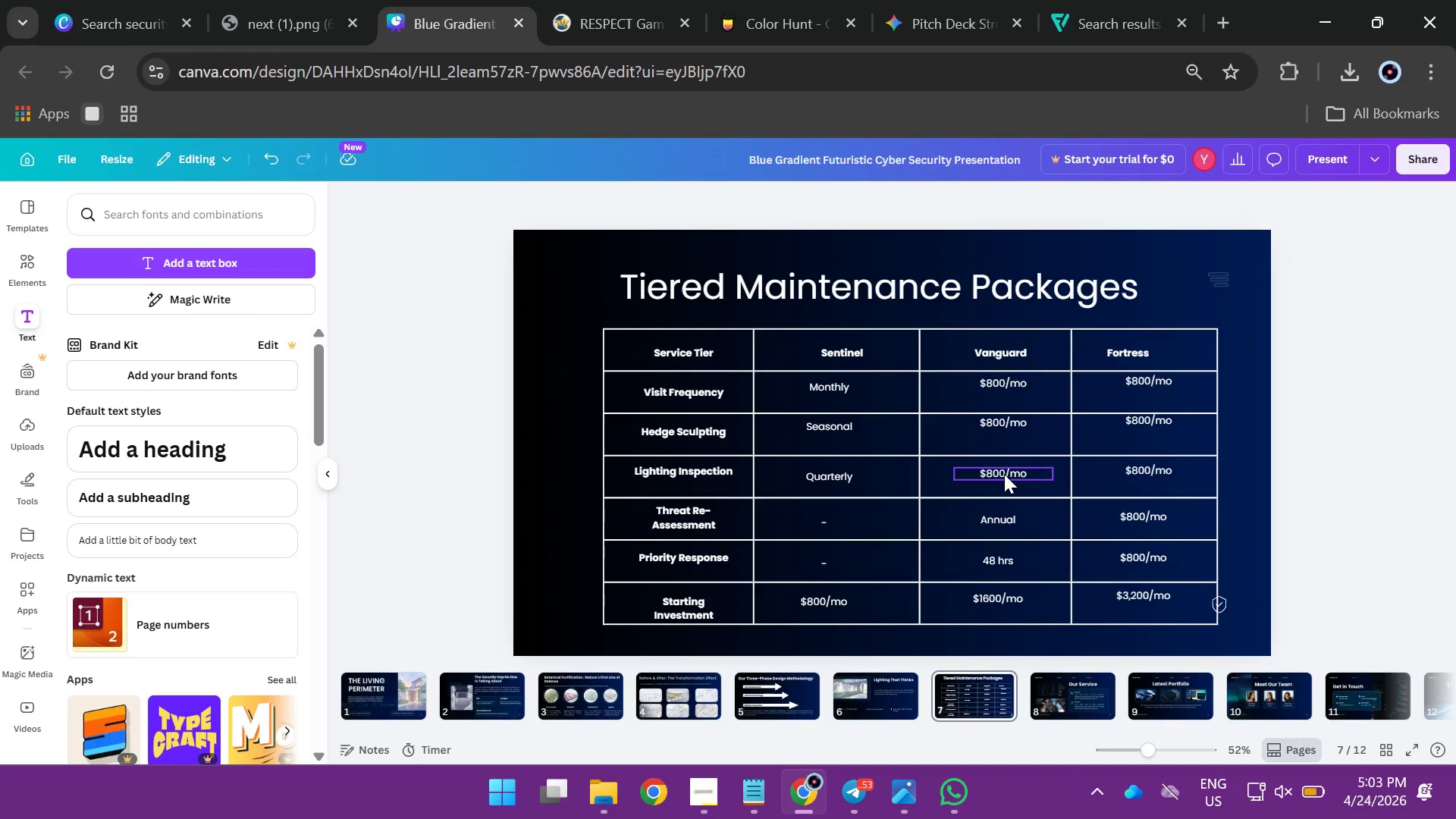 
double_click([1004, 474])
 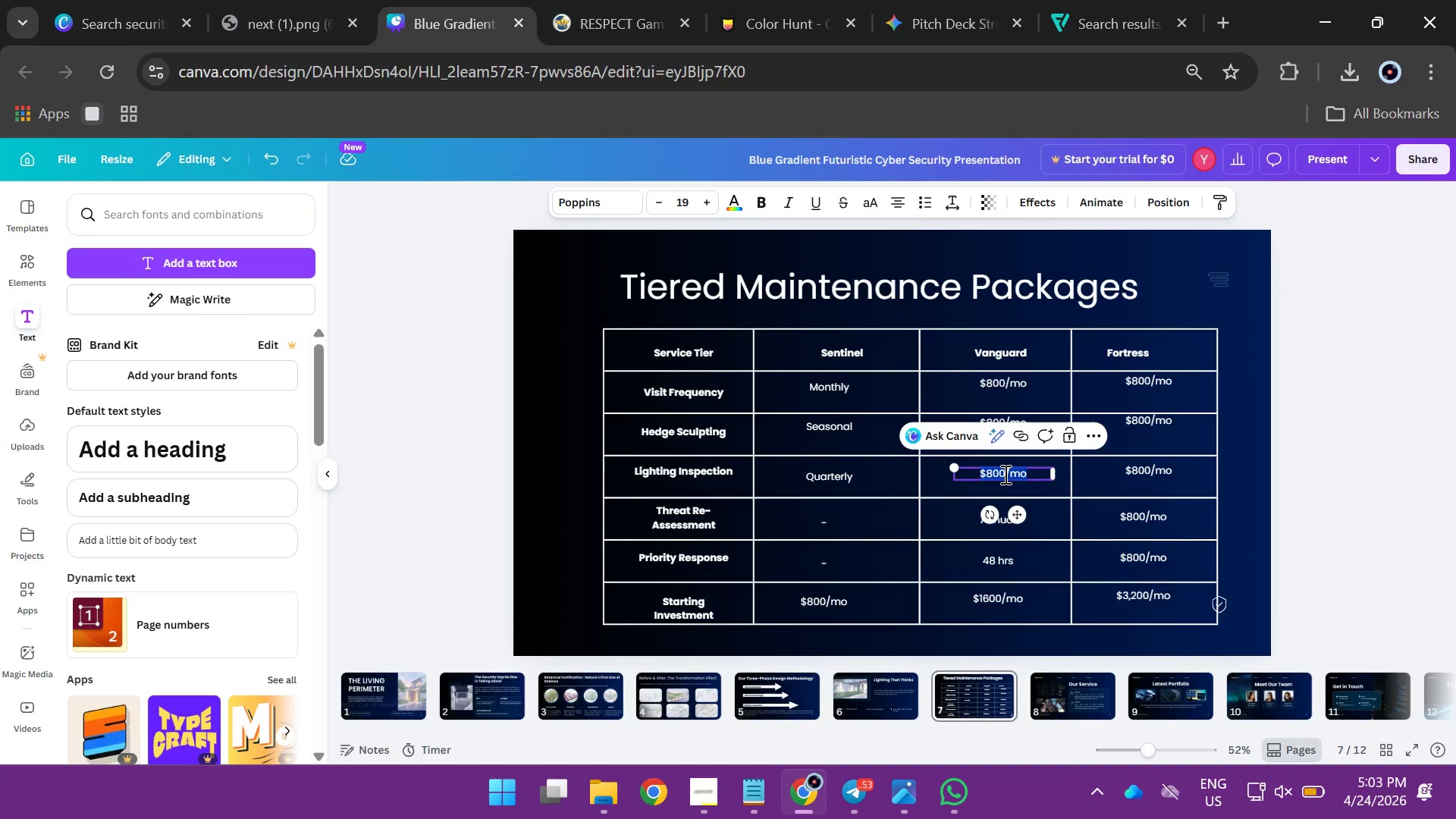 
type(Monthly)
 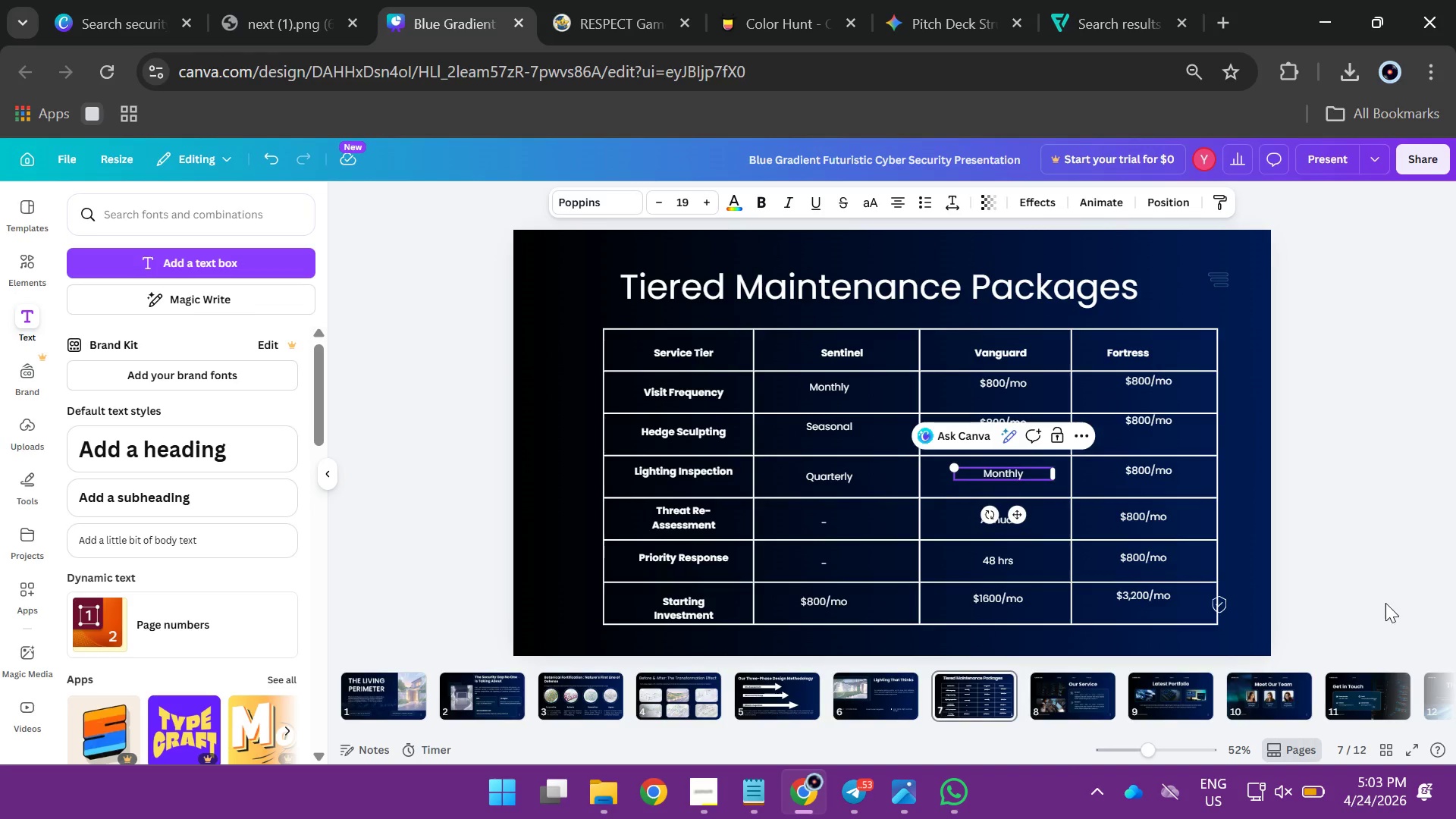 
left_click([1385, 603])
 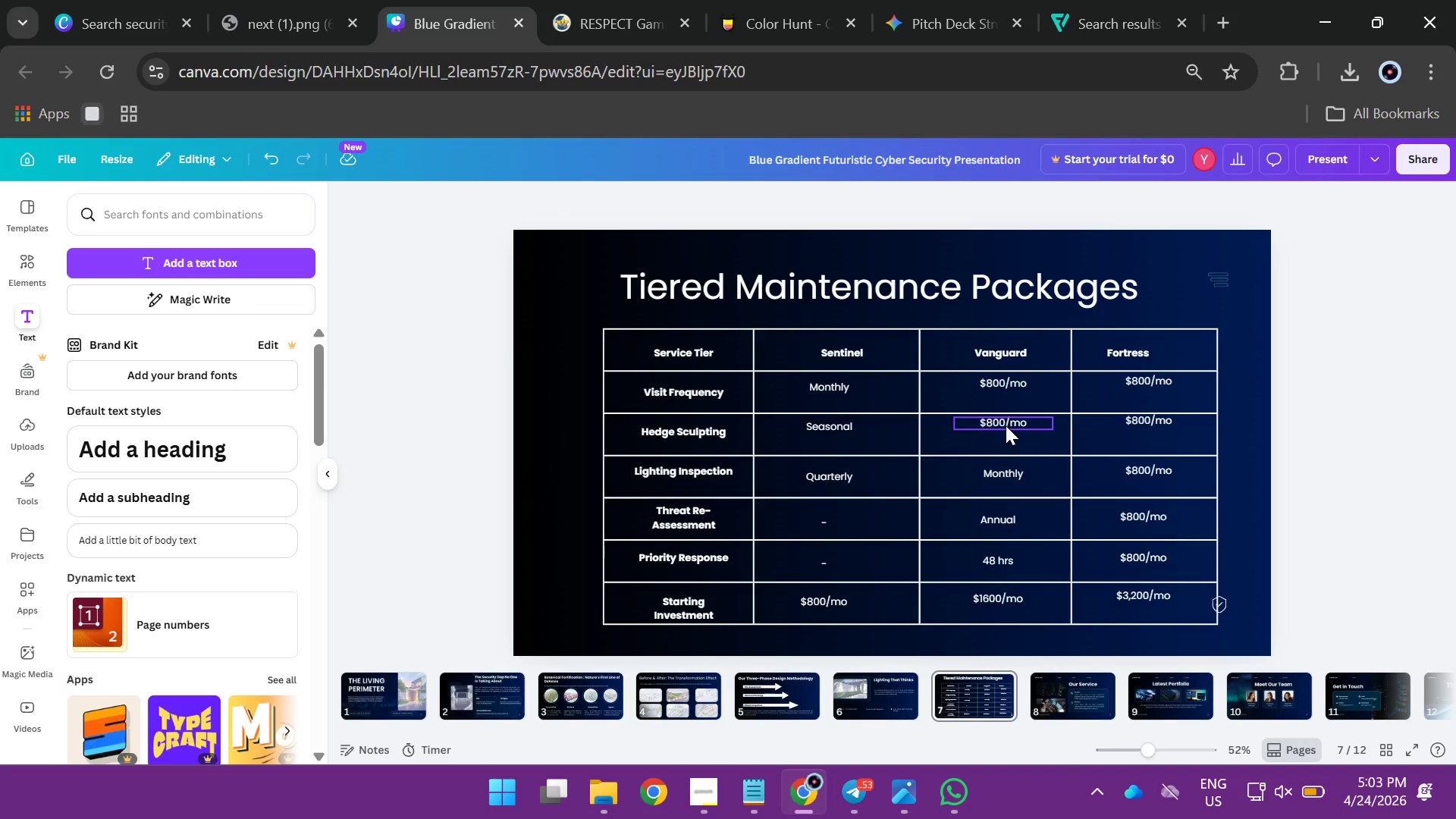 
double_click([1006, 425])
 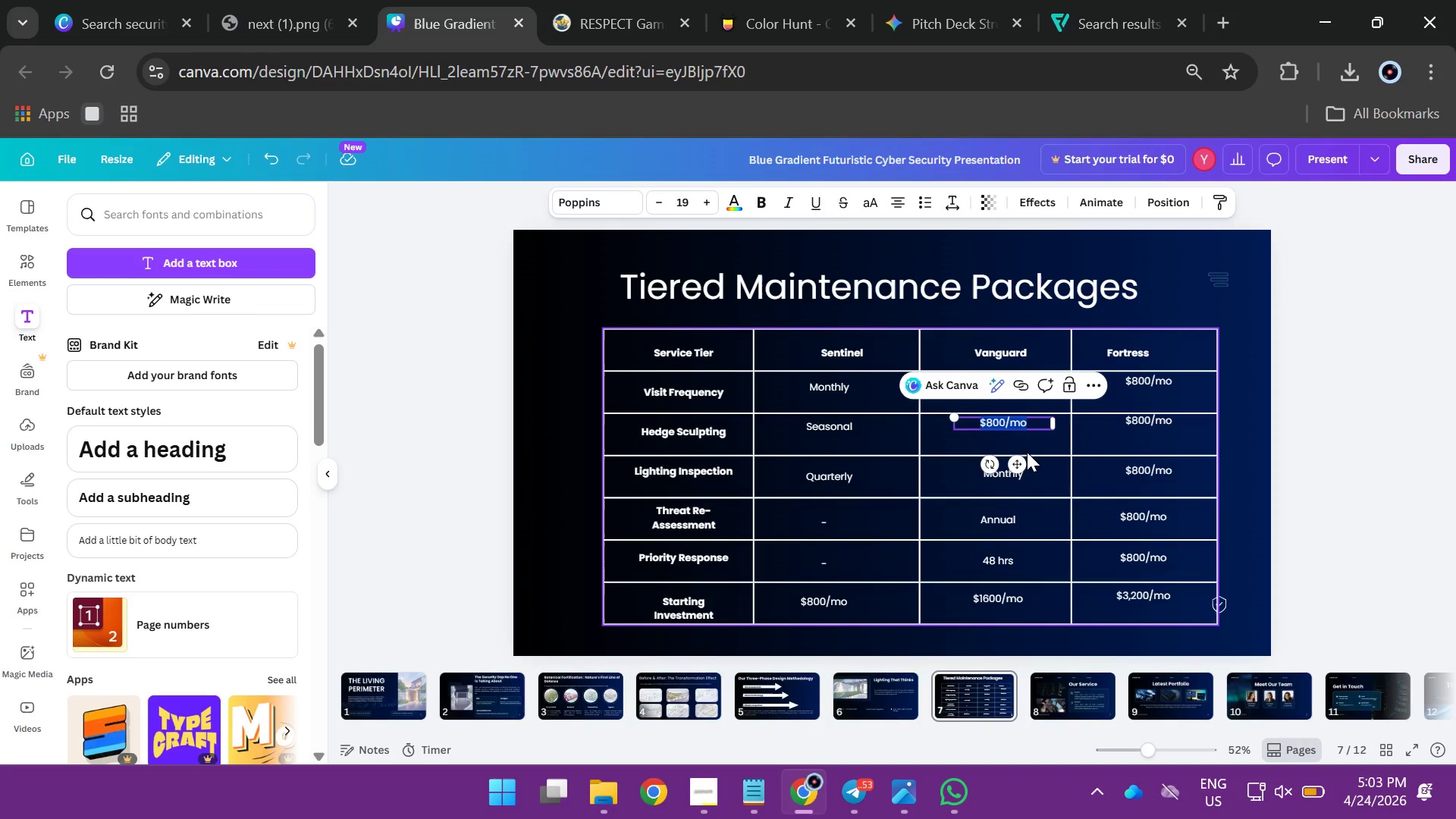 
type(Monthly)
 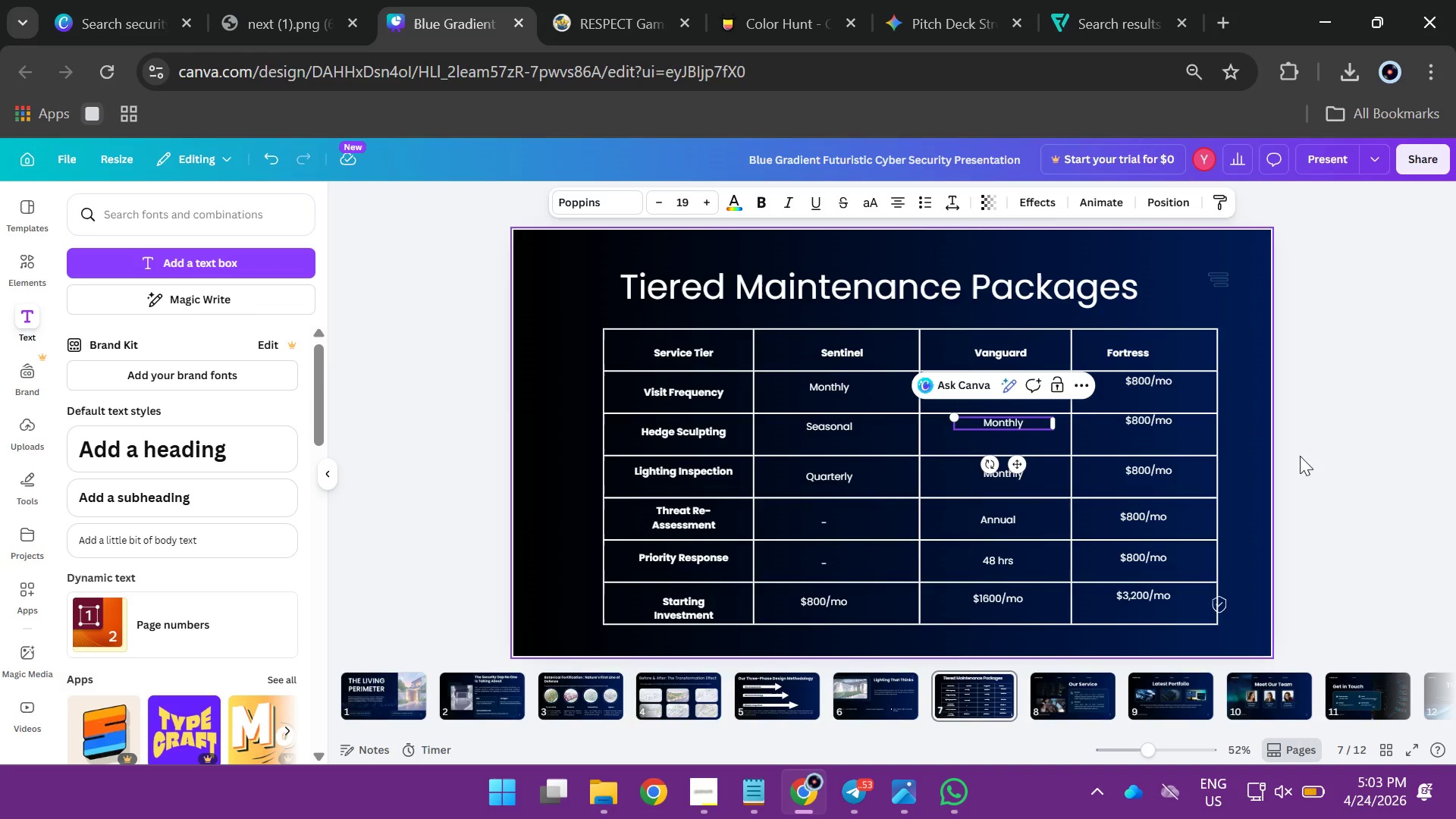 
left_click([1324, 460])
 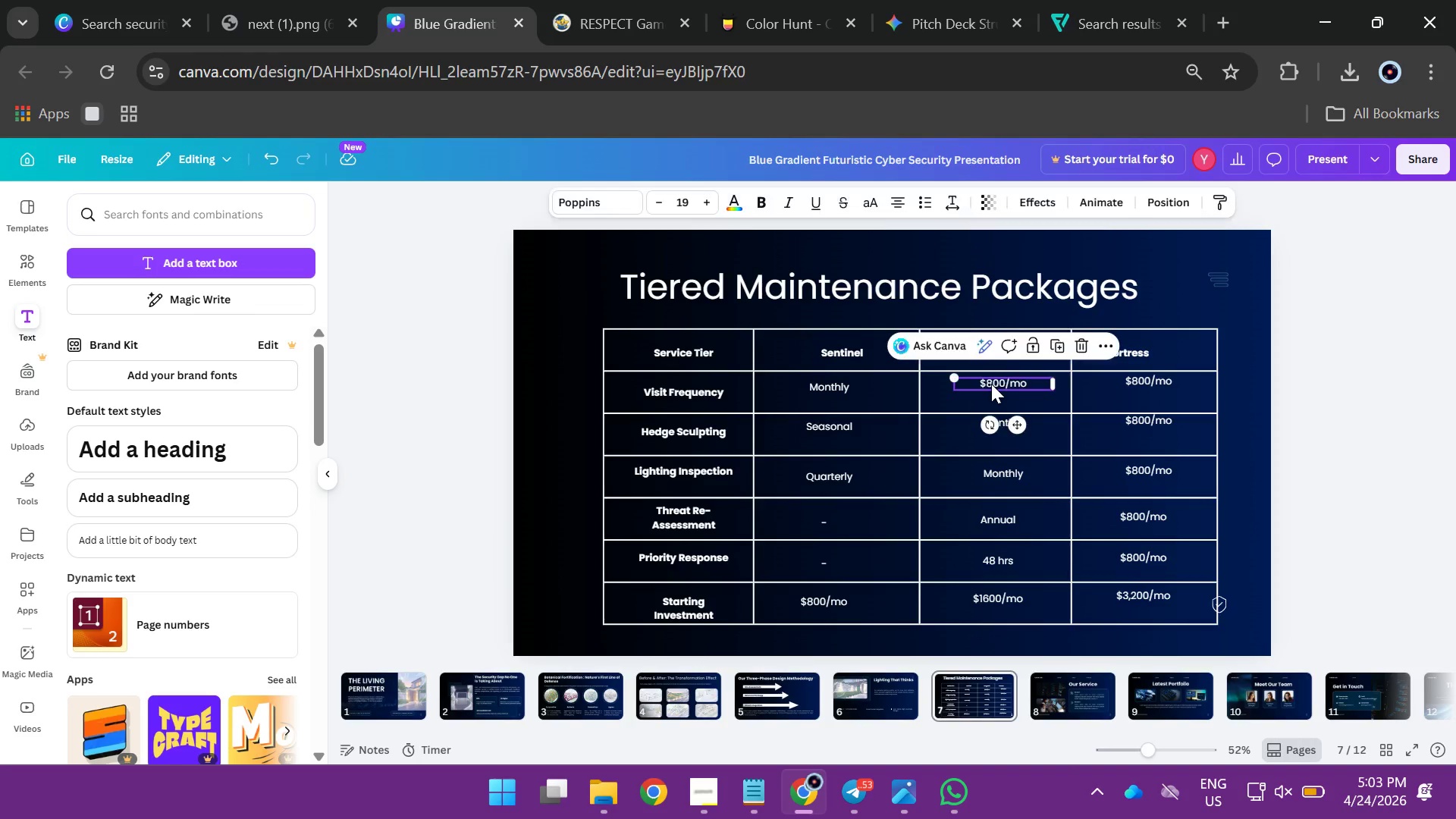 
double_click([991, 384])
 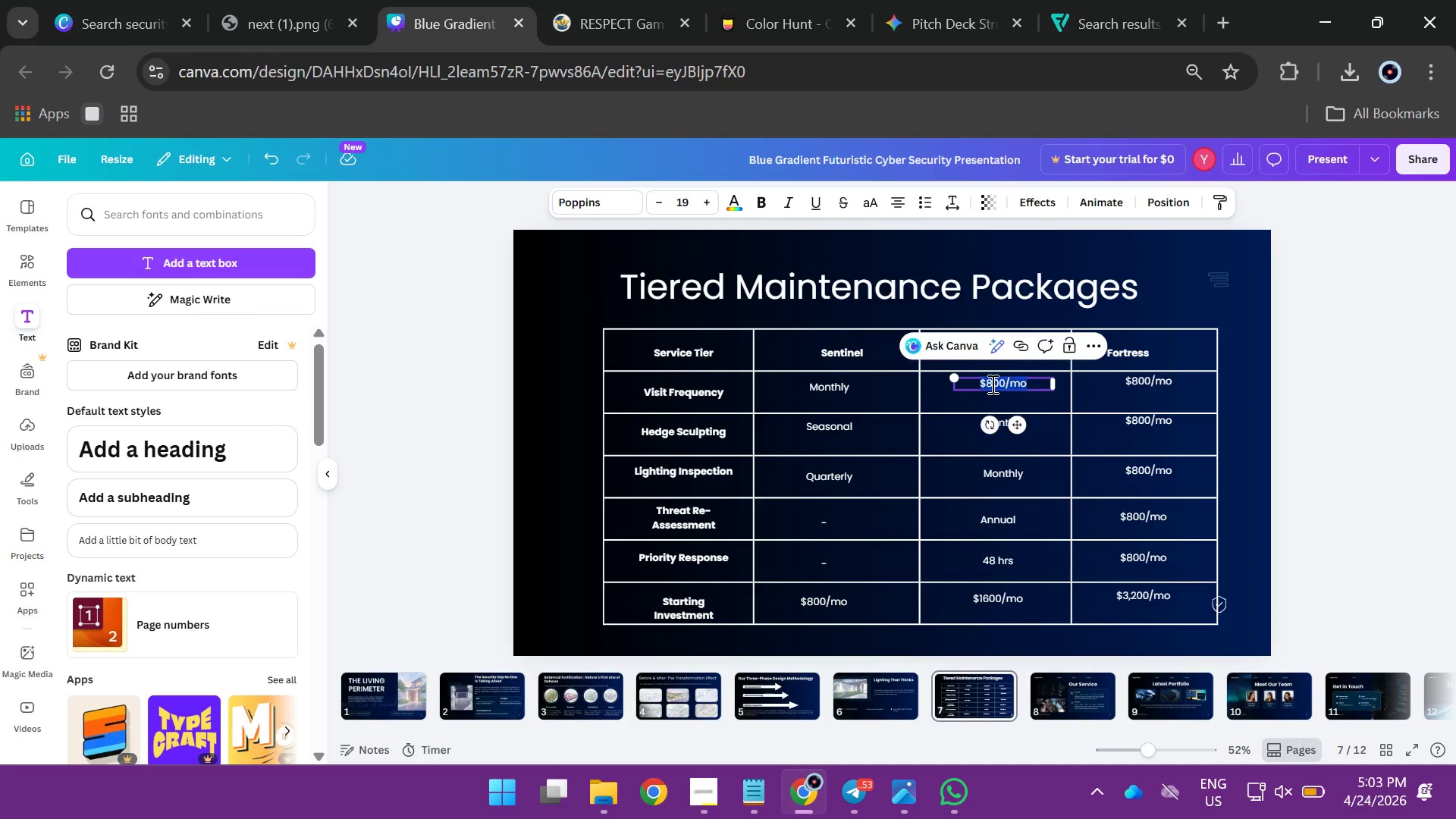 
type(Bi )
key(Backspace)
type(- weekly)
 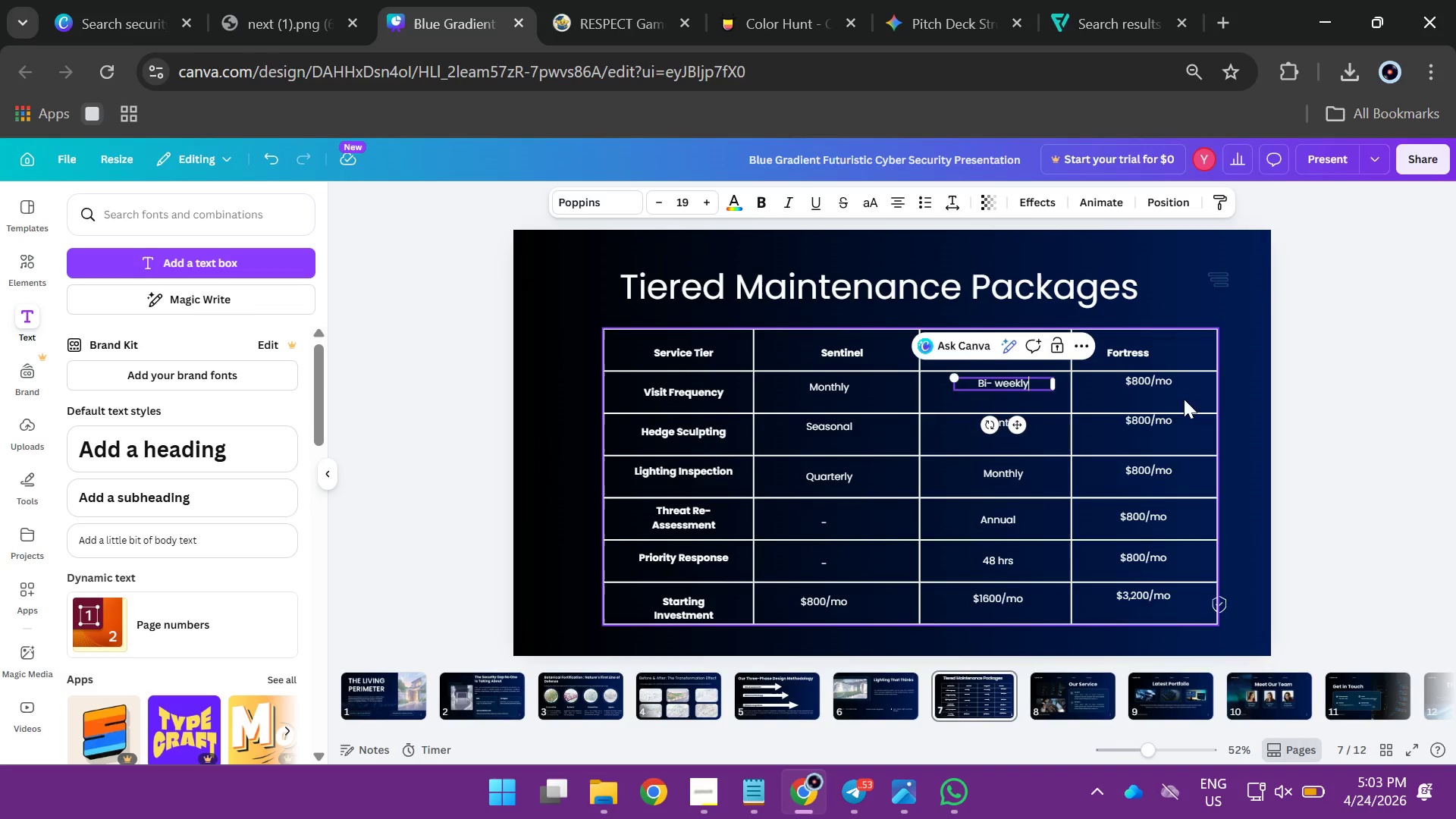 
double_click([1136, 377])
 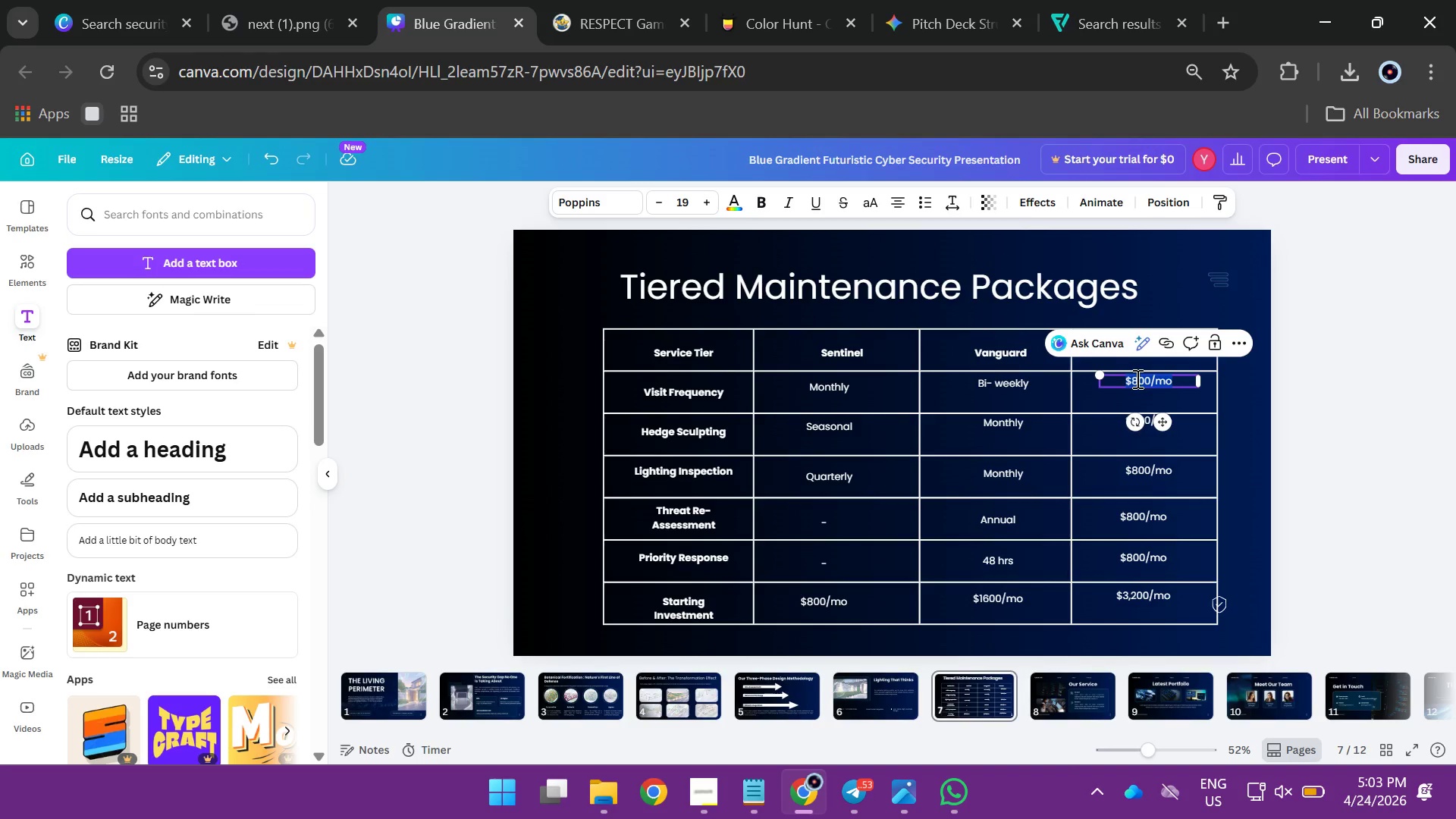 
type(Weekly)
 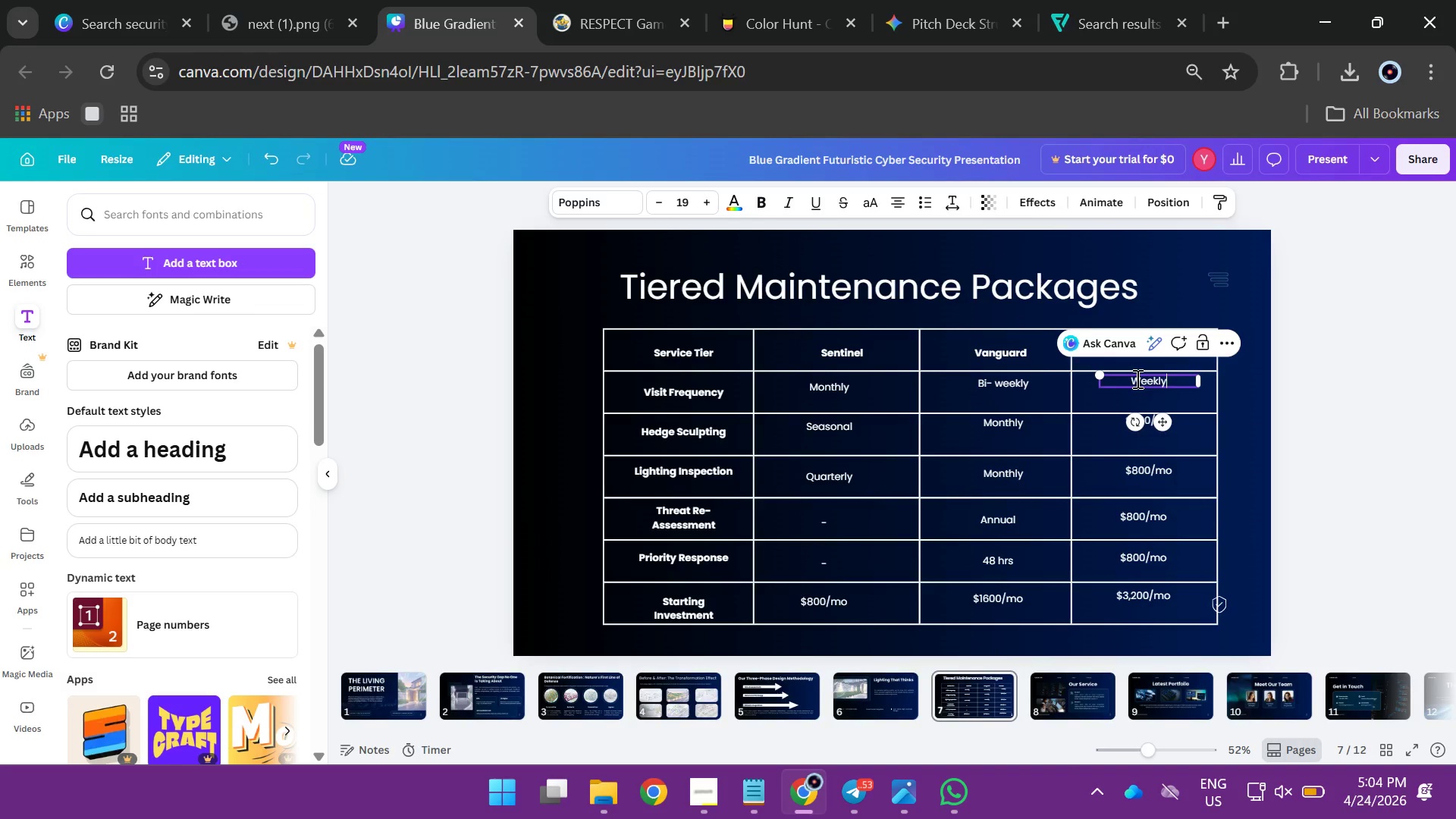 
left_click([1404, 432])
 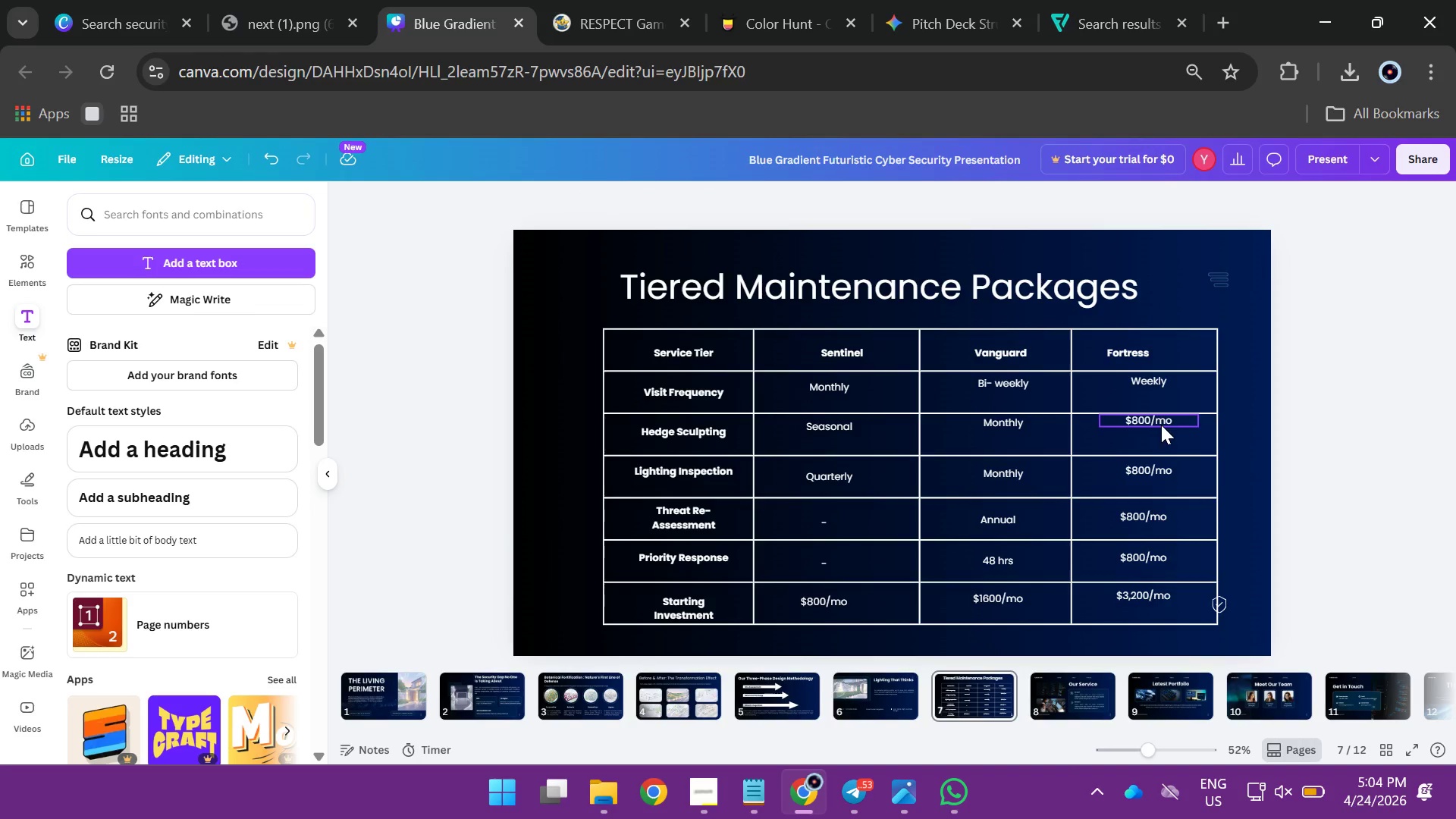 
left_click([1163, 420])
 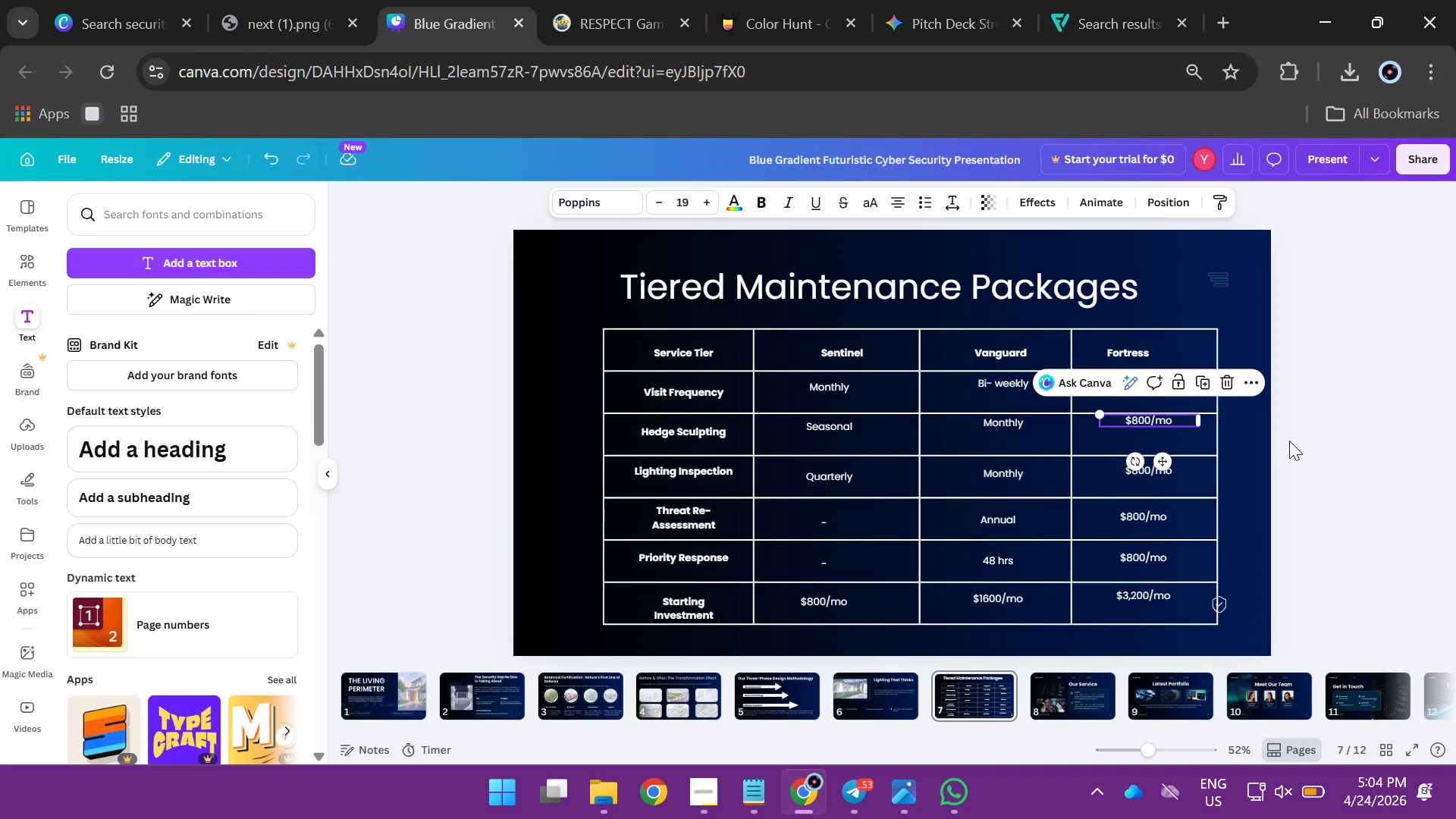 
key(Backspace)
 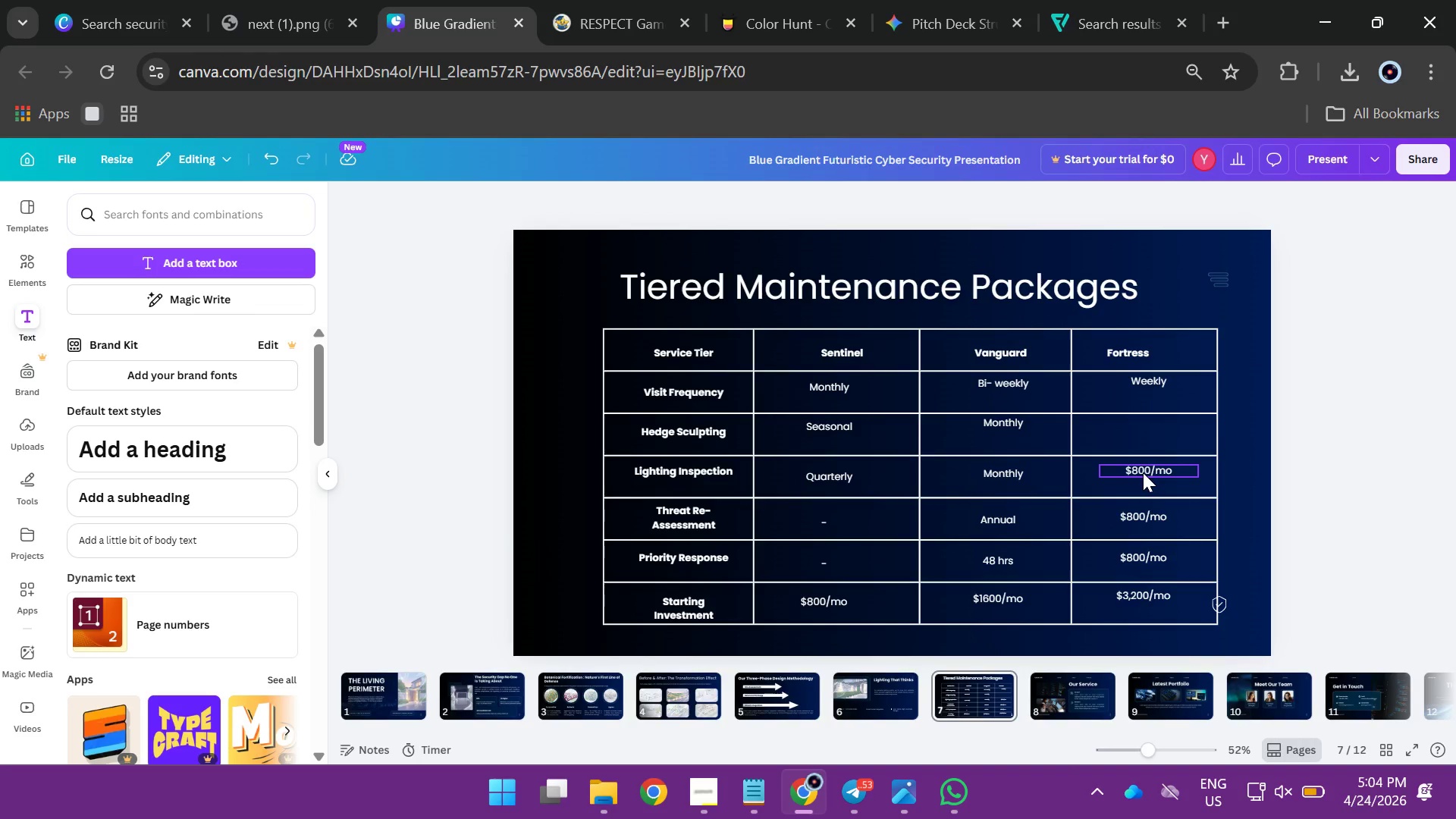 
left_click([1143, 472])
 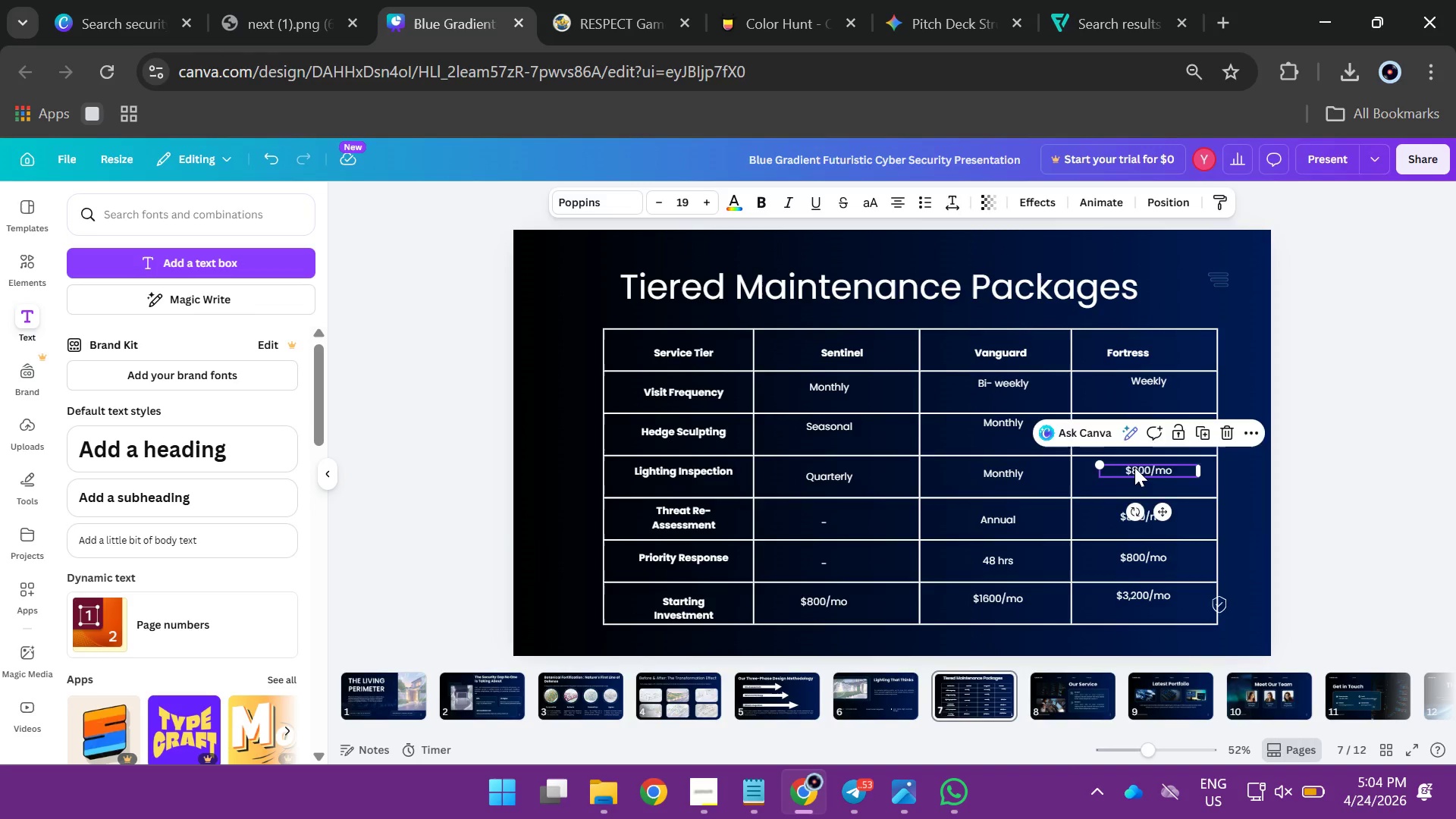 
key(Backspace)
 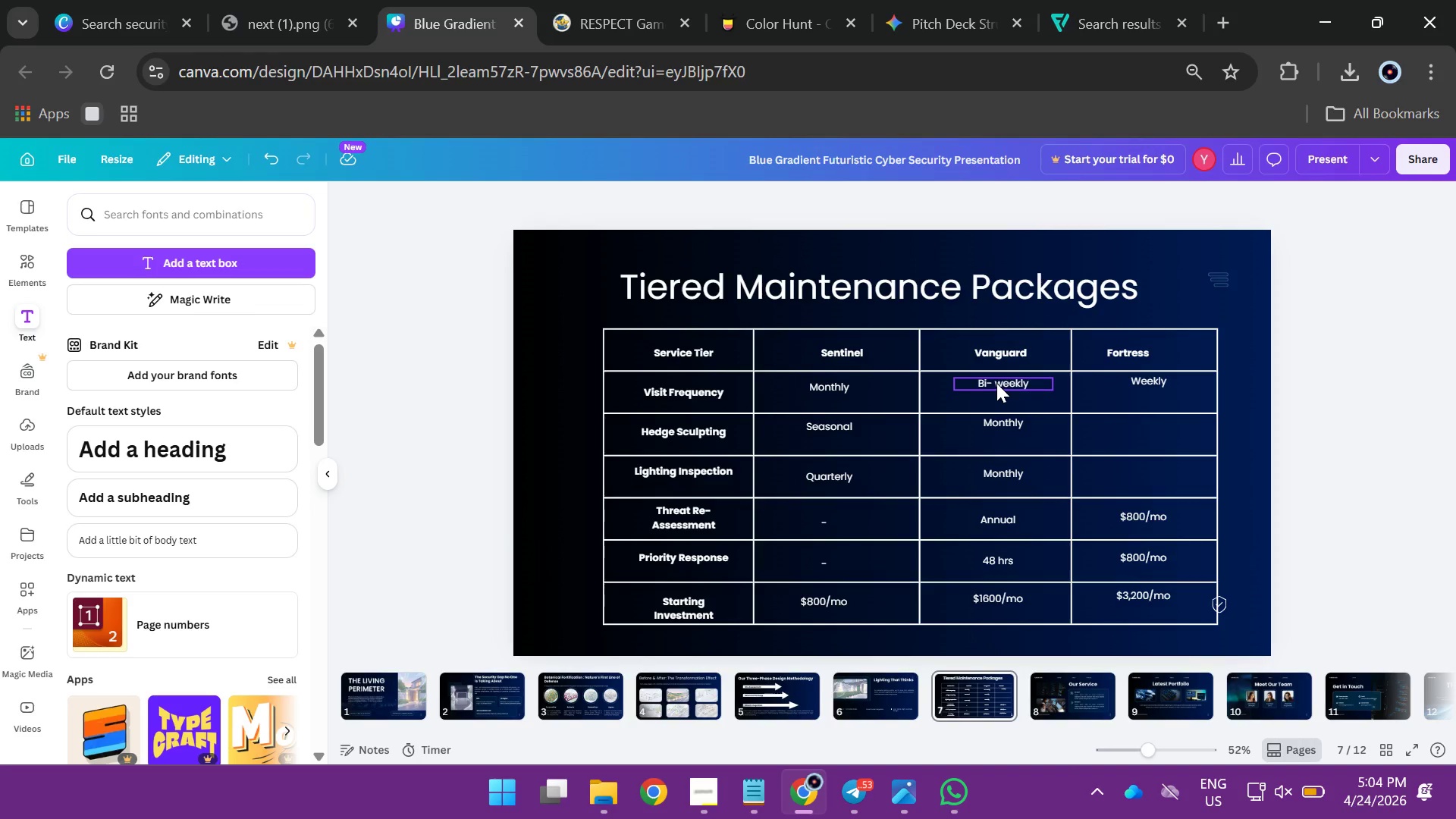 
hold_key(key=AltLeft, duration=1.81)
left_click_drag(start_coordinate=[996, 383], to_coordinate=[1141, 432])
 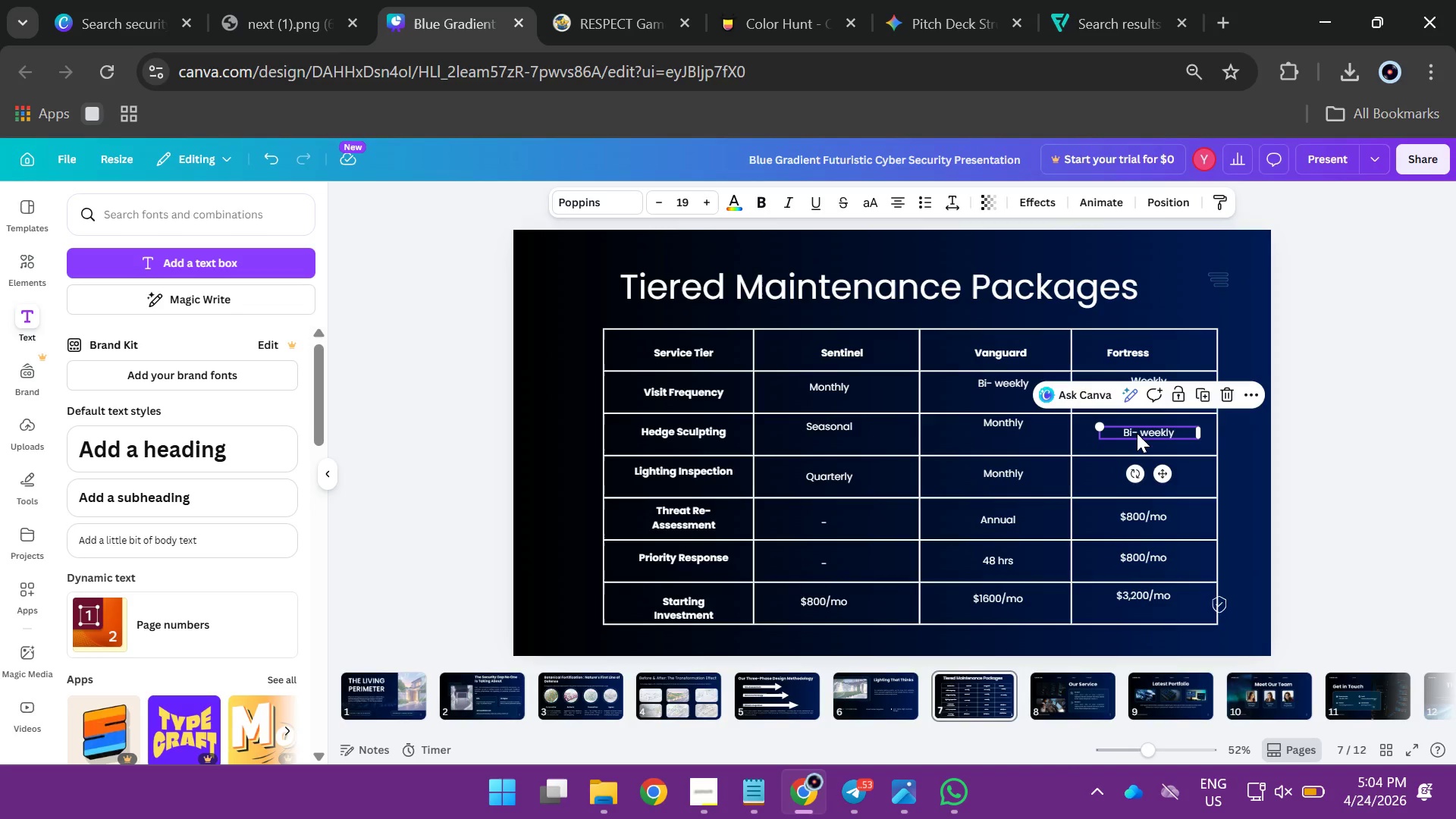 
hold_key(key=AltLeft, duration=2.55)
left_click_drag(start_coordinate=[1135, 431], to_coordinate=[1137, 478])
 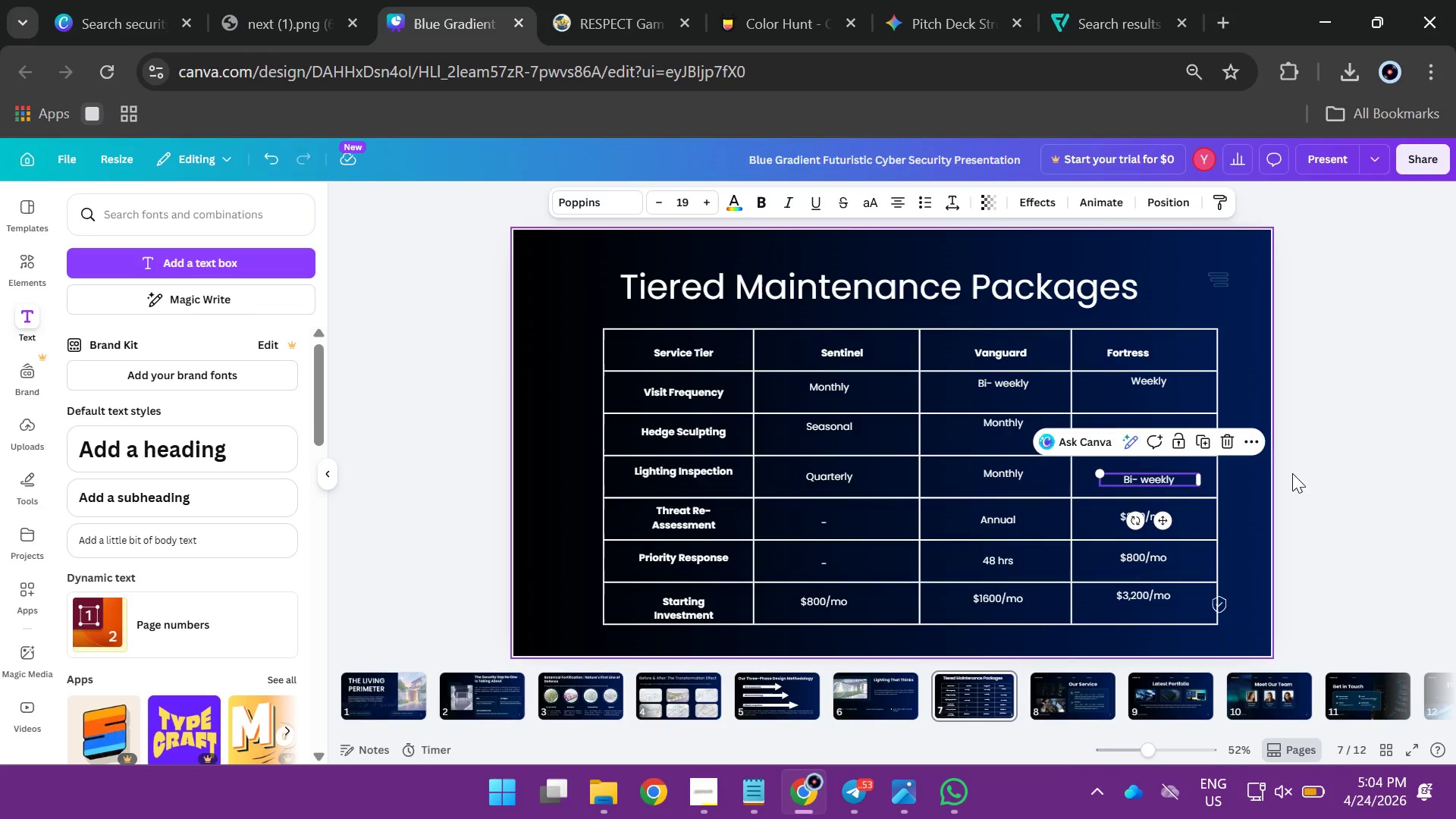 
left_click([1429, 481])
 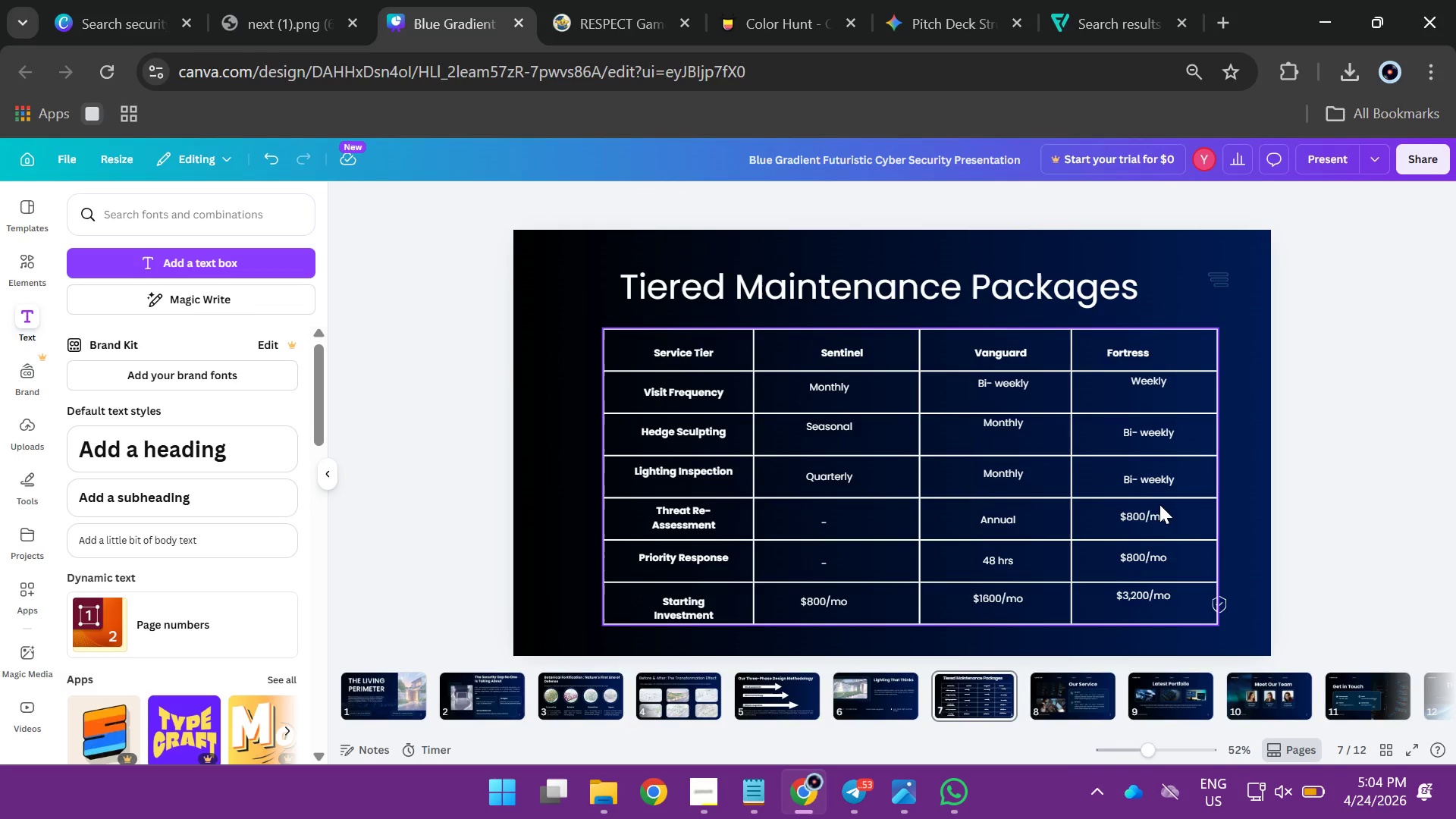 
double_click([1150, 513])
 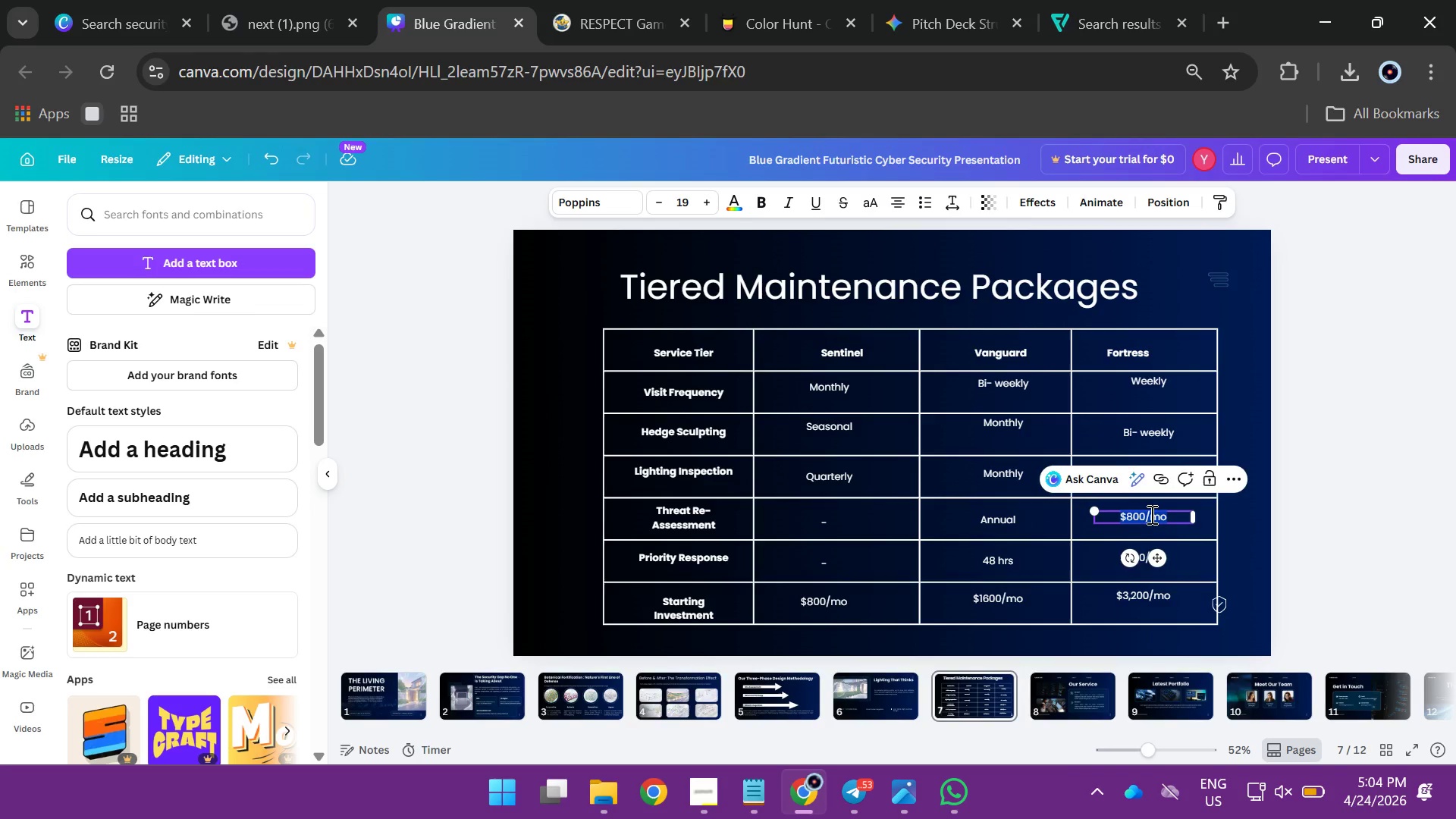 
type(Semi-Annual)
 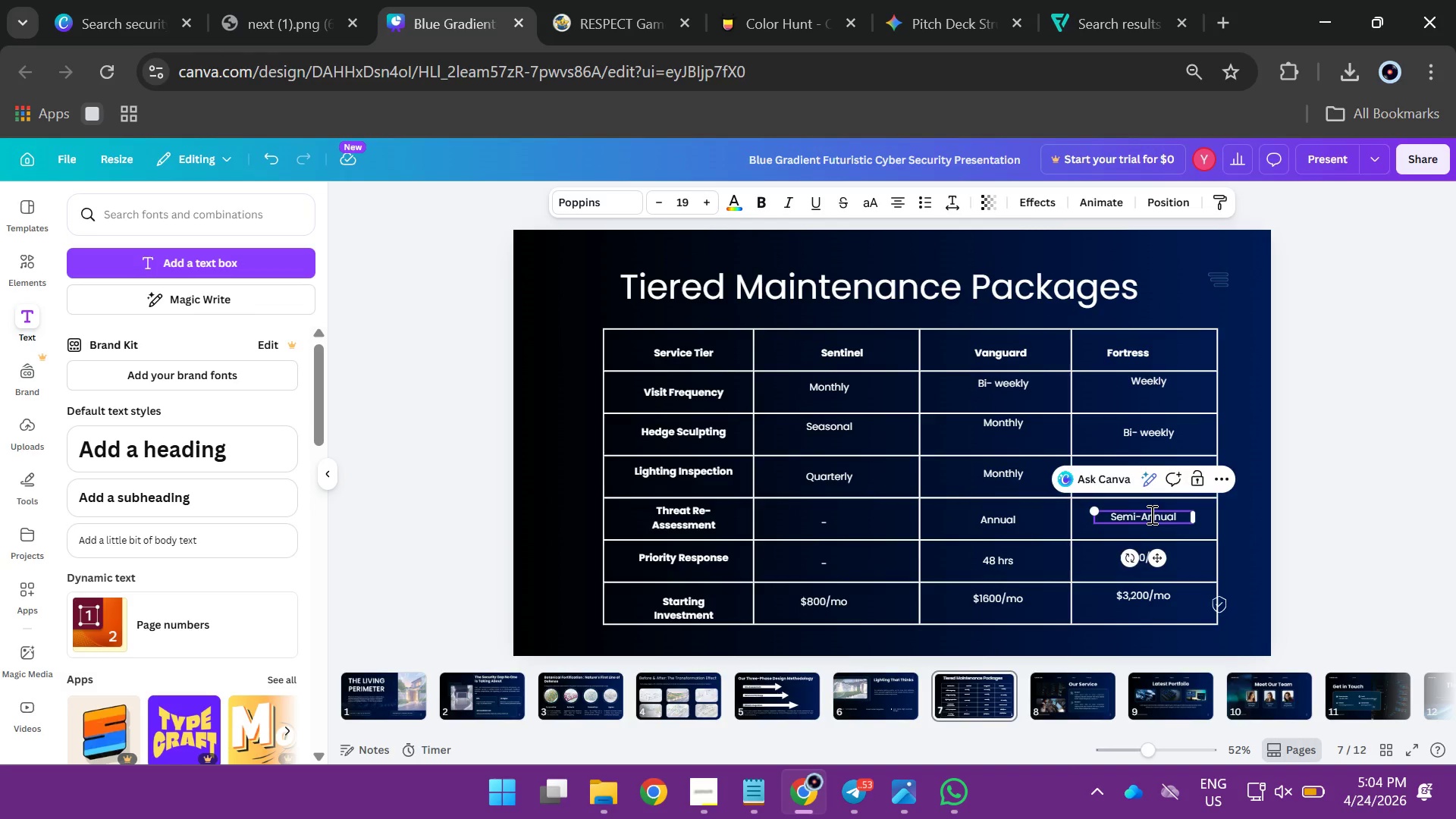 
left_click([1406, 500])
 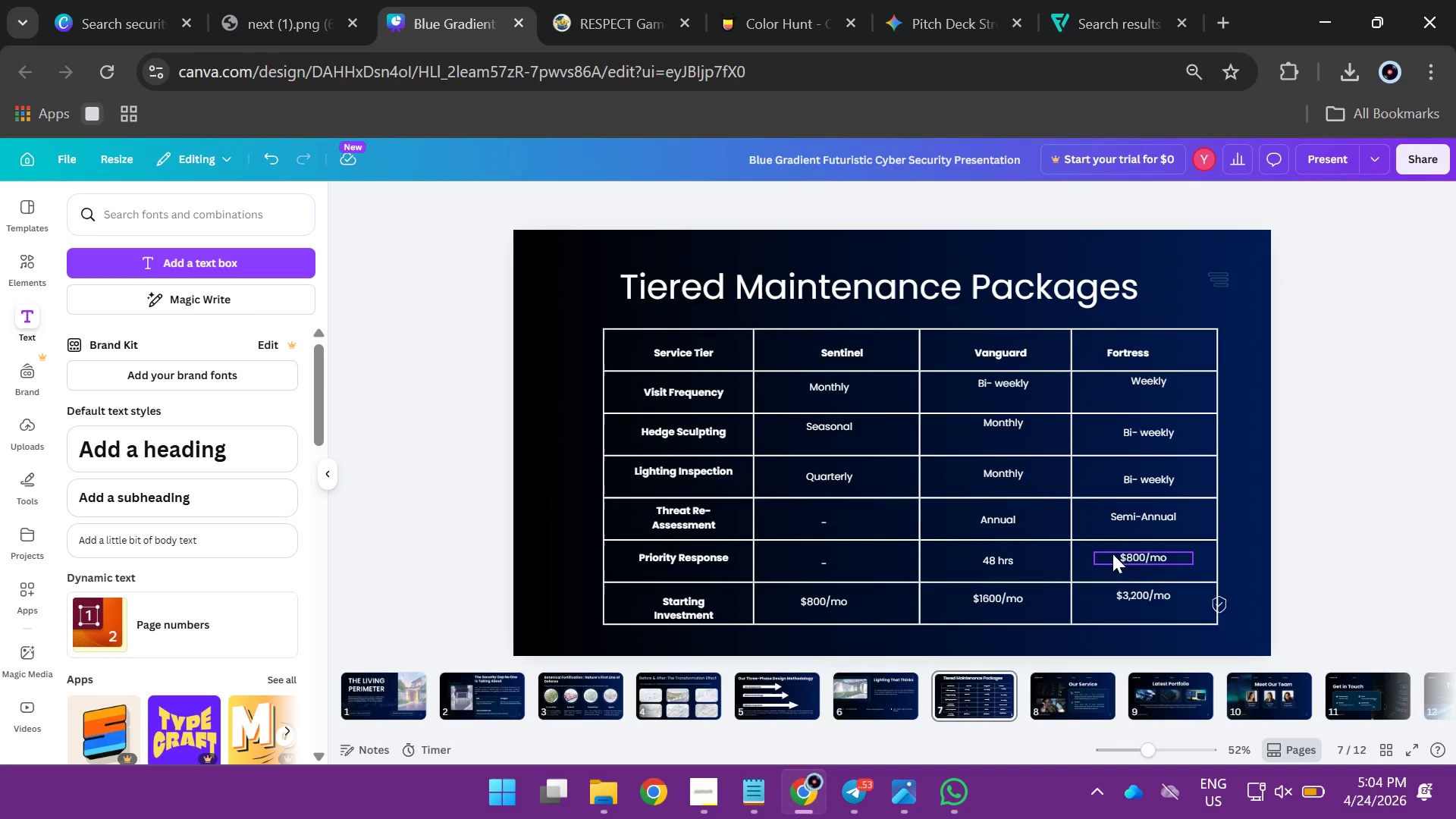 
double_click([1132, 560])
 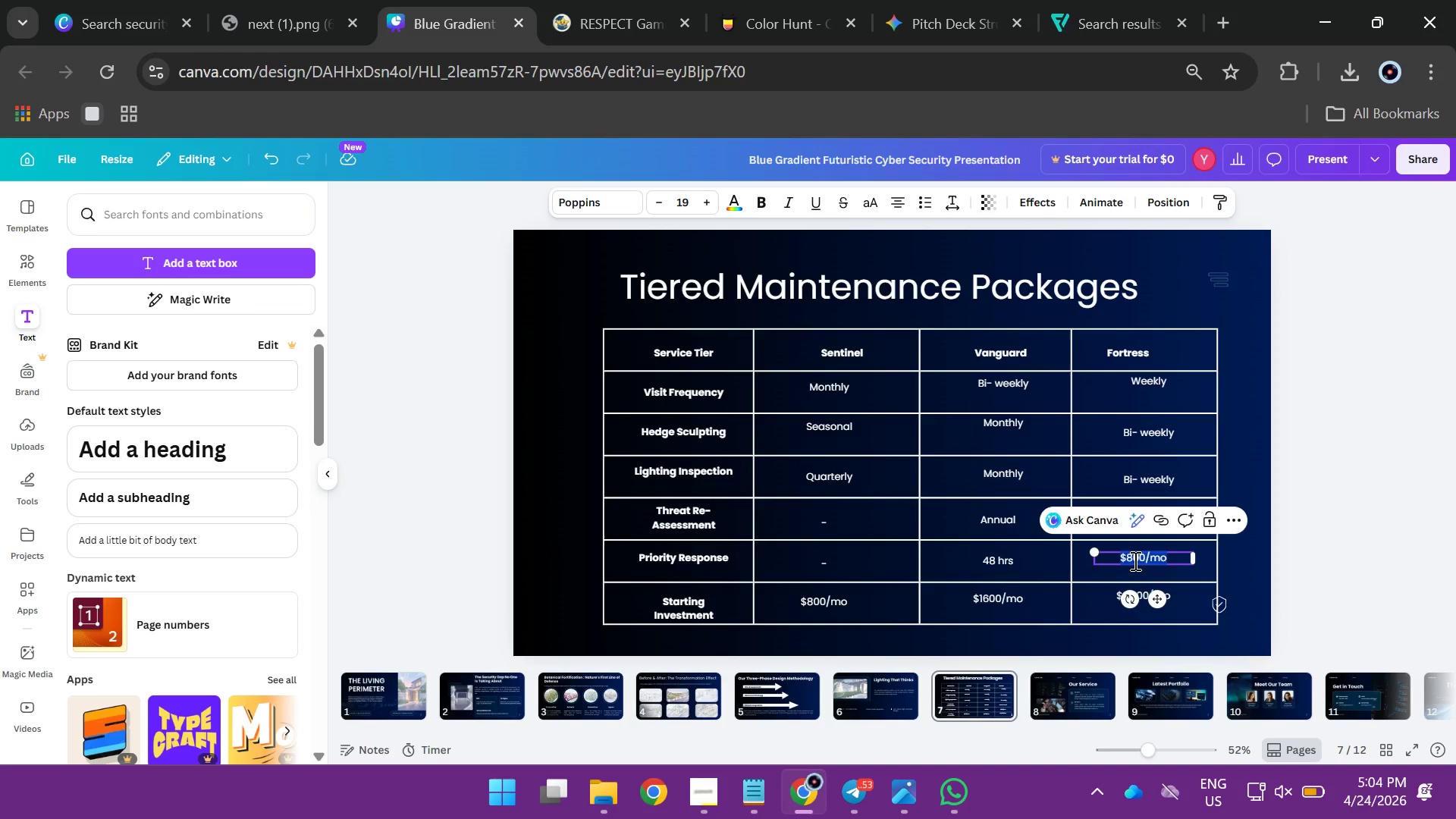 
type(@)
key(Backspace)
type(24 hrs)
 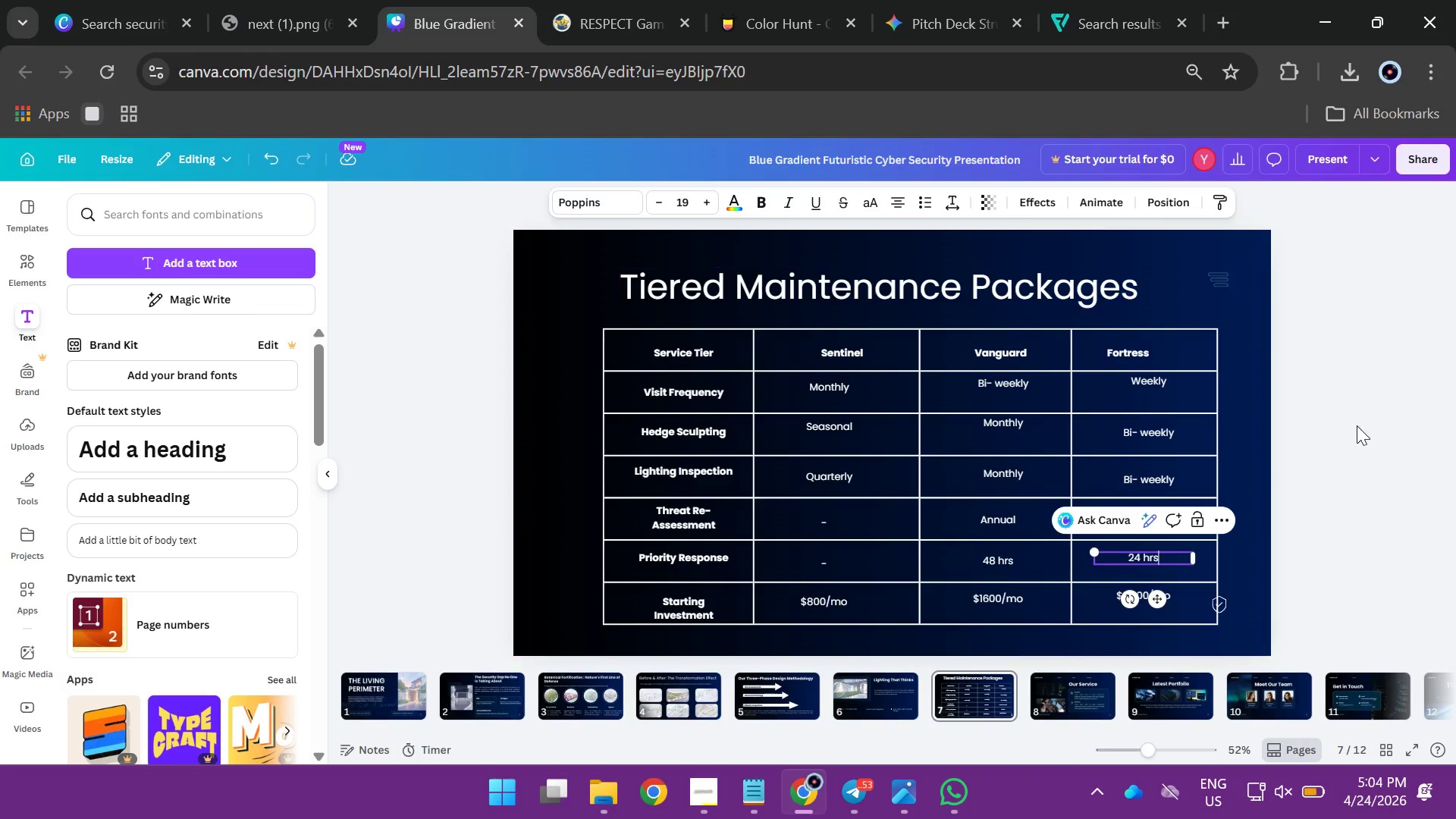 
left_click([1410, 475])
 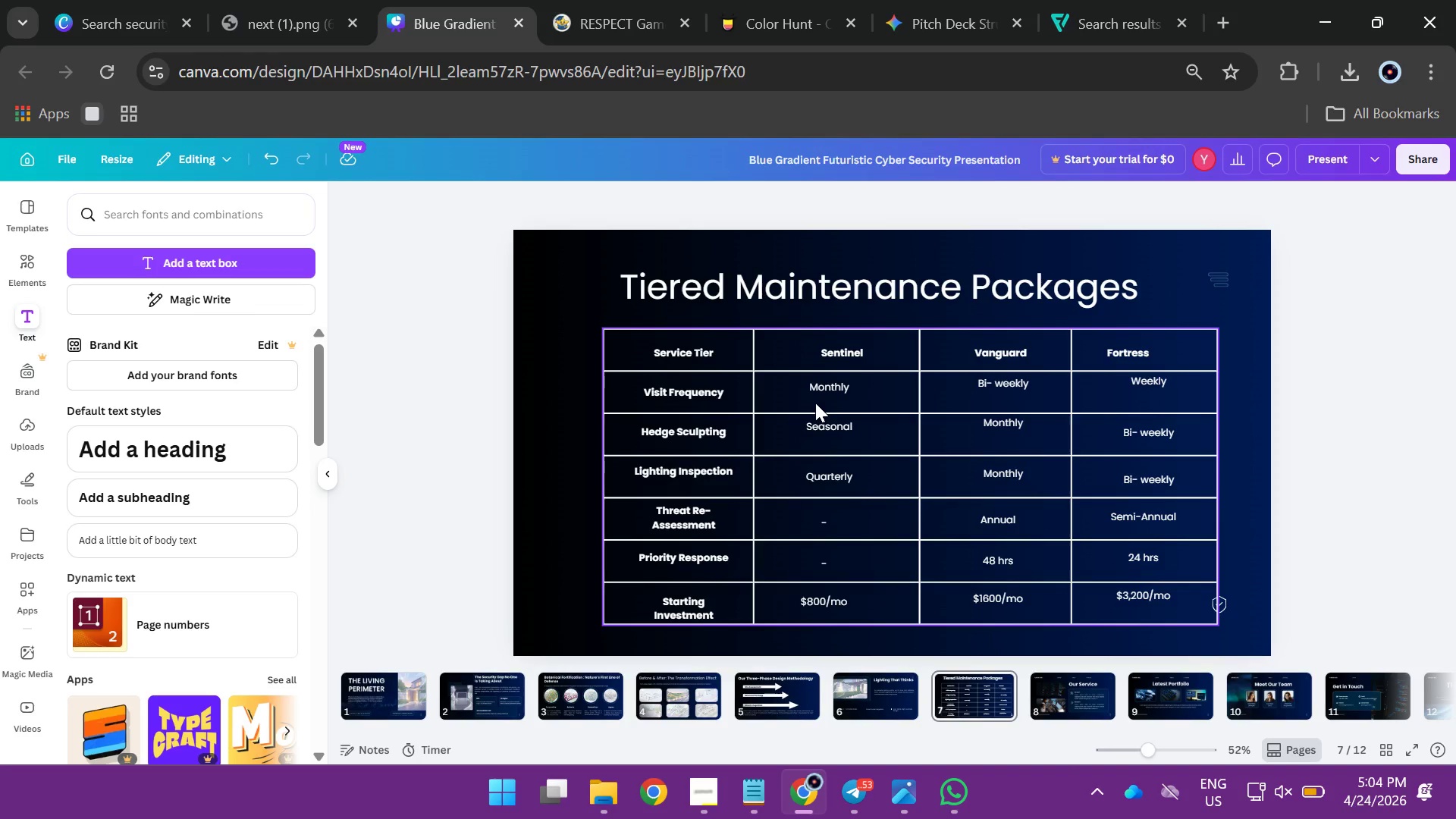 
left_click([698, 516])
 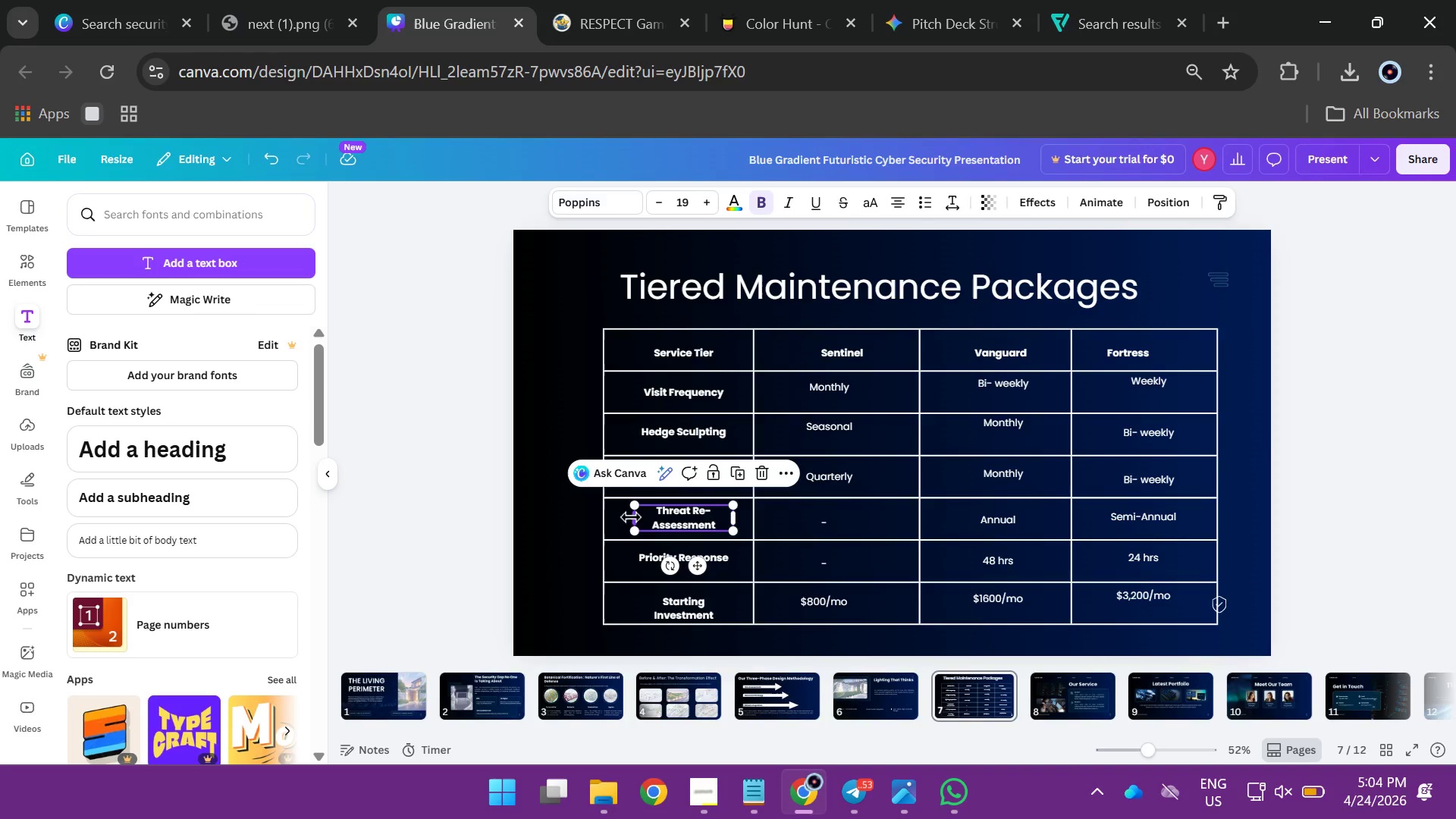 
left_click_drag(start_coordinate=[631, 517], to_coordinate=[608, 519])
 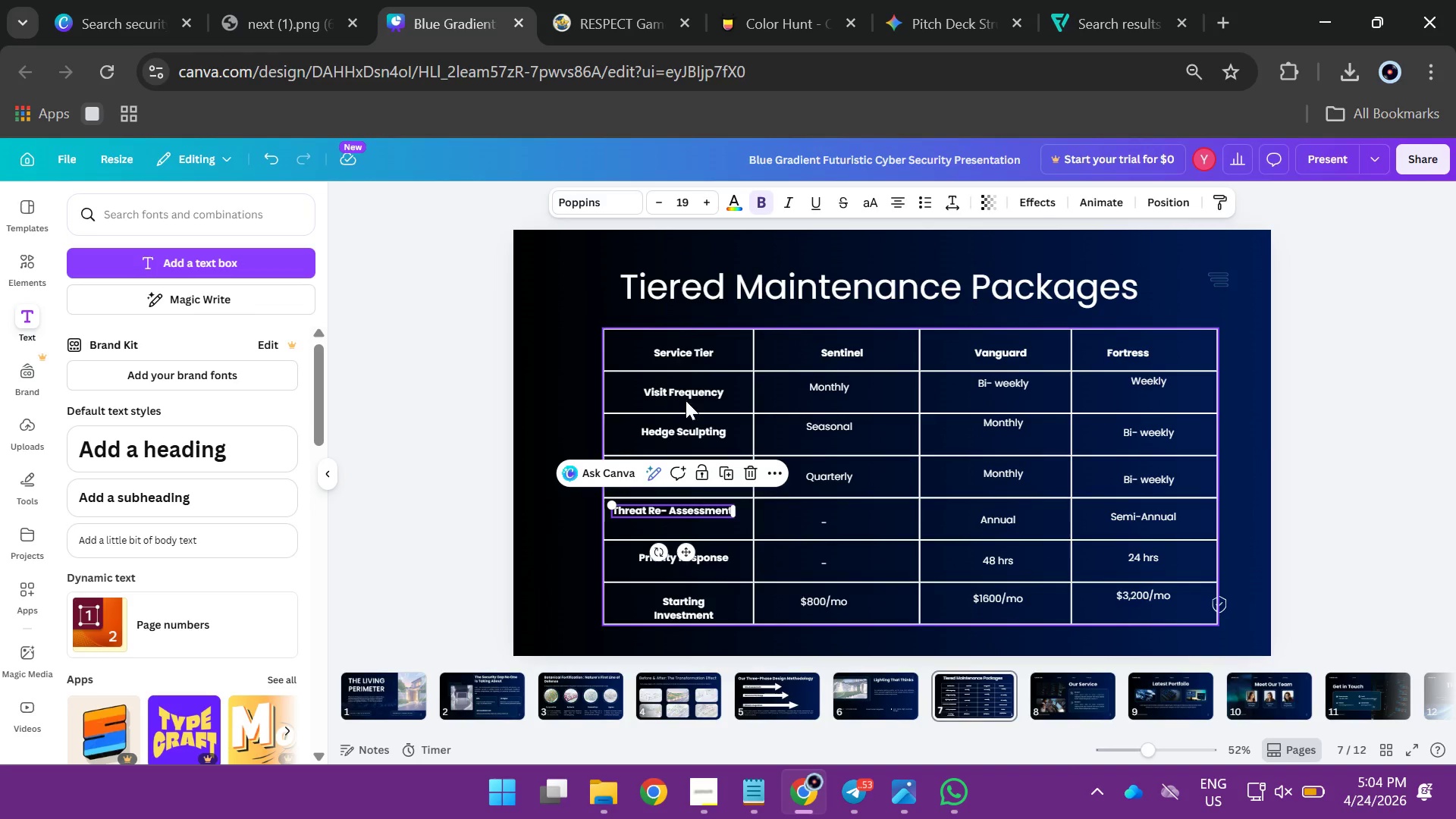 
left_click([1321, 446])
 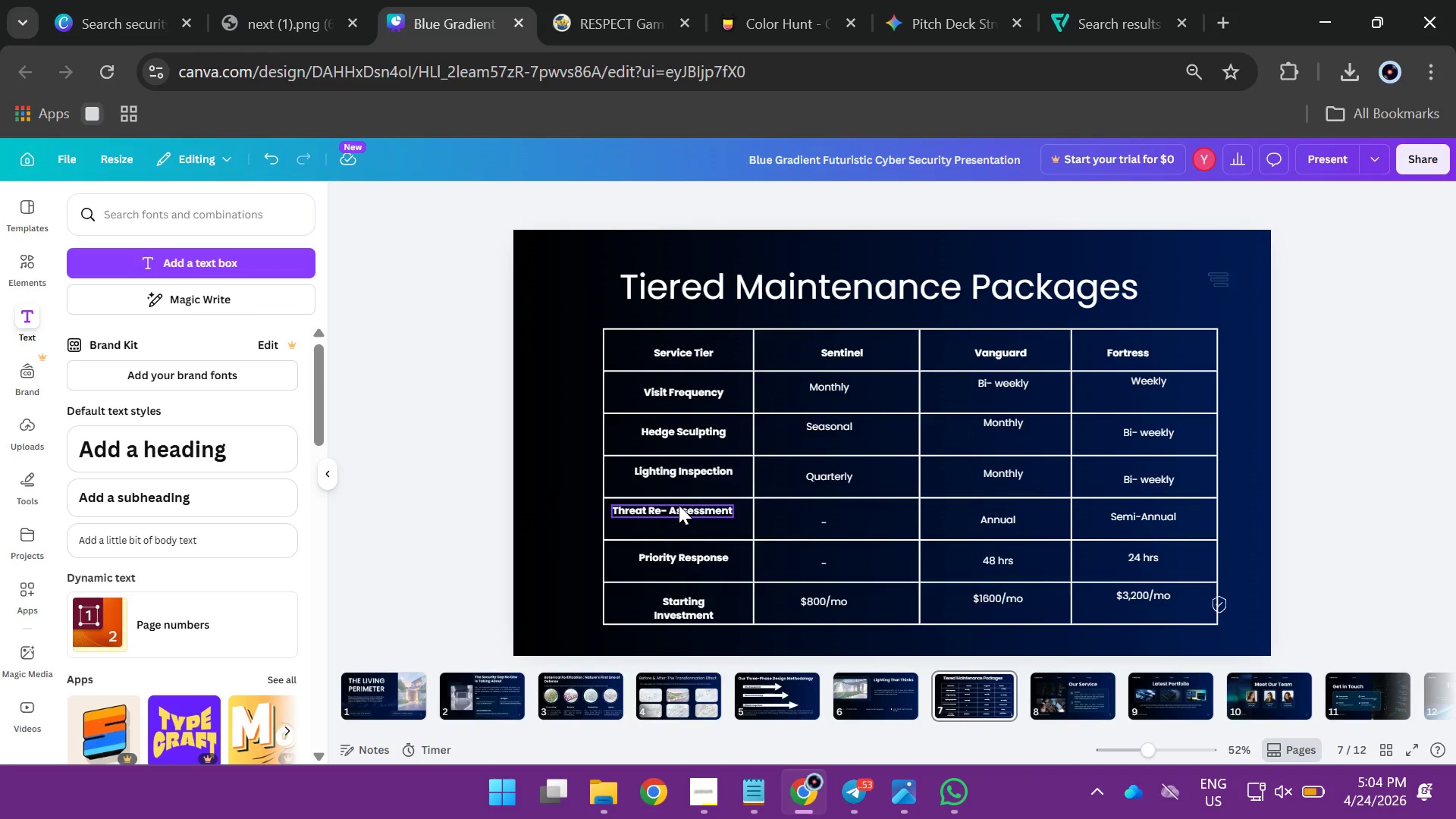 
left_click_drag(start_coordinate=[679, 505], to_coordinate=[679, 513])
 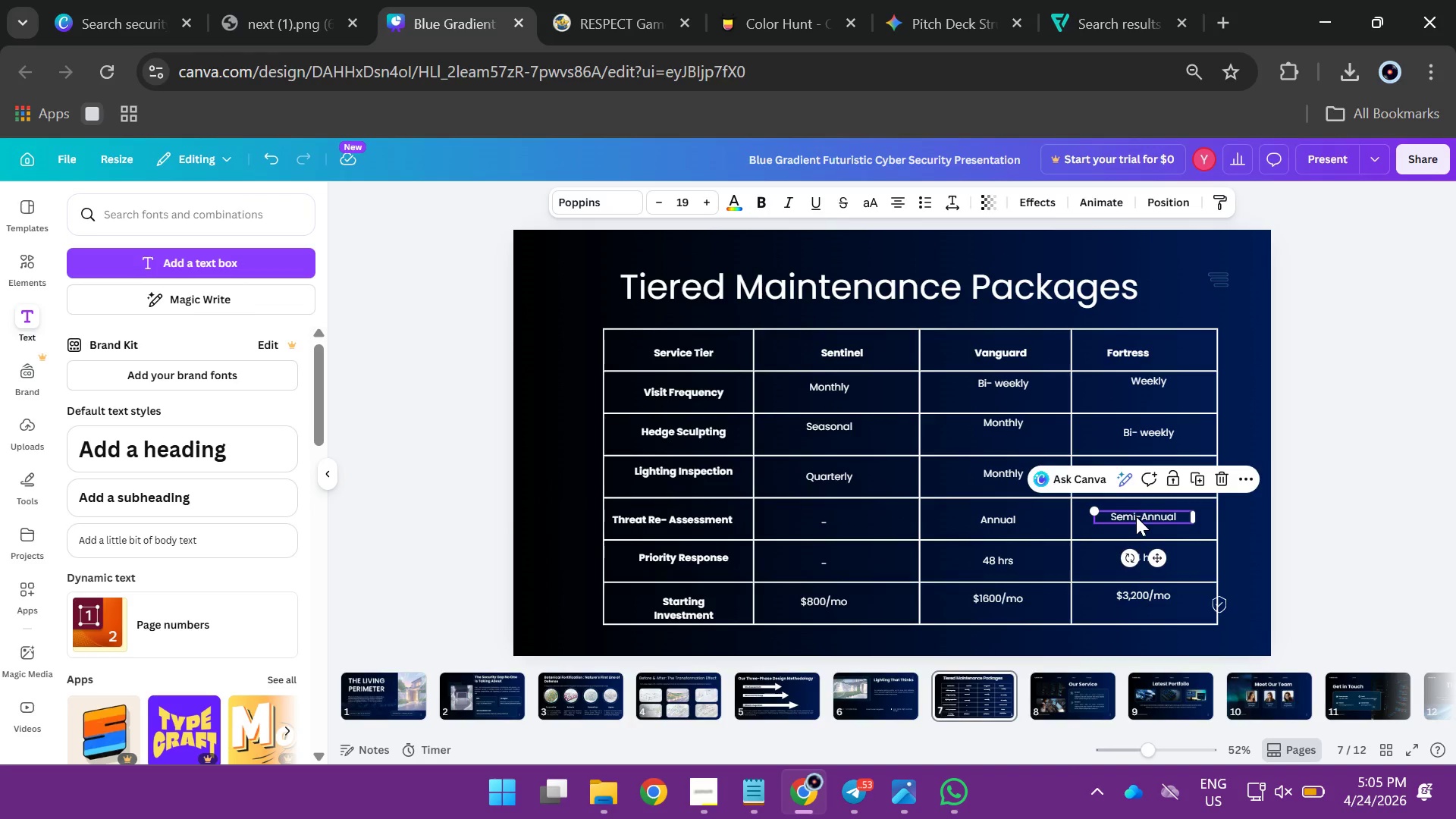 
left_click([1136, 516])
 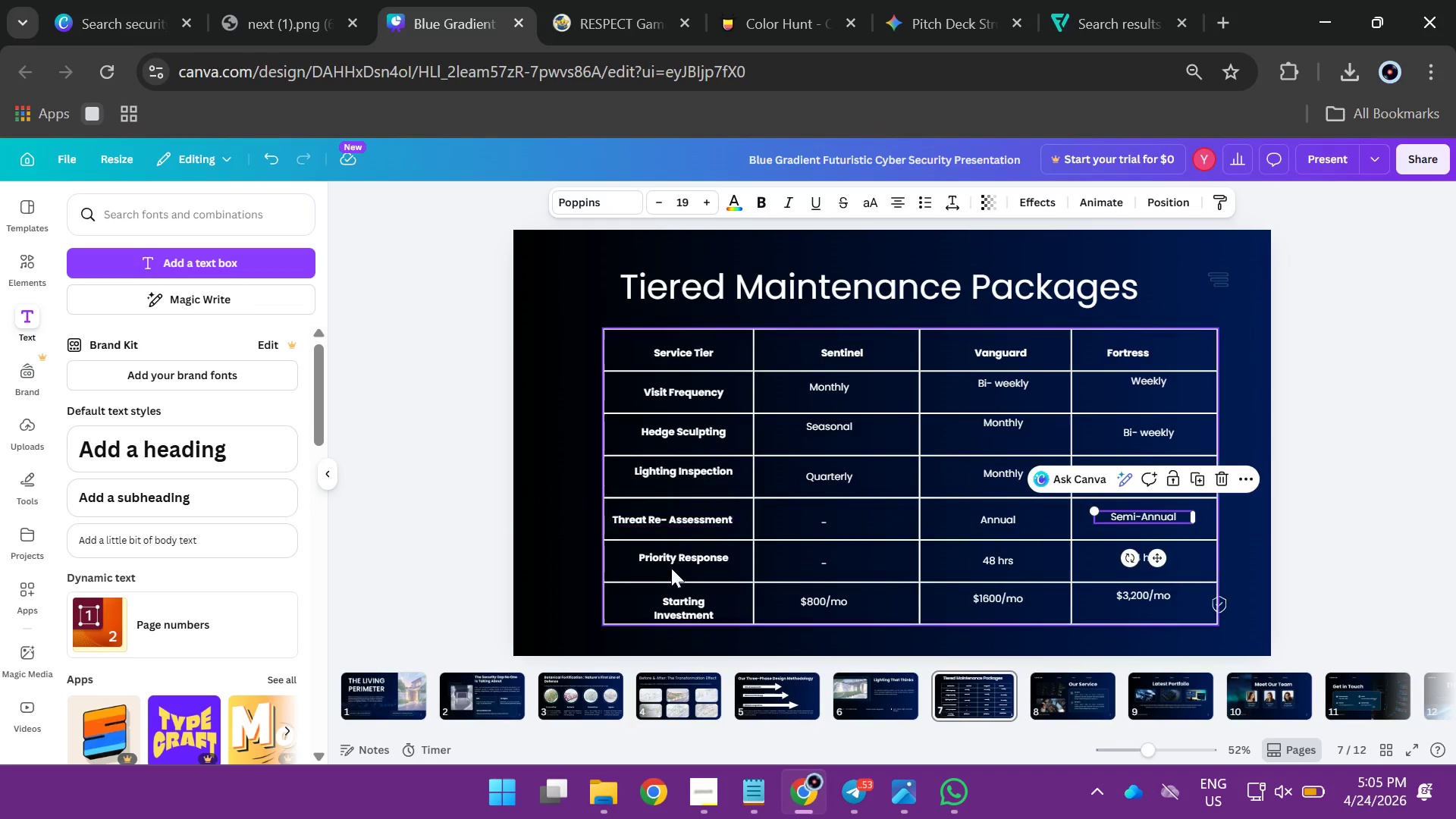 
left_click([676, 601])
 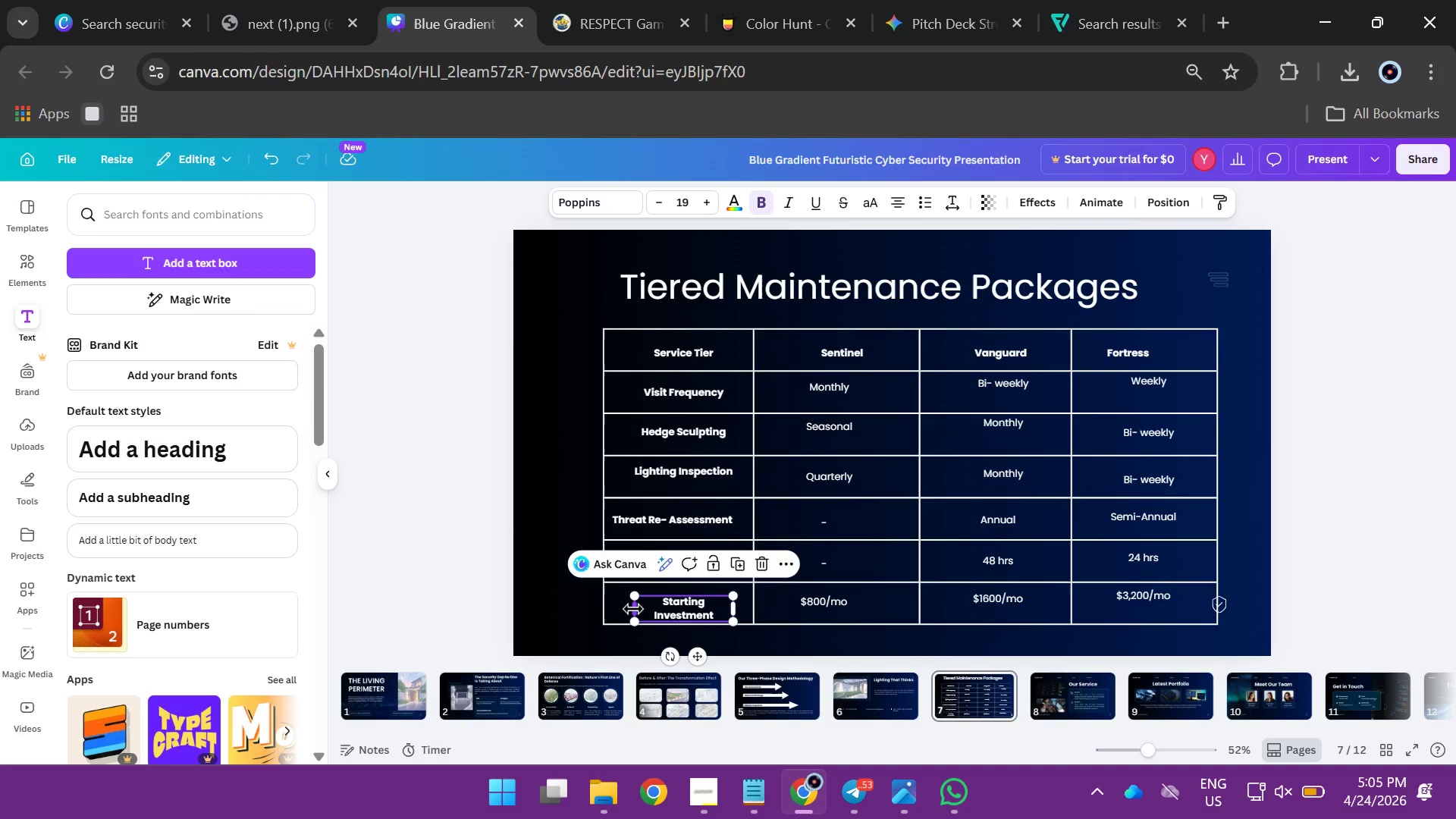 
left_click_drag(start_coordinate=[633, 609], to_coordinate=[598, 607])
 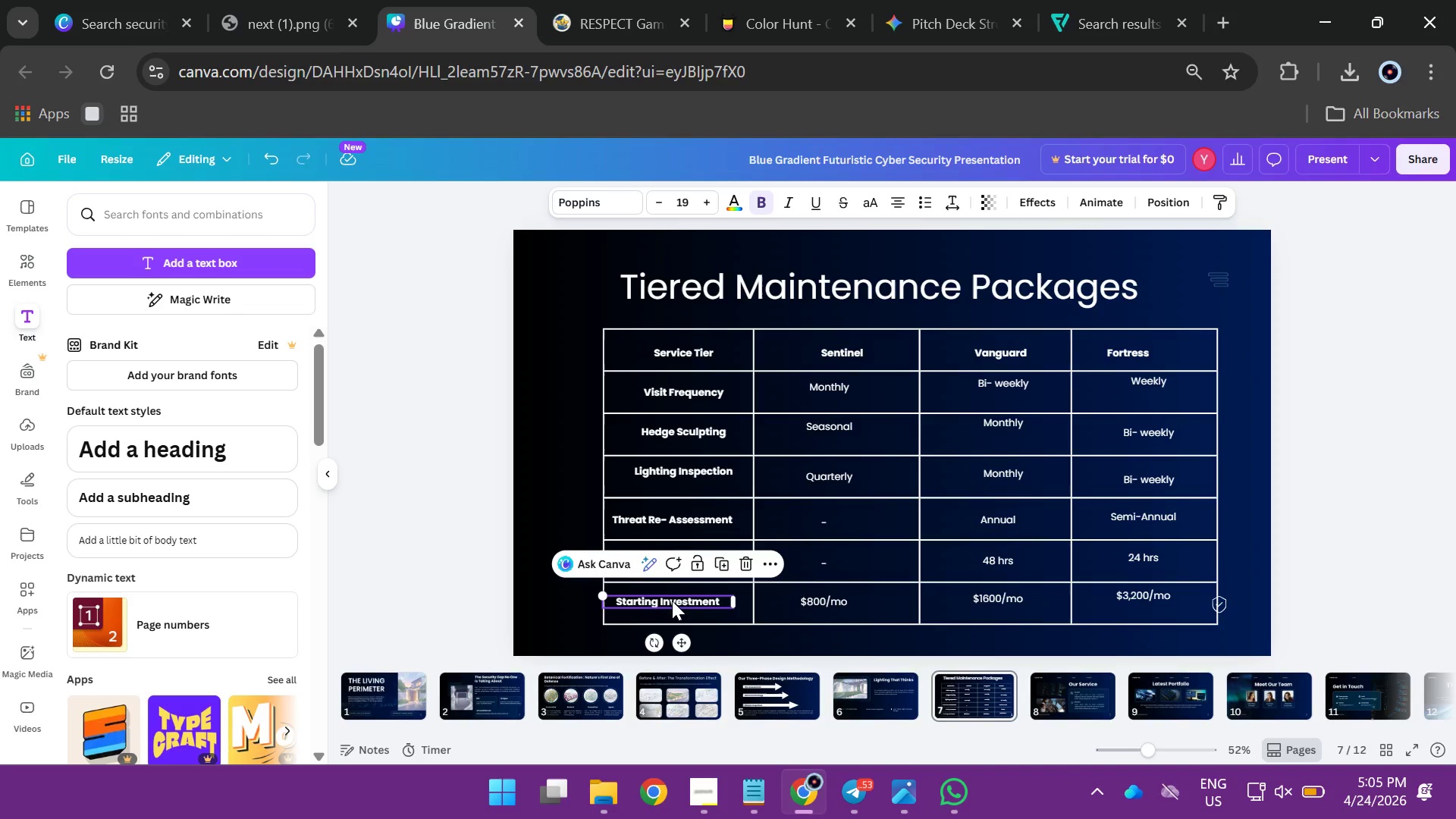 
left_click_drag(start_coordinate=[672, 601], to_coordinate=[680, 600])
 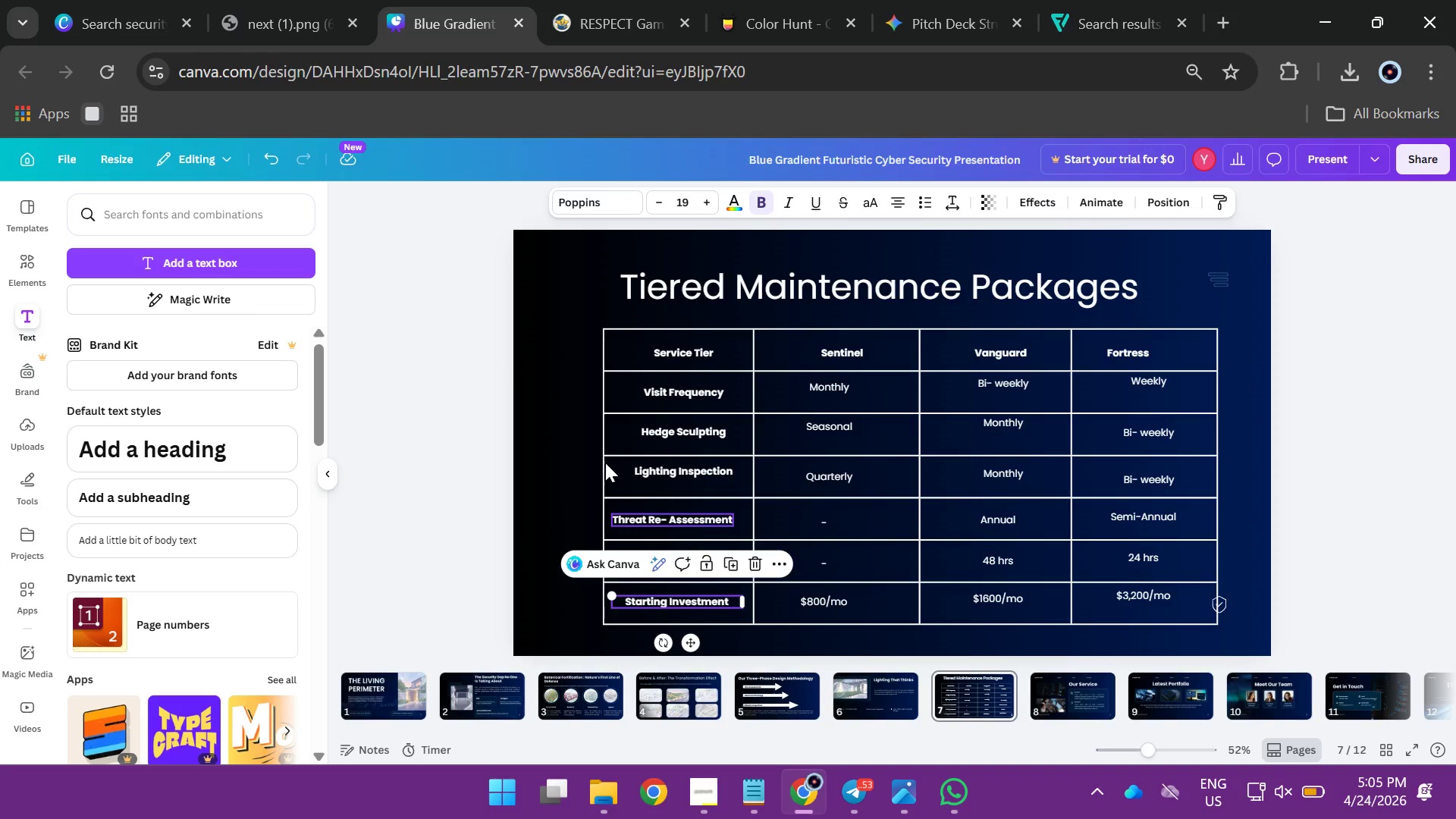 
left_click([539, 421])
 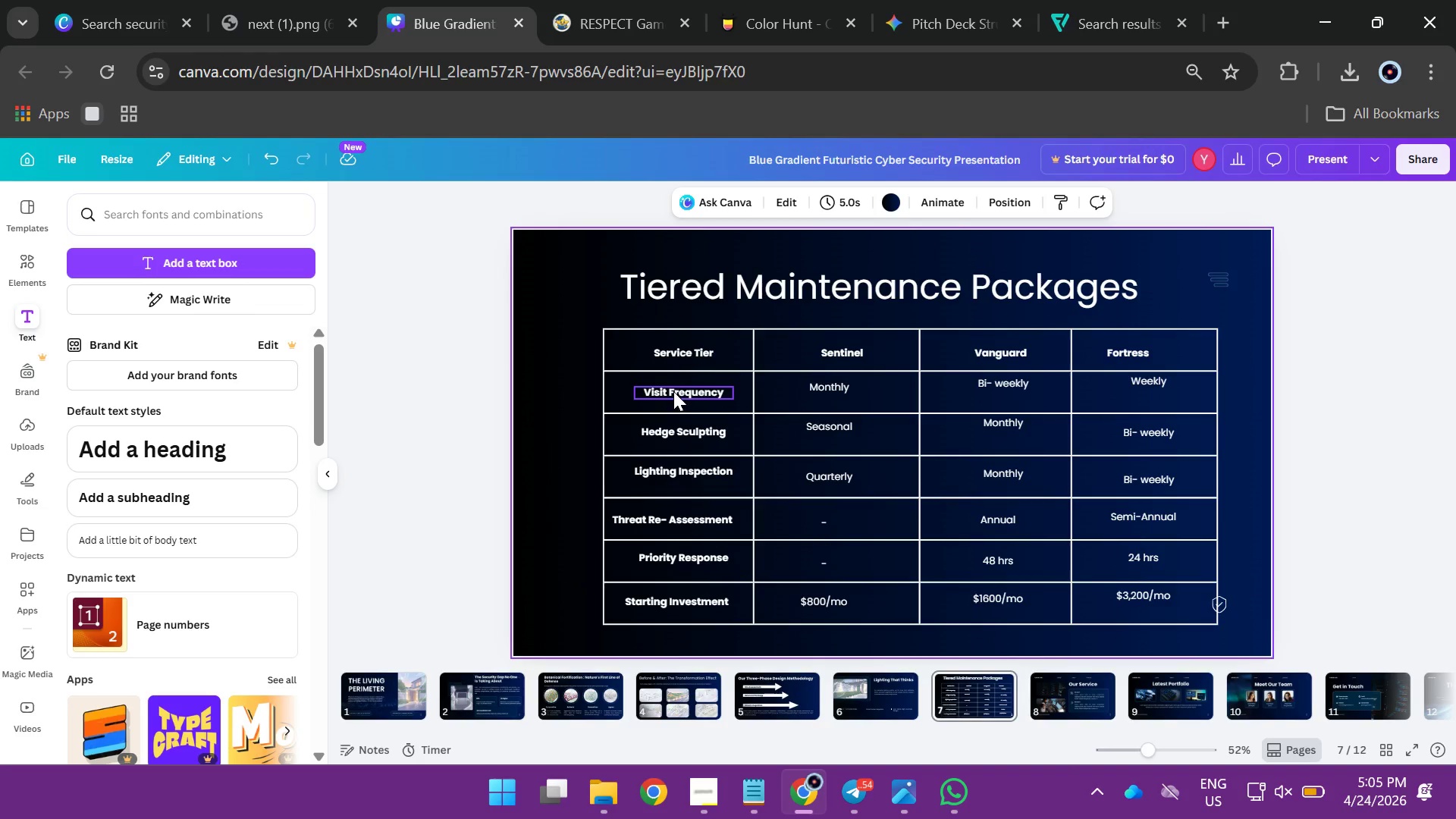 
left_click_drag(start_coordinate=[673, 391], to_coordinate=[651, 389])
 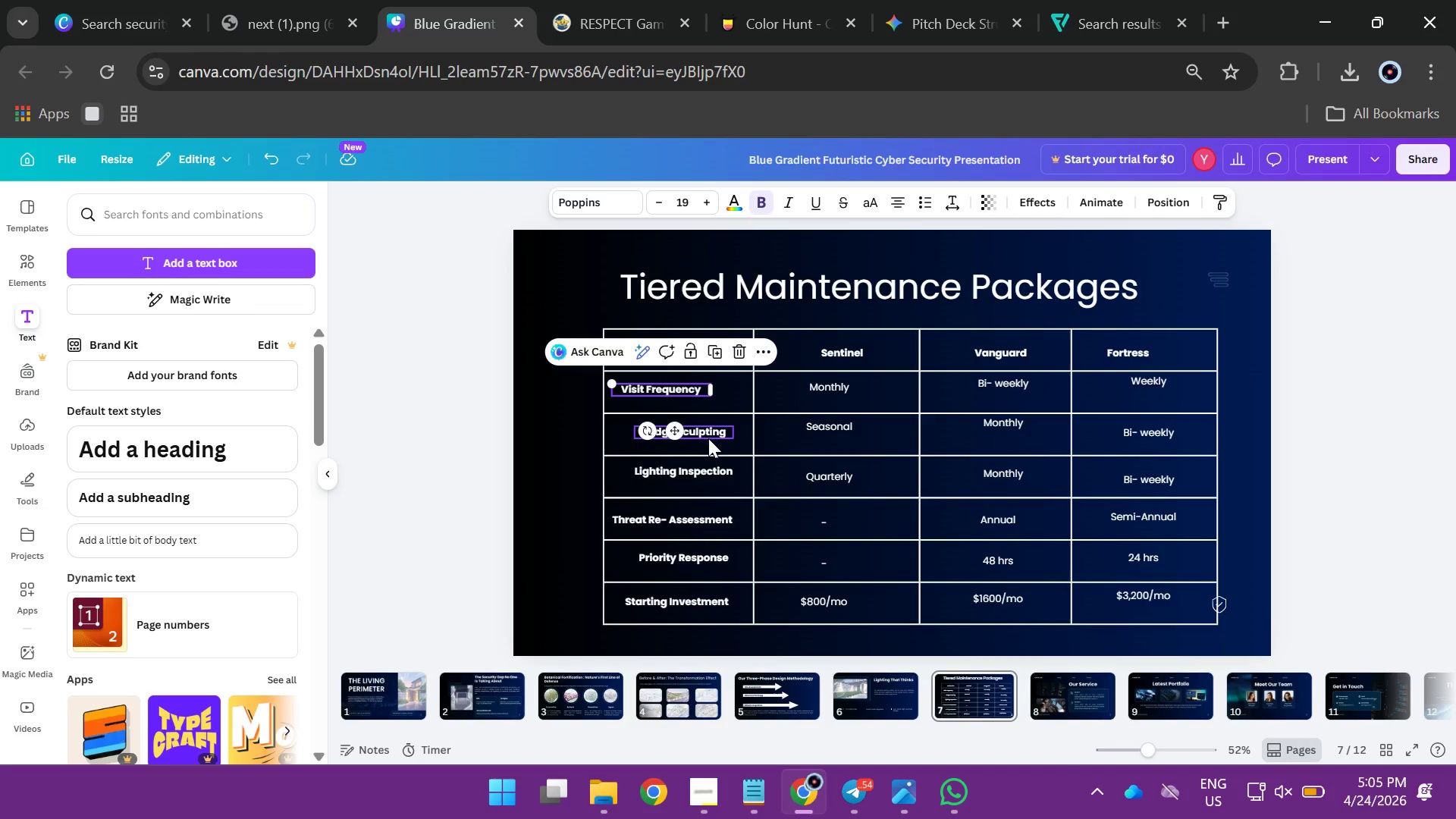 
left_click([710, 432])
 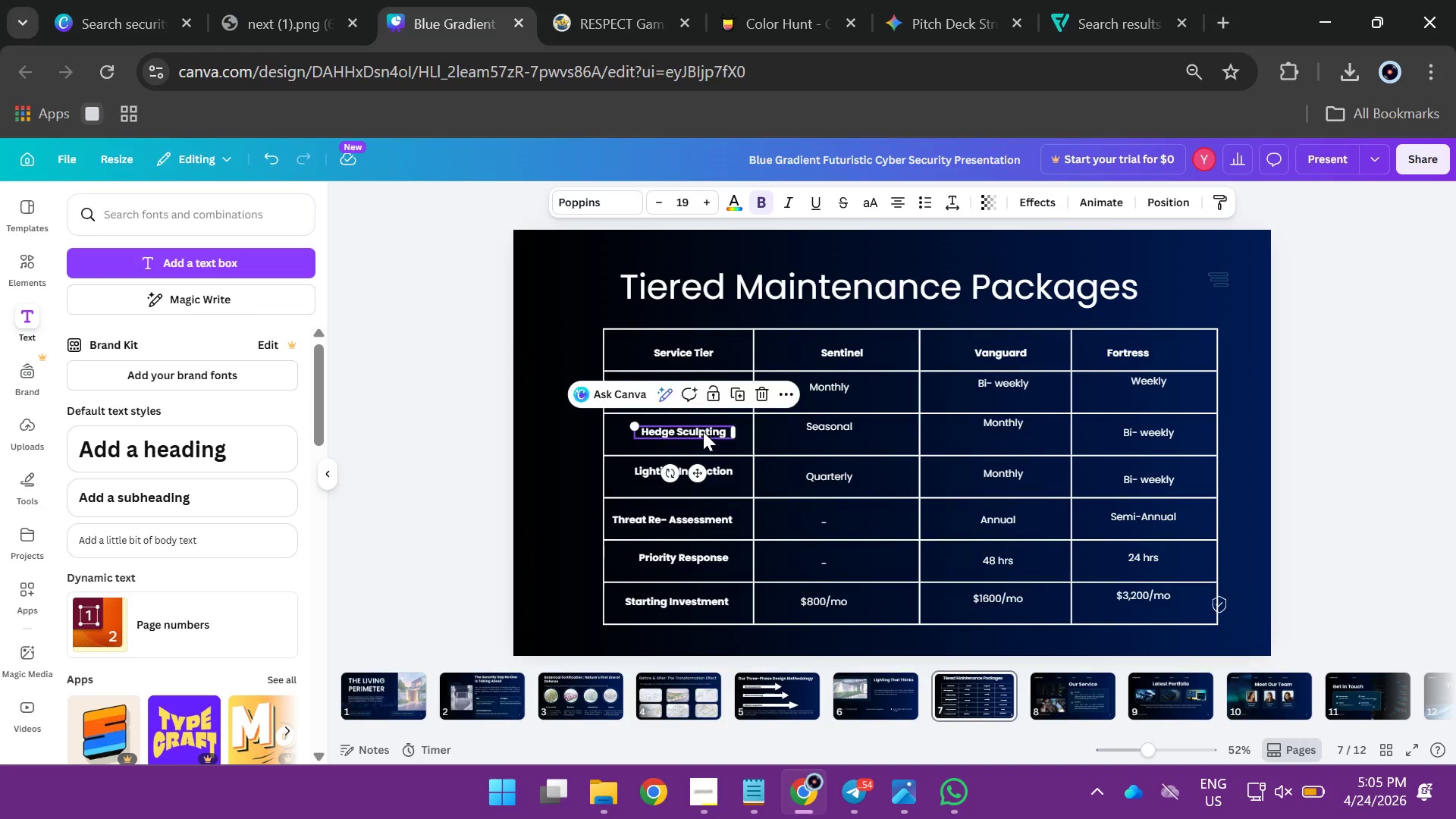 
left_click_drag(start_coordinate=[708, 431], to_coordinate=[693, 431])
 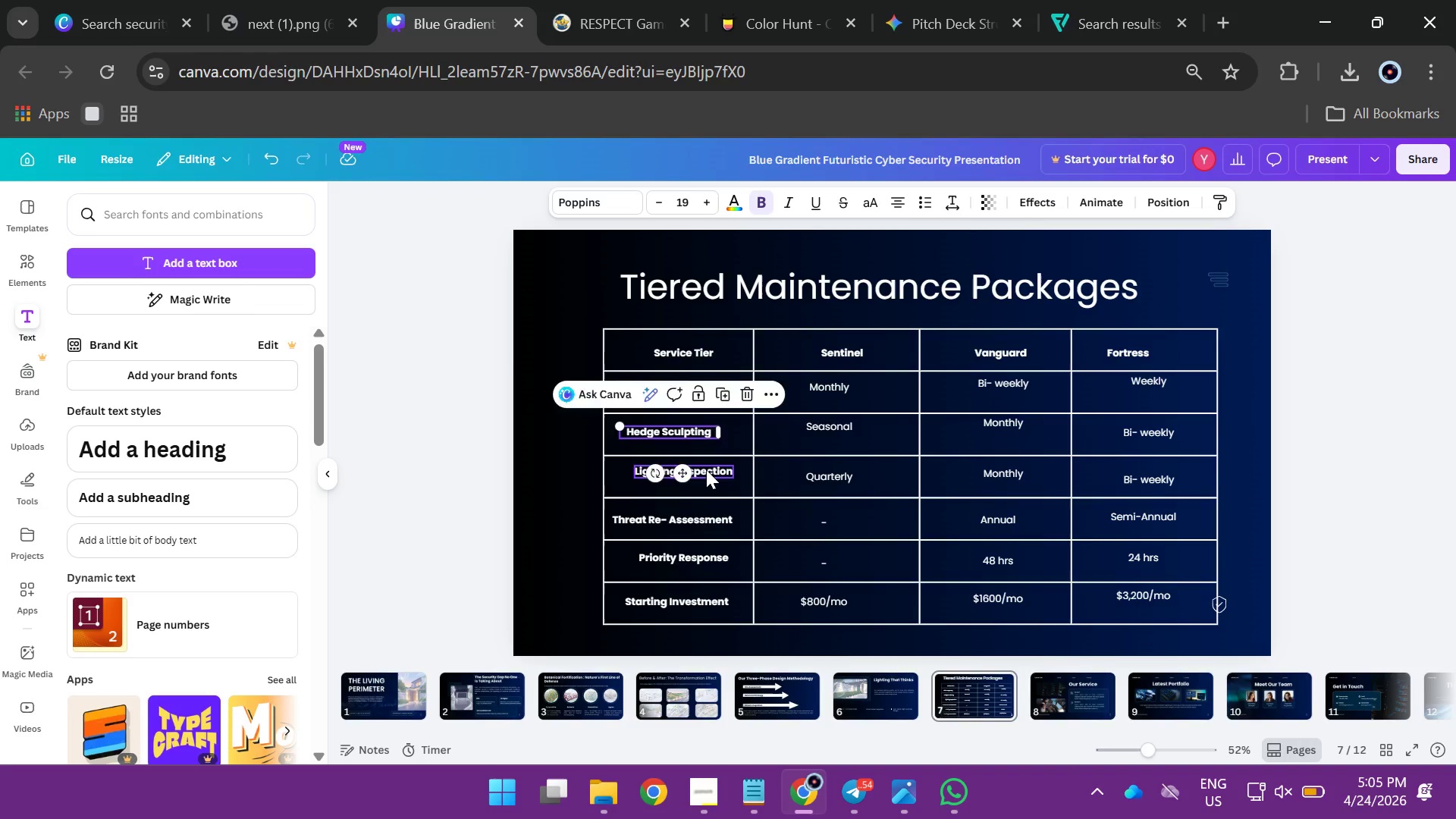 
left_click([706, 469])
 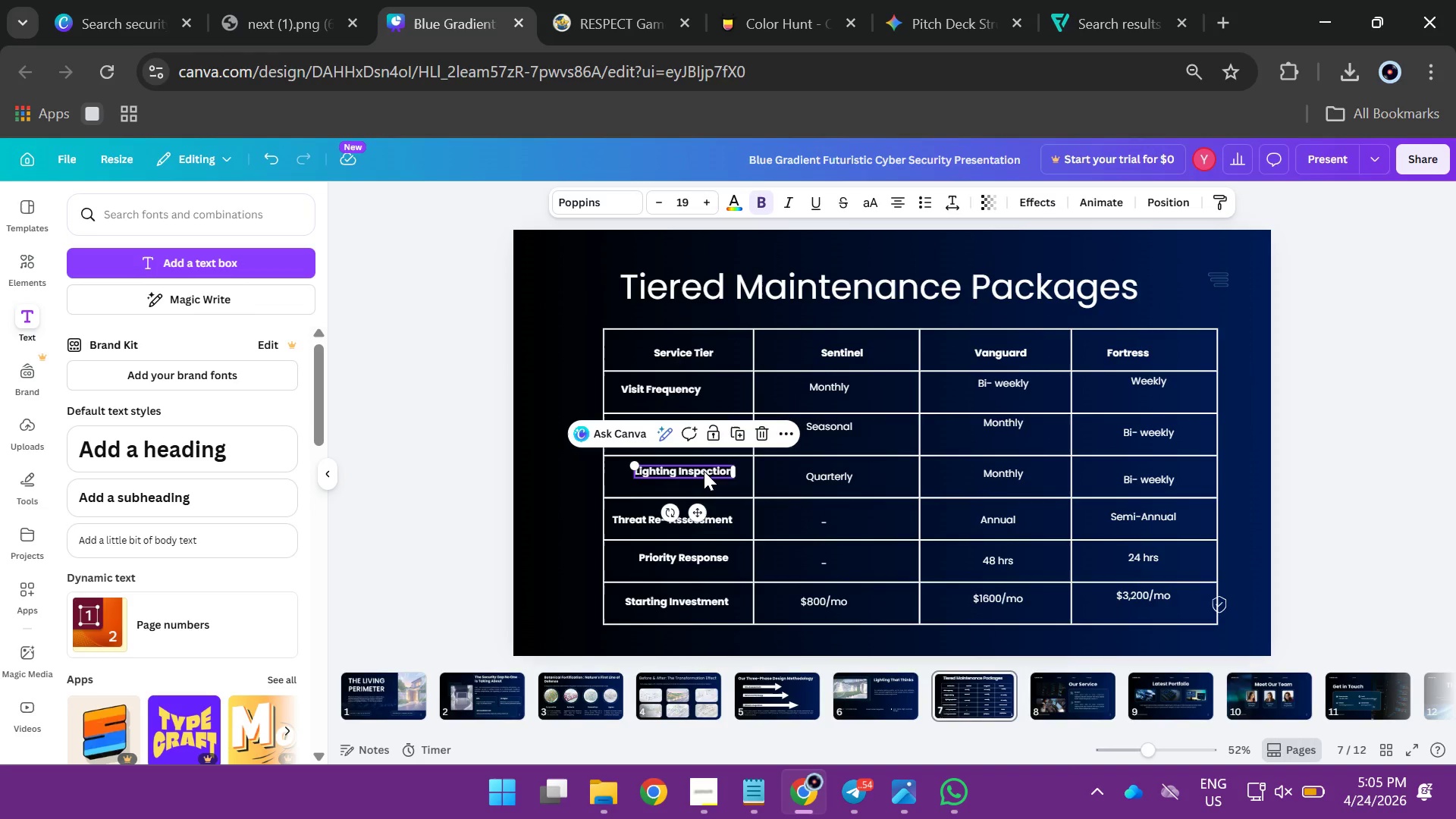 
left_click_drag(start_coordinate=[706, 470], to_coordinate=[698, 469])
 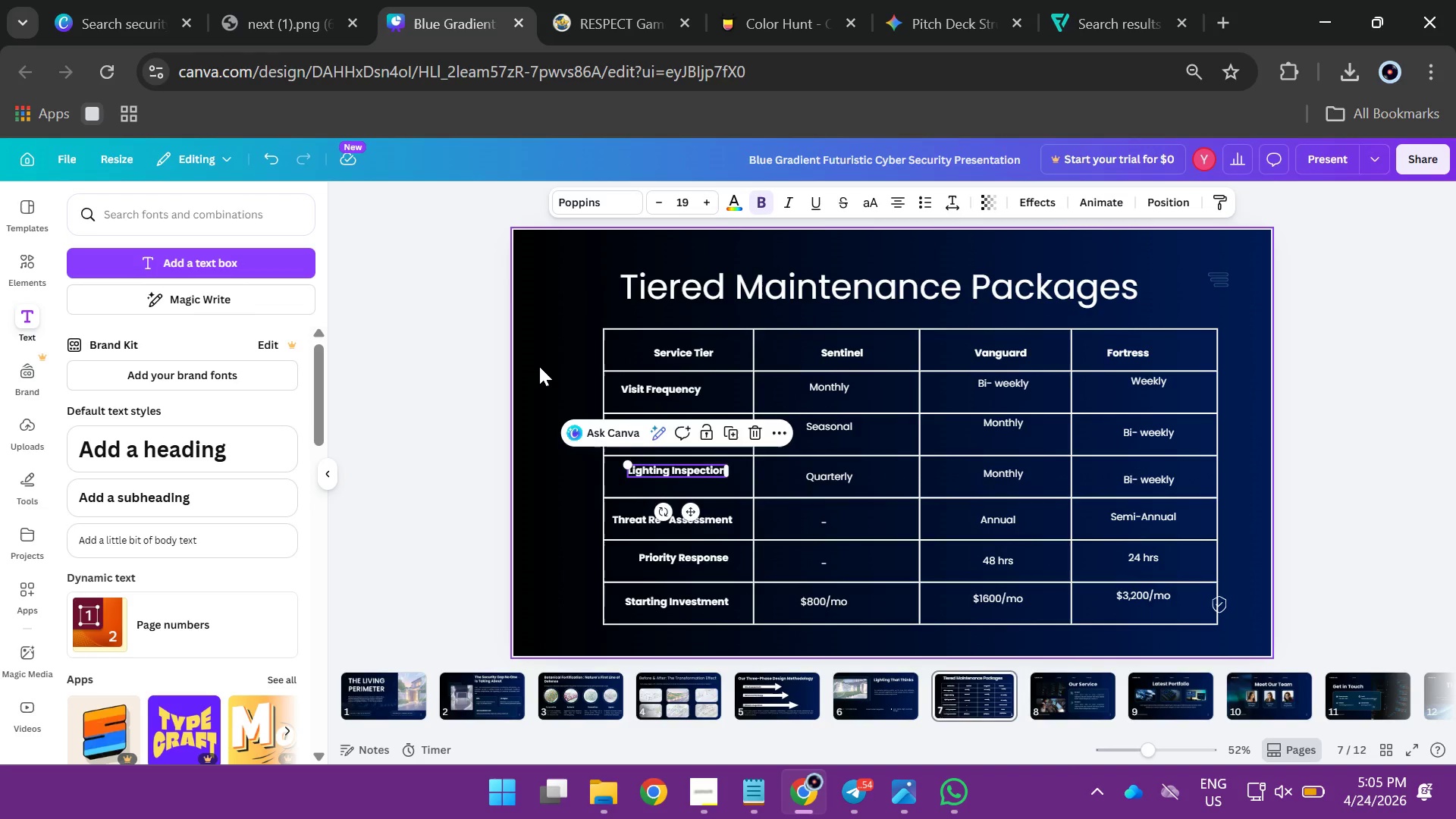 
left_click([539, 366])
 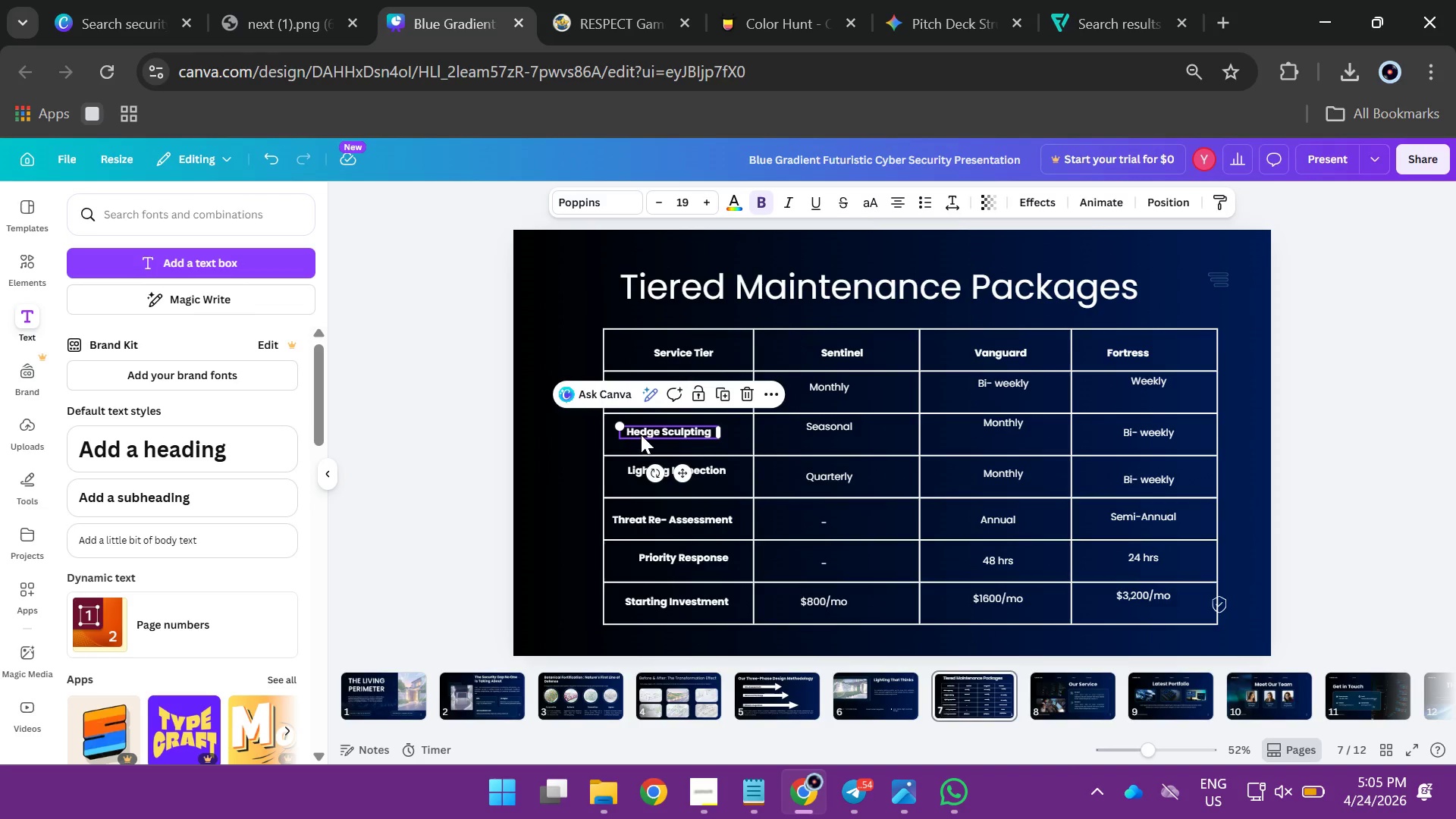 
left_click([629, 433])
 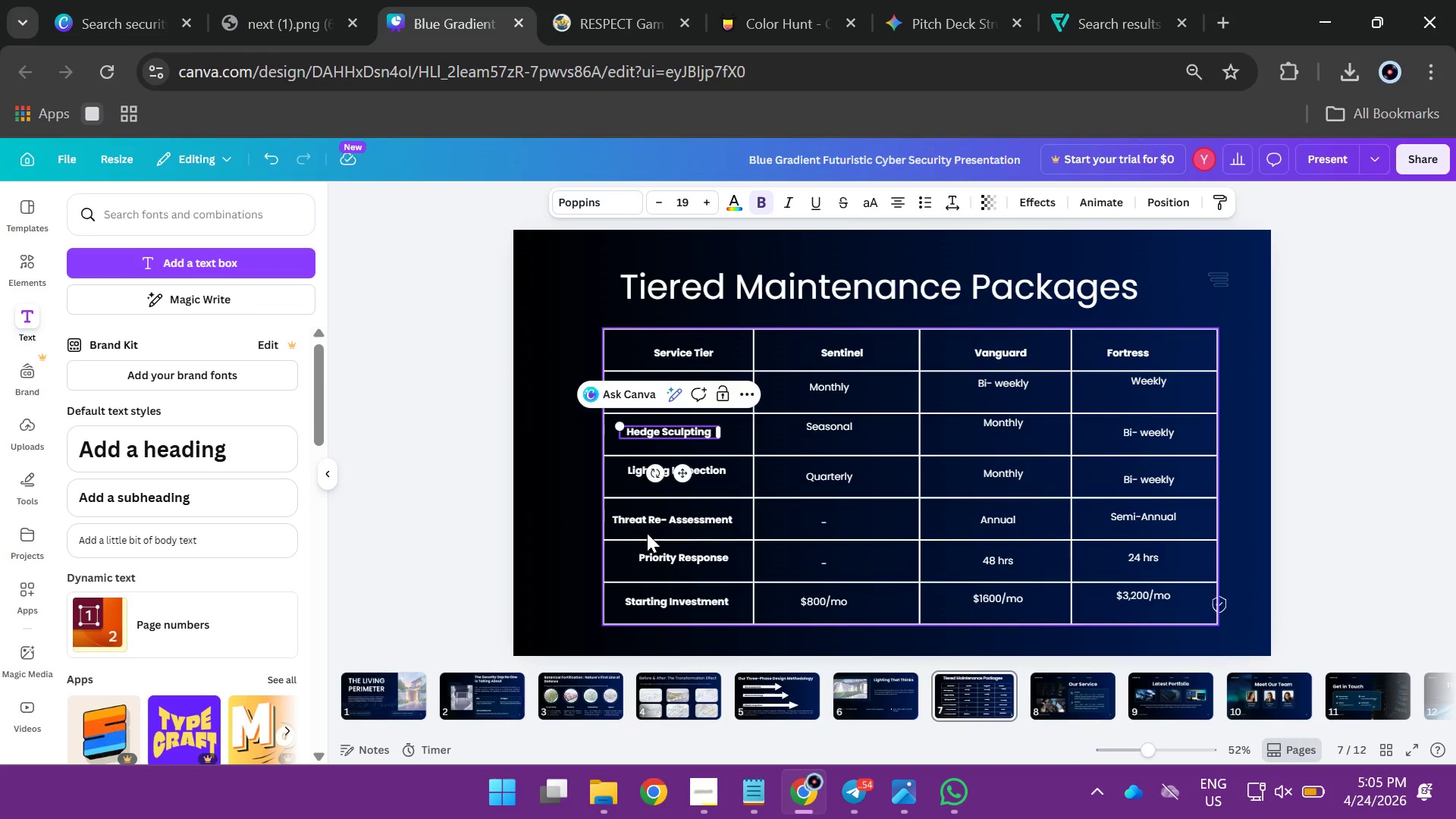 
key(Backspace)
 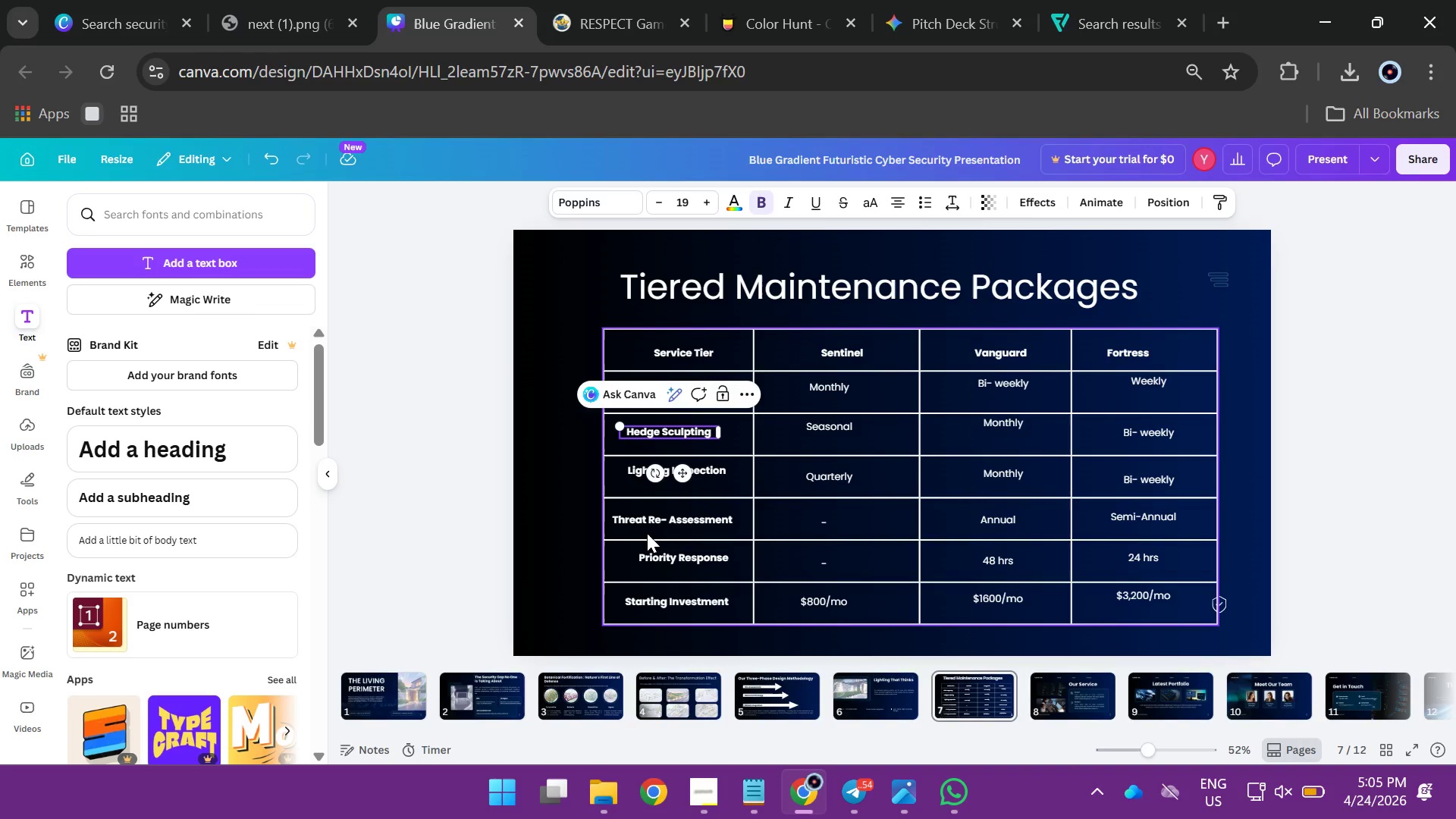 
key(Backspace)
 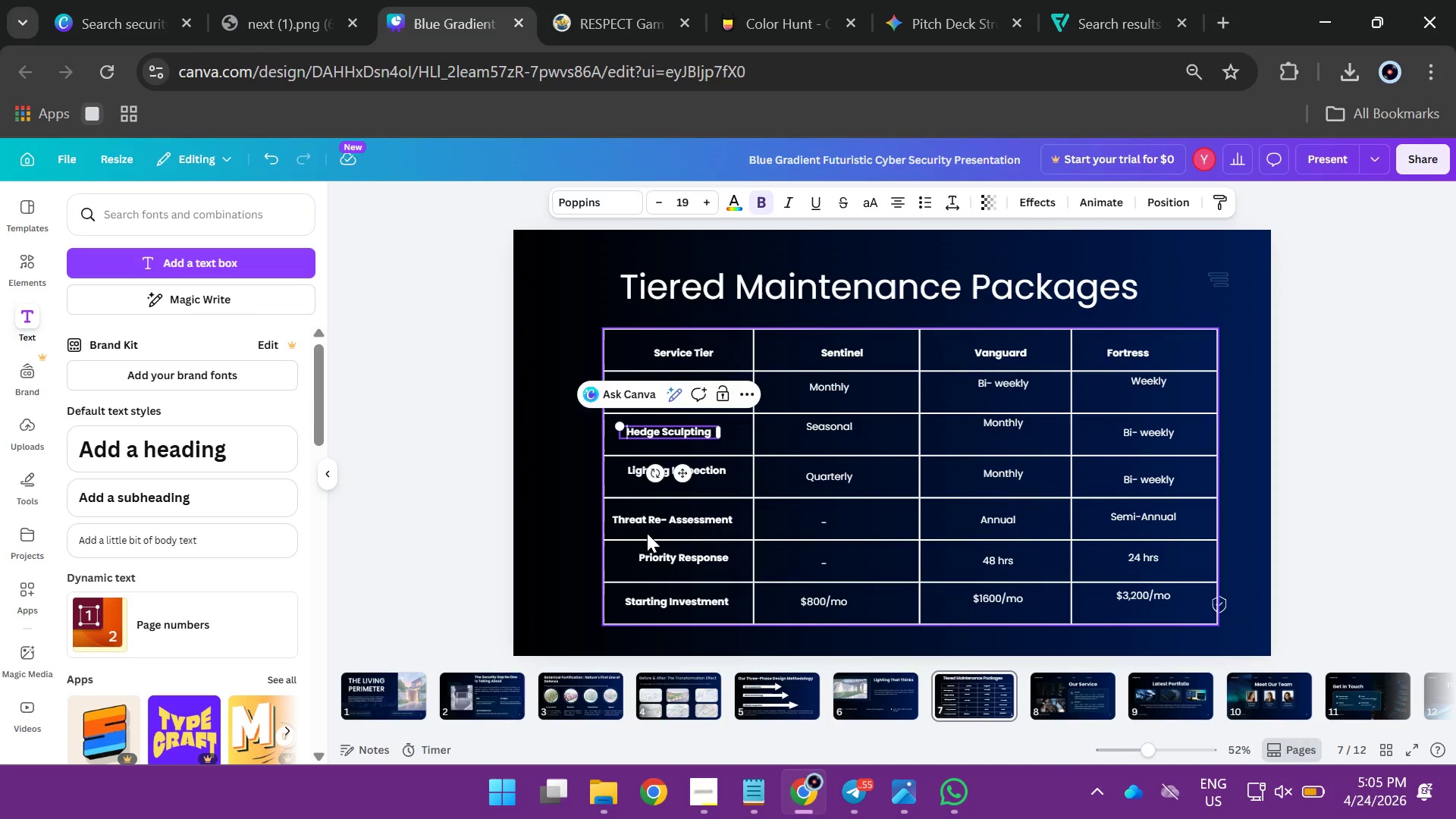 
key(Backspace)
 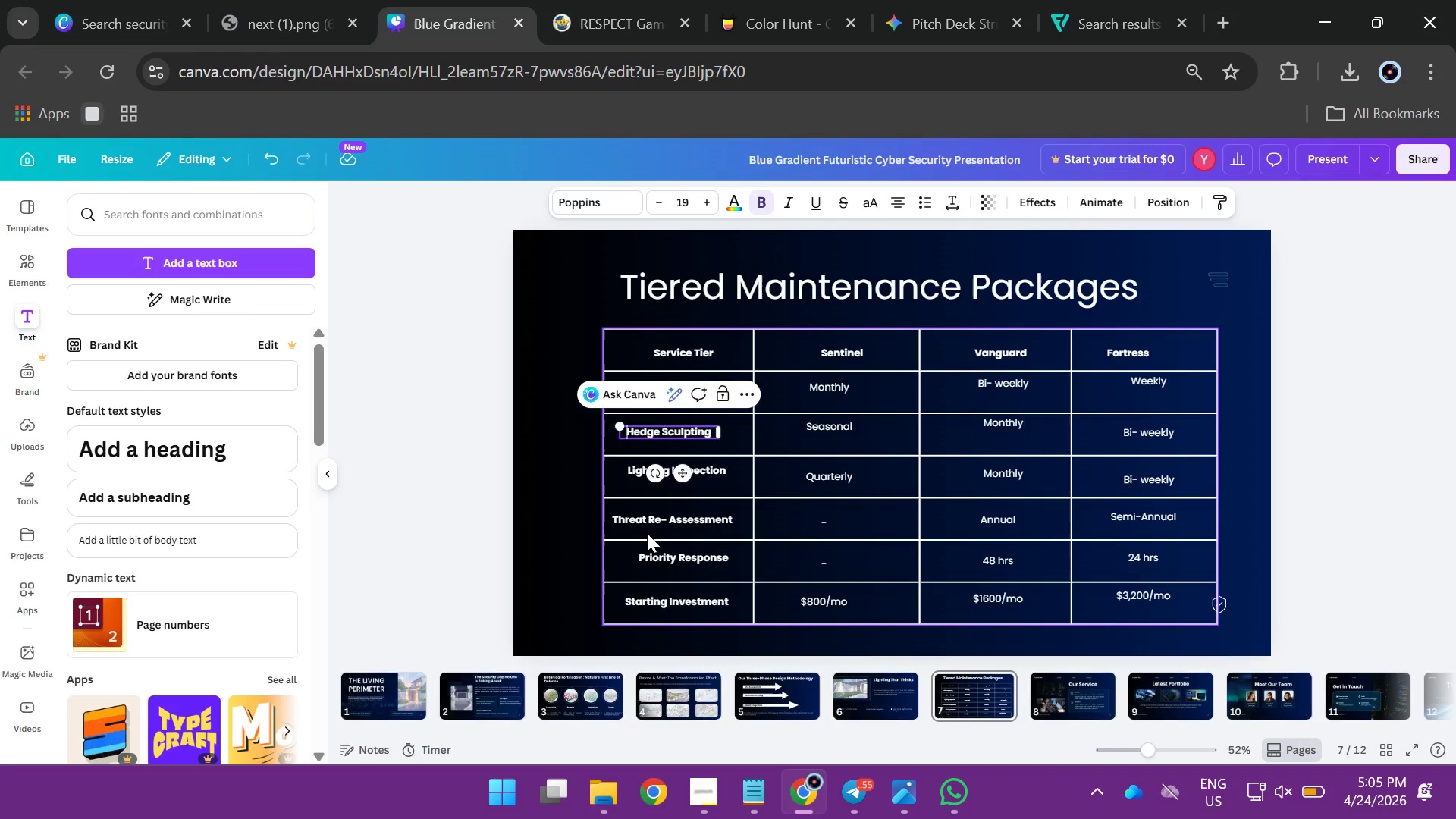 
key(Backspace)
 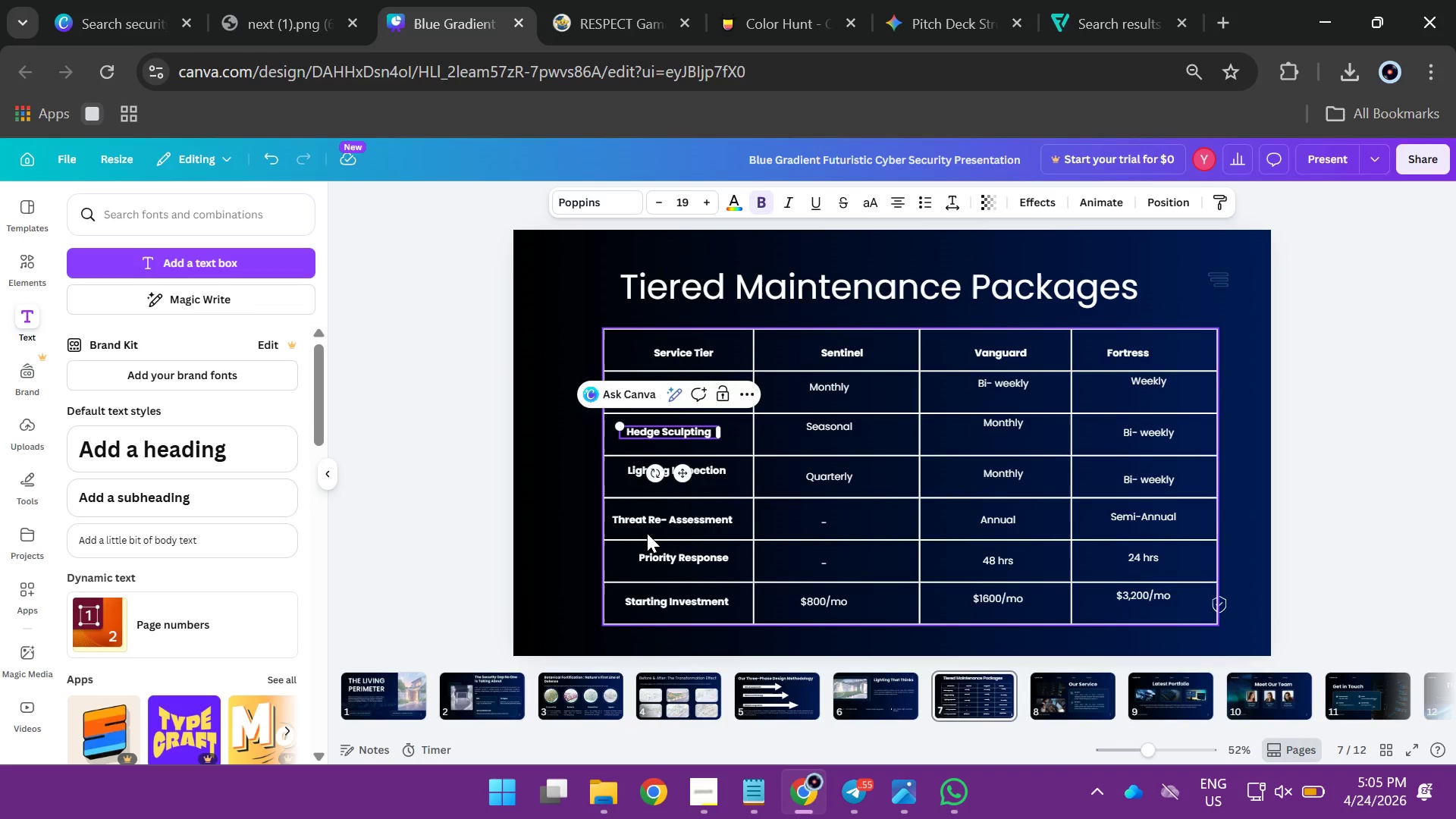 
key(Backspace)
 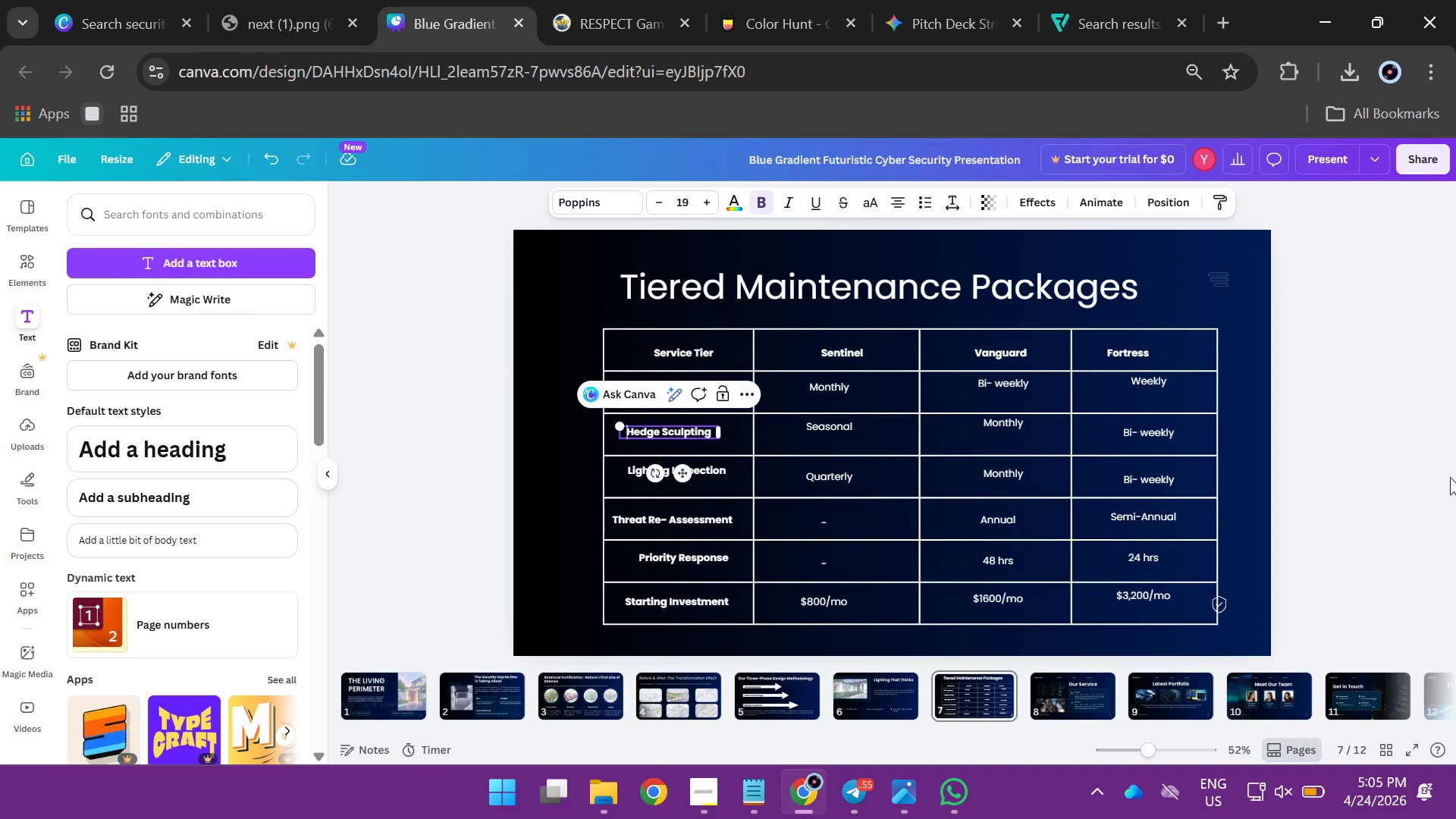 
left_click([1449, 456])
 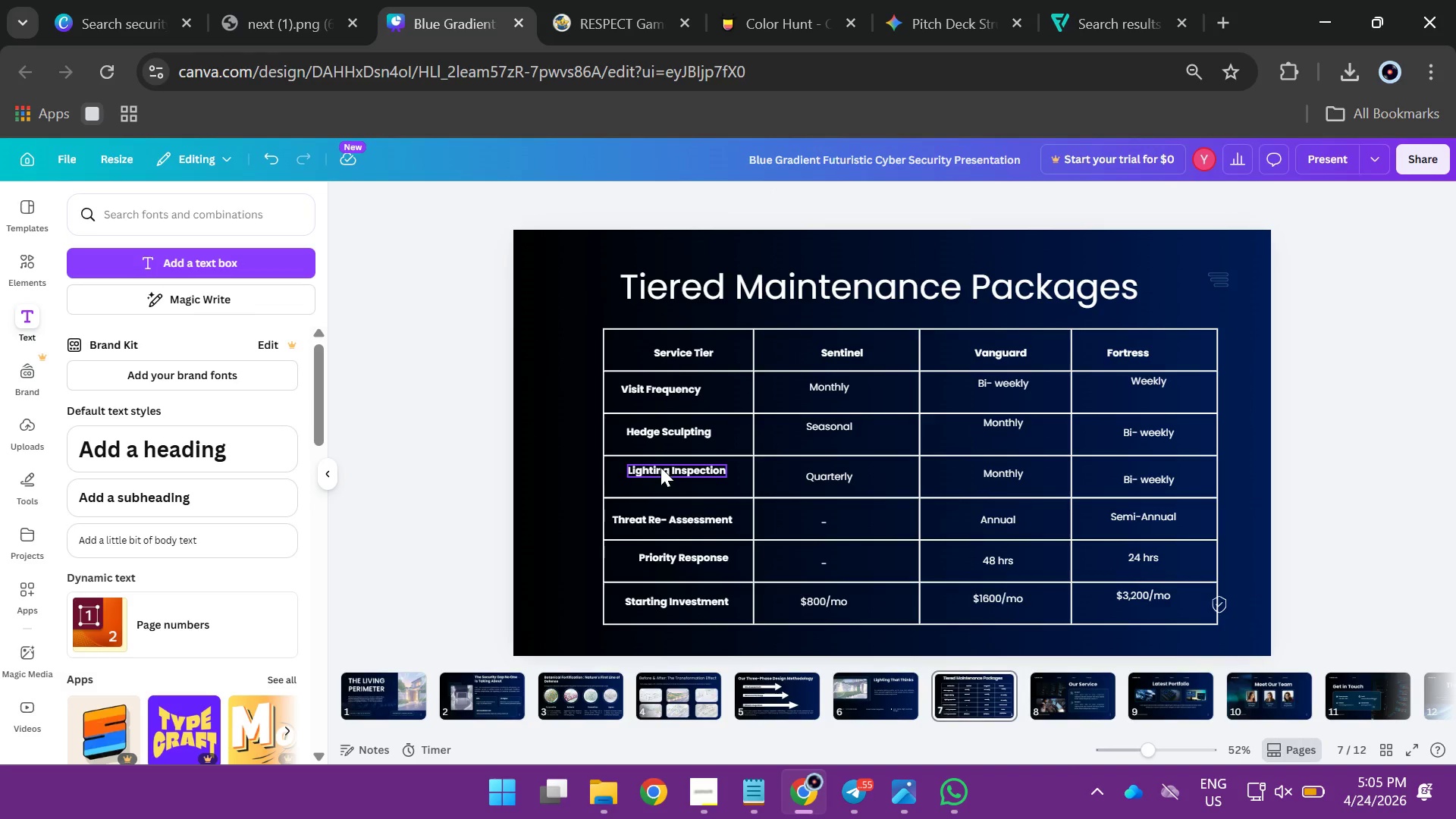 
left_click_drag(start_coordinate=[654, 516], to_coordinate=[662, 516])
 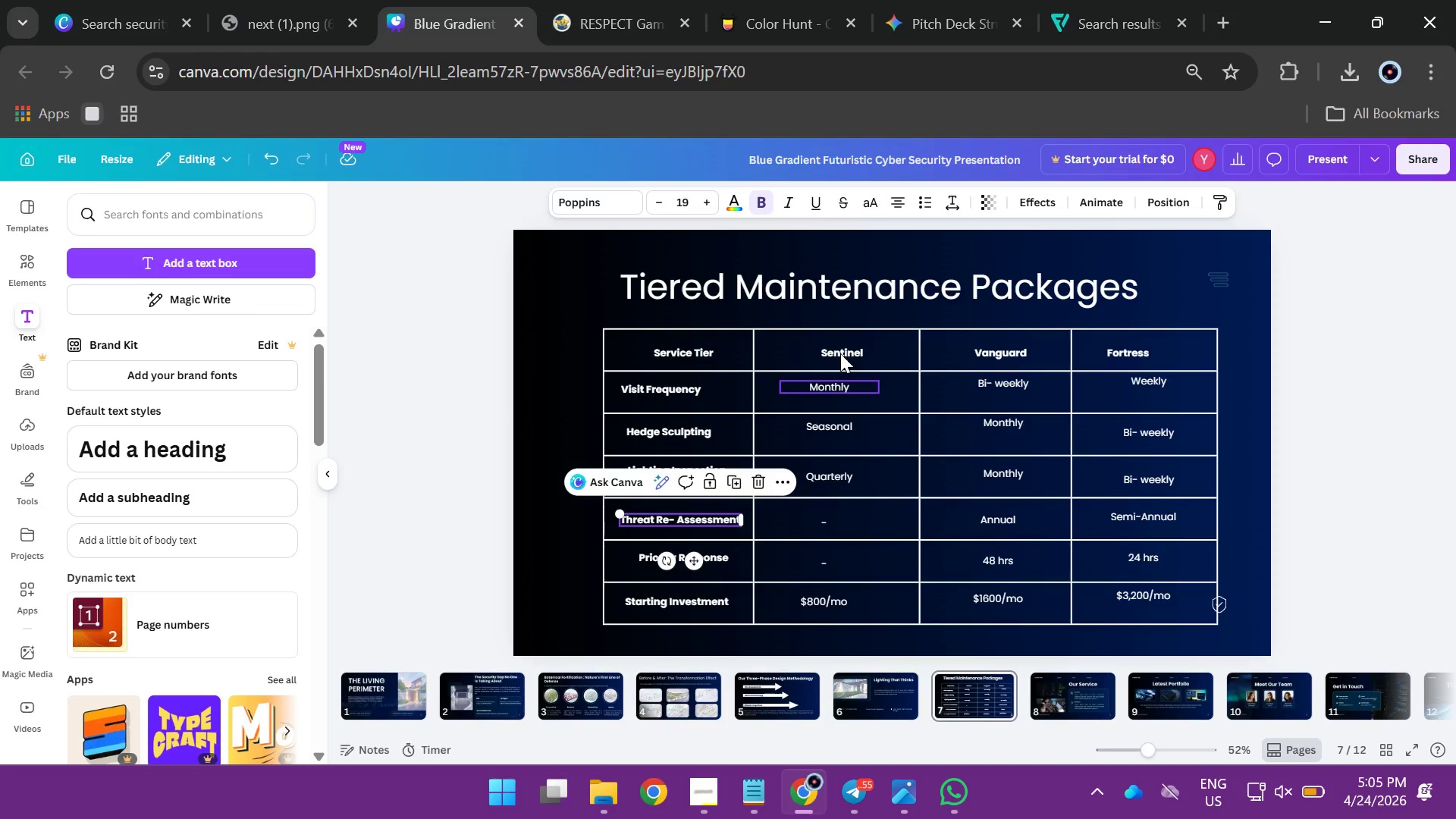 
left_click_drag(start_coordinate=[843, 351], to_coordinate=[830, 351])
 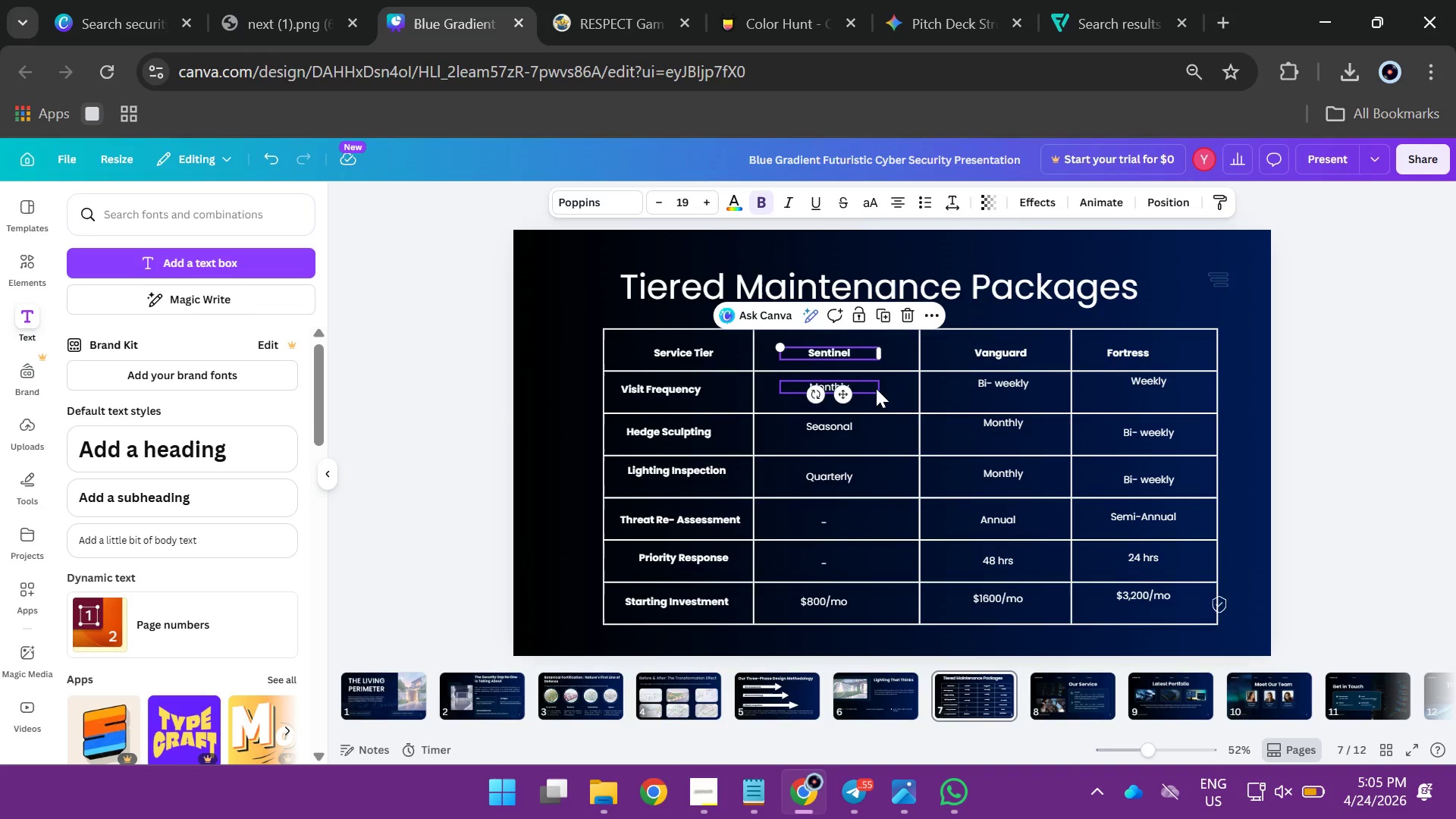 
left_click([891, 388])
 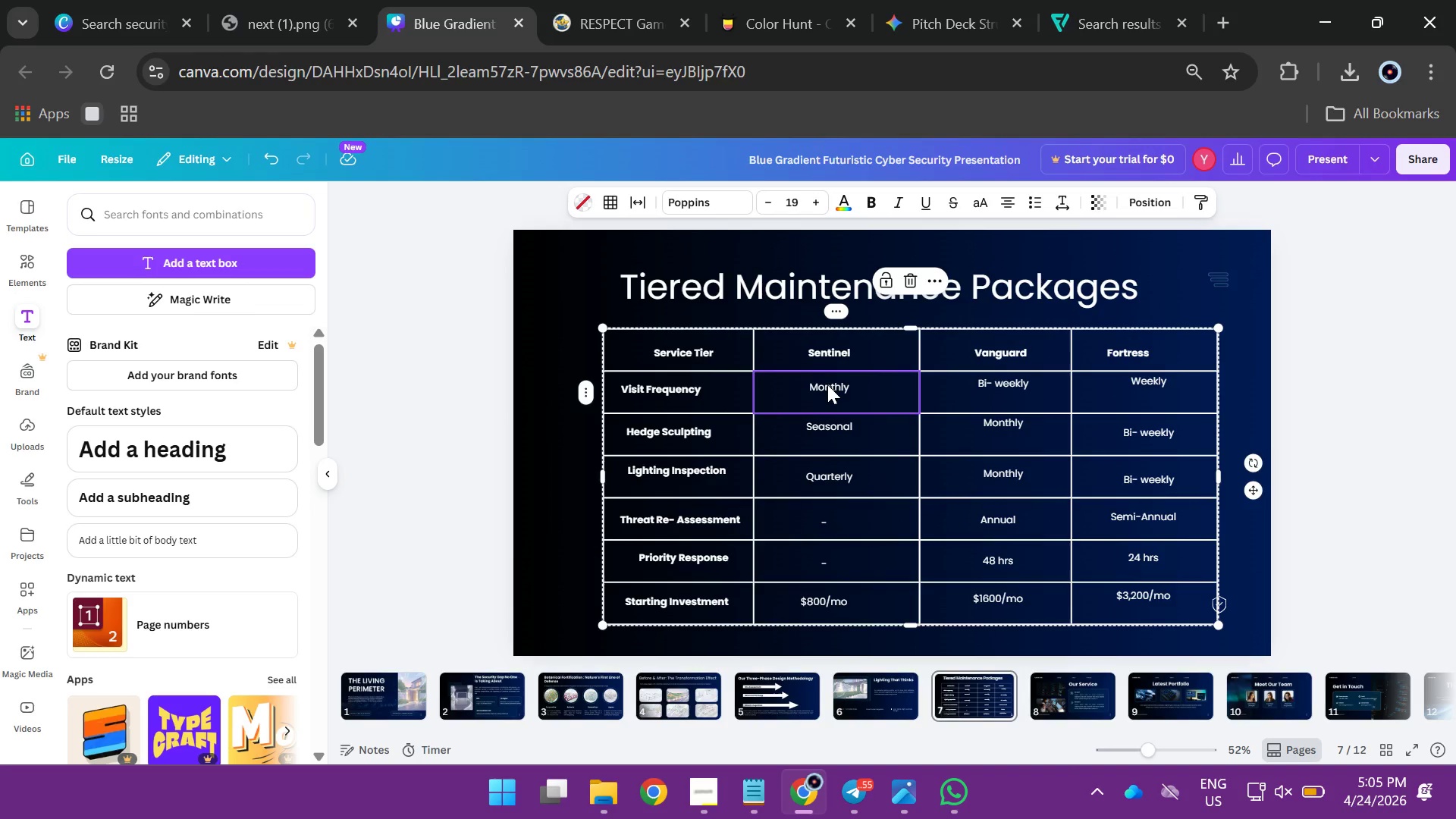 
left_click([827, 384])
 